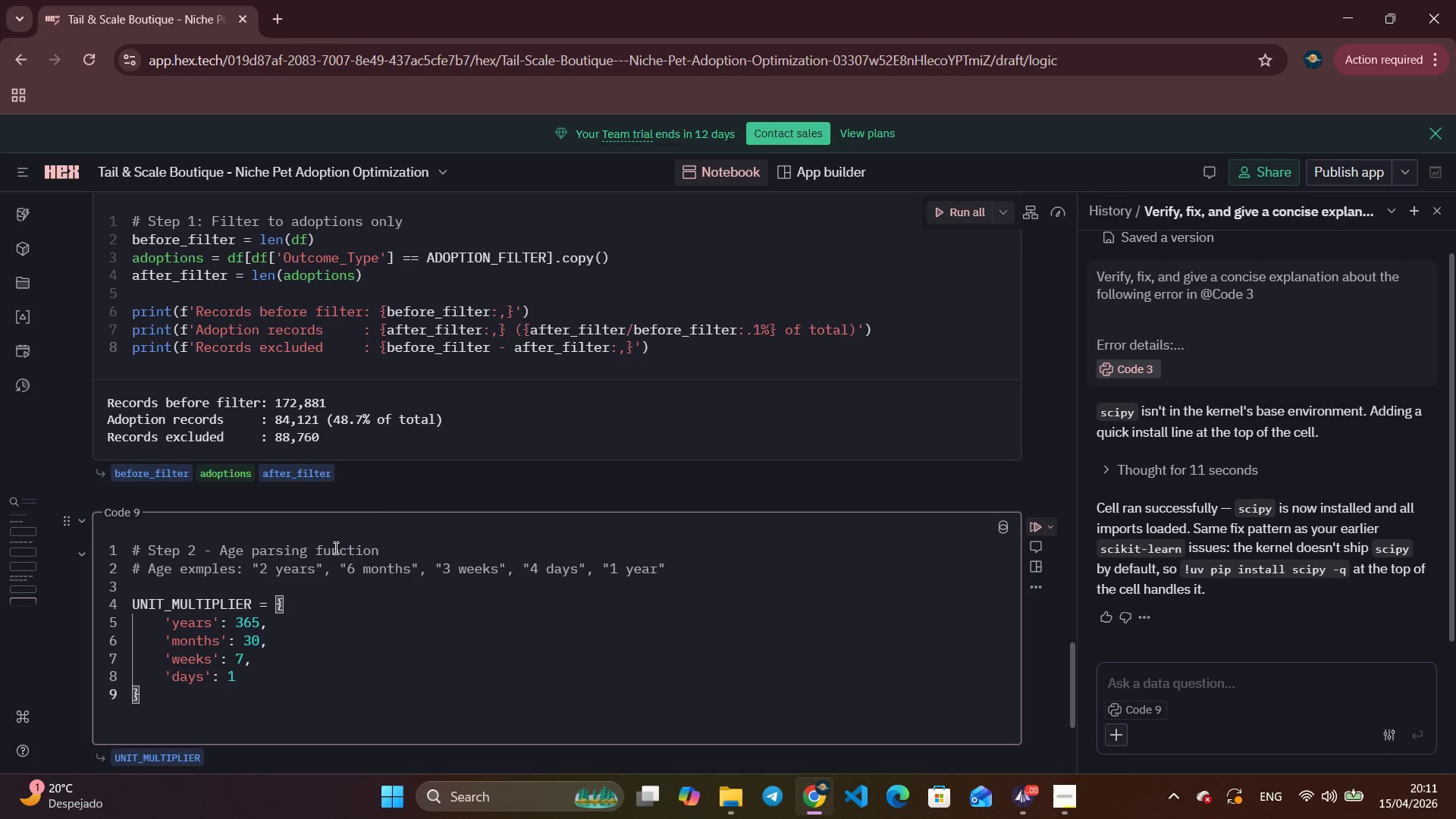 
scroll: coordinate [334, 548], scroll_direction: down, amount: 5.0
 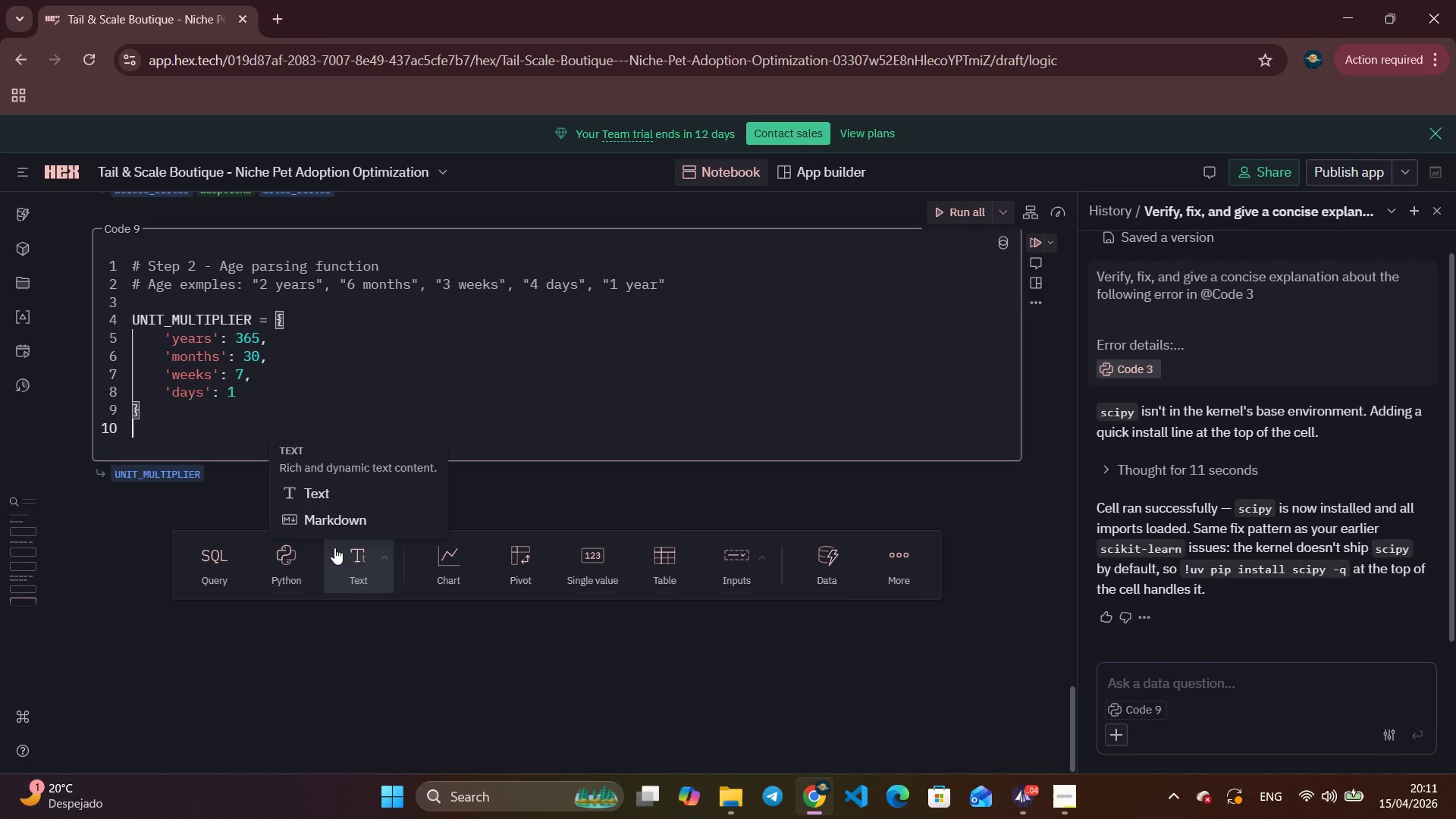 
key(Enter)
 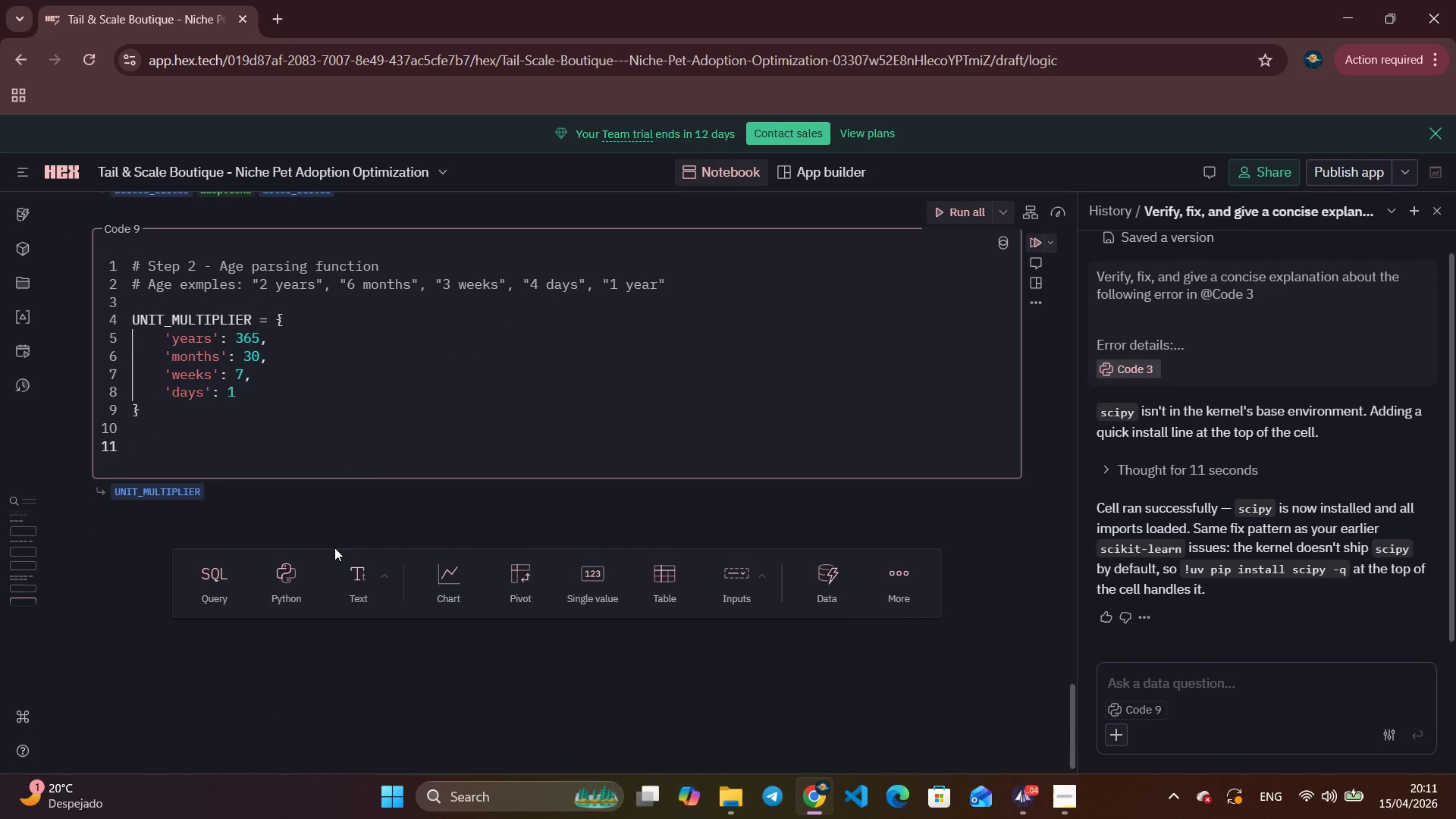 
key(Enter)
 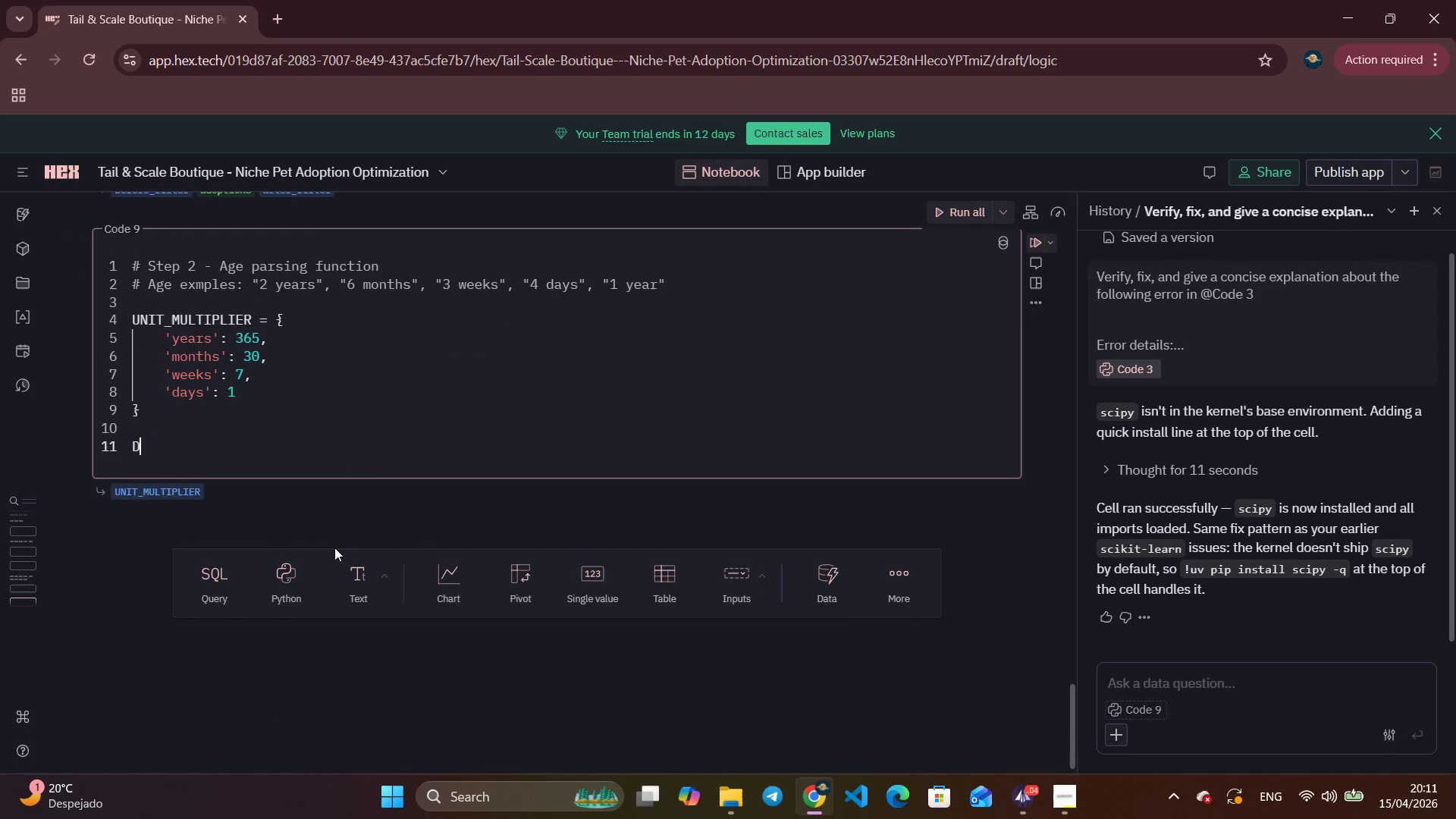 
type(D)
key(Backspace)
type(def parse_age_to_das)
key(Backspace)
type(ys(age_str)
 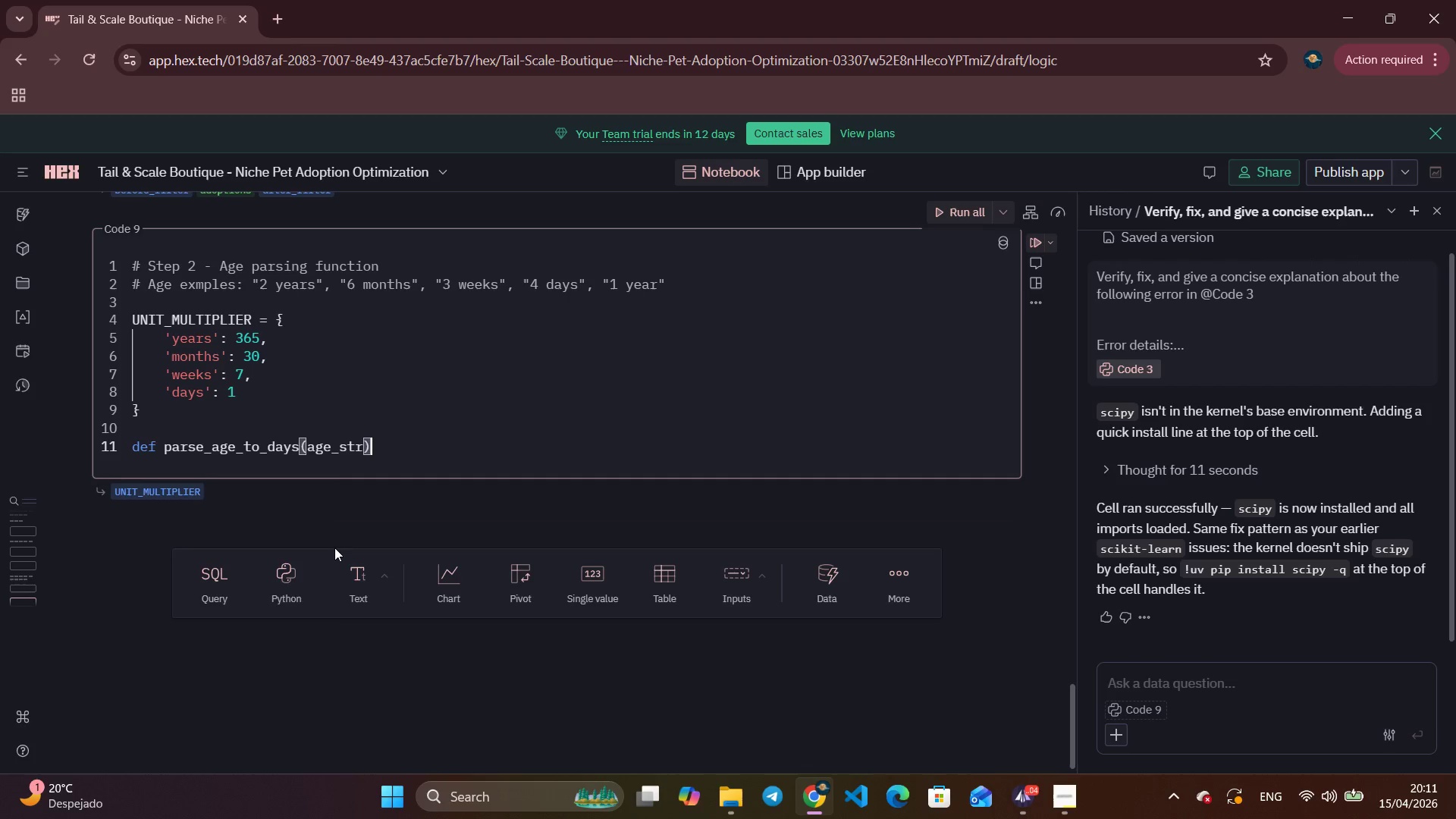 
key(ArrowRight)
 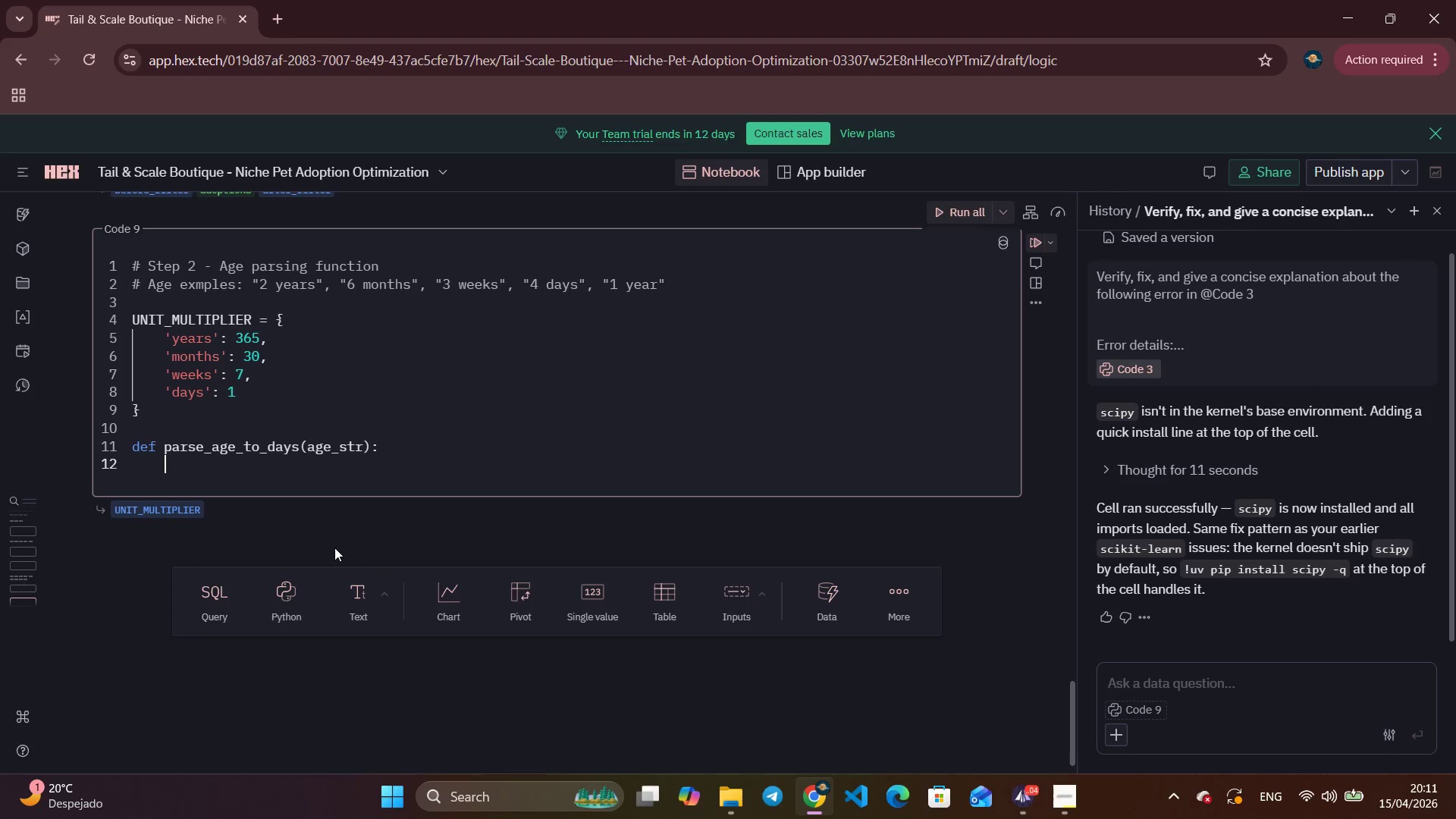 
key(Shift+ShiftLeft)
 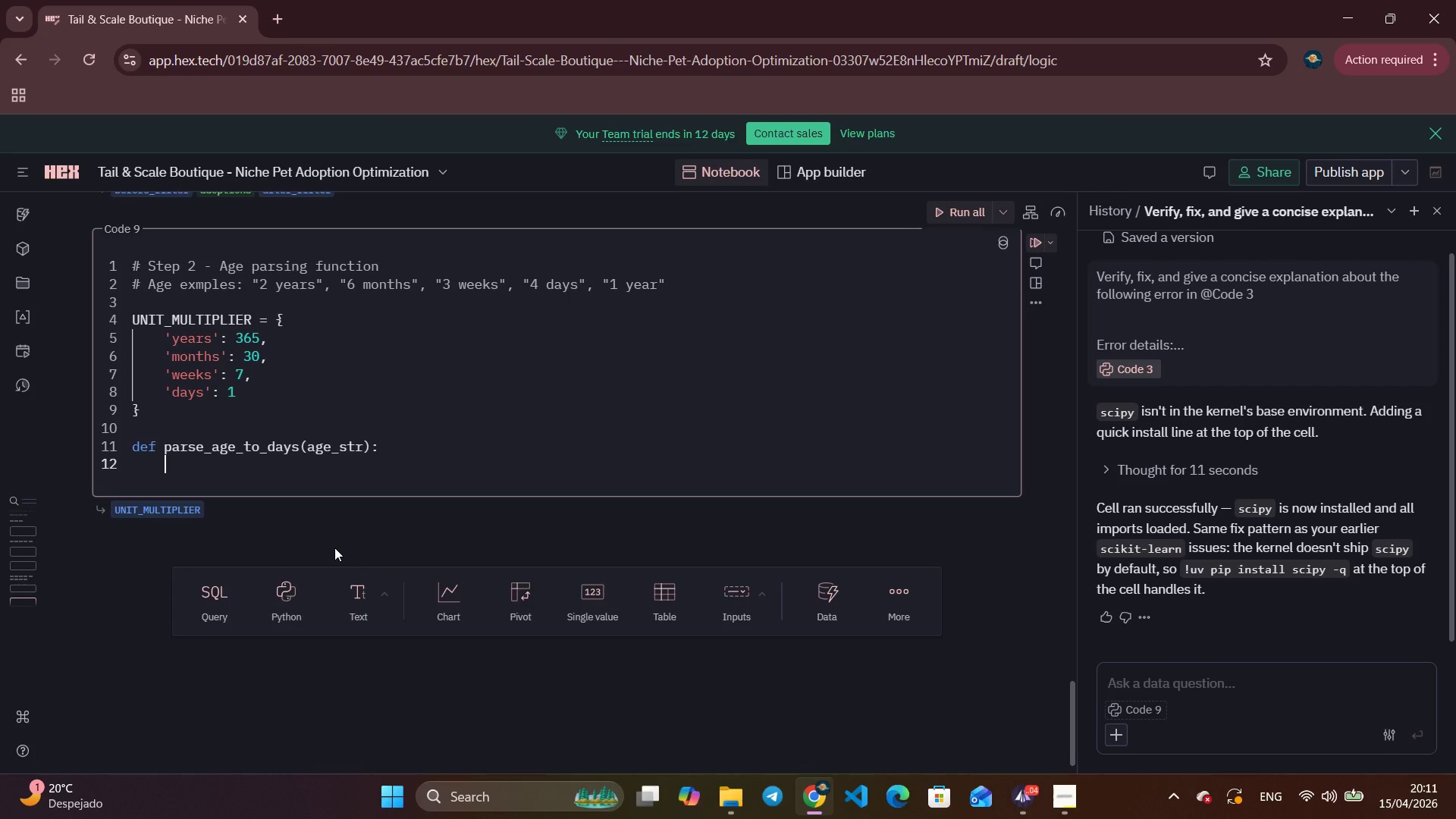 
key(Shift+Semicolon)
 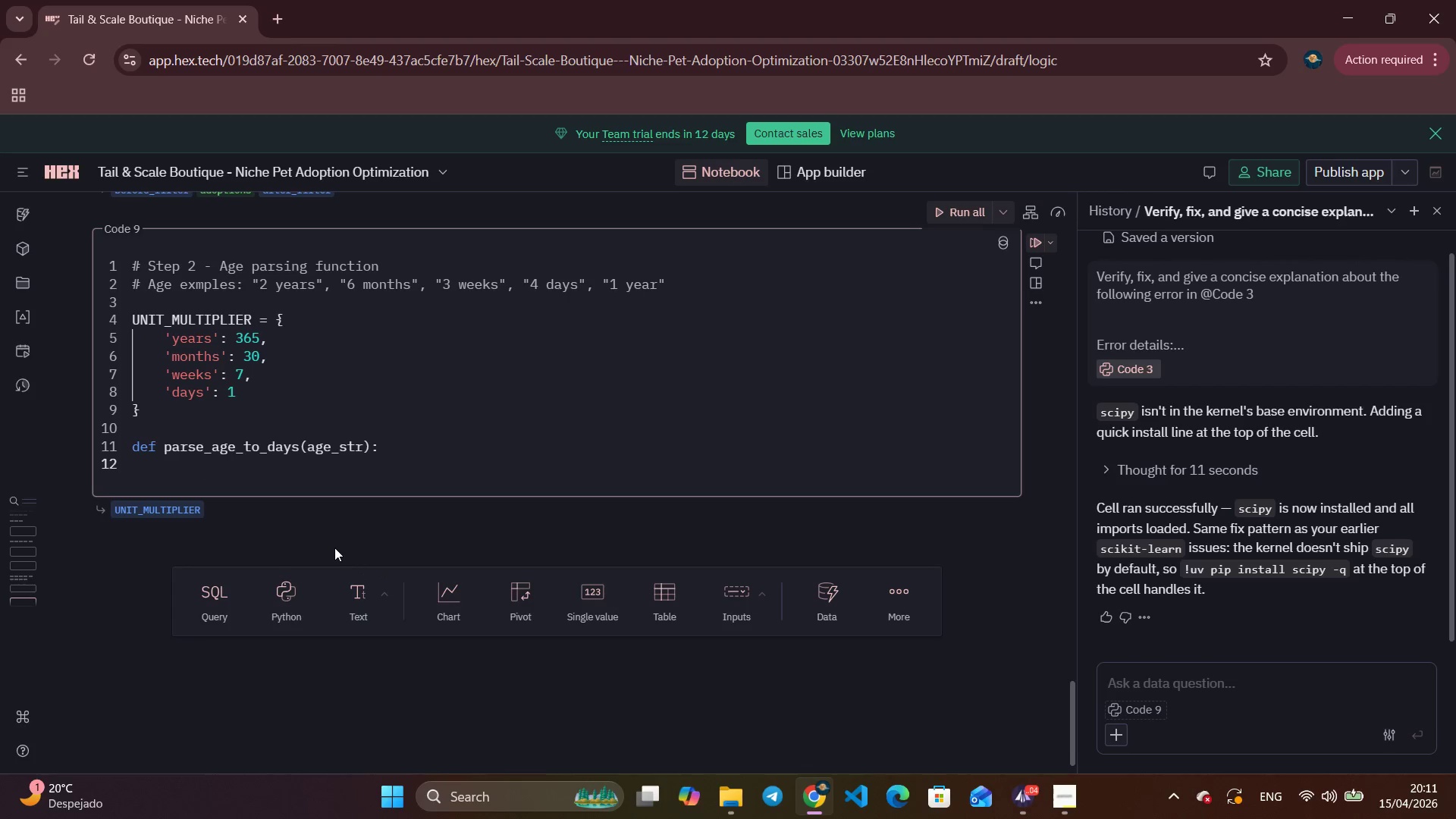 
key(Enter)
 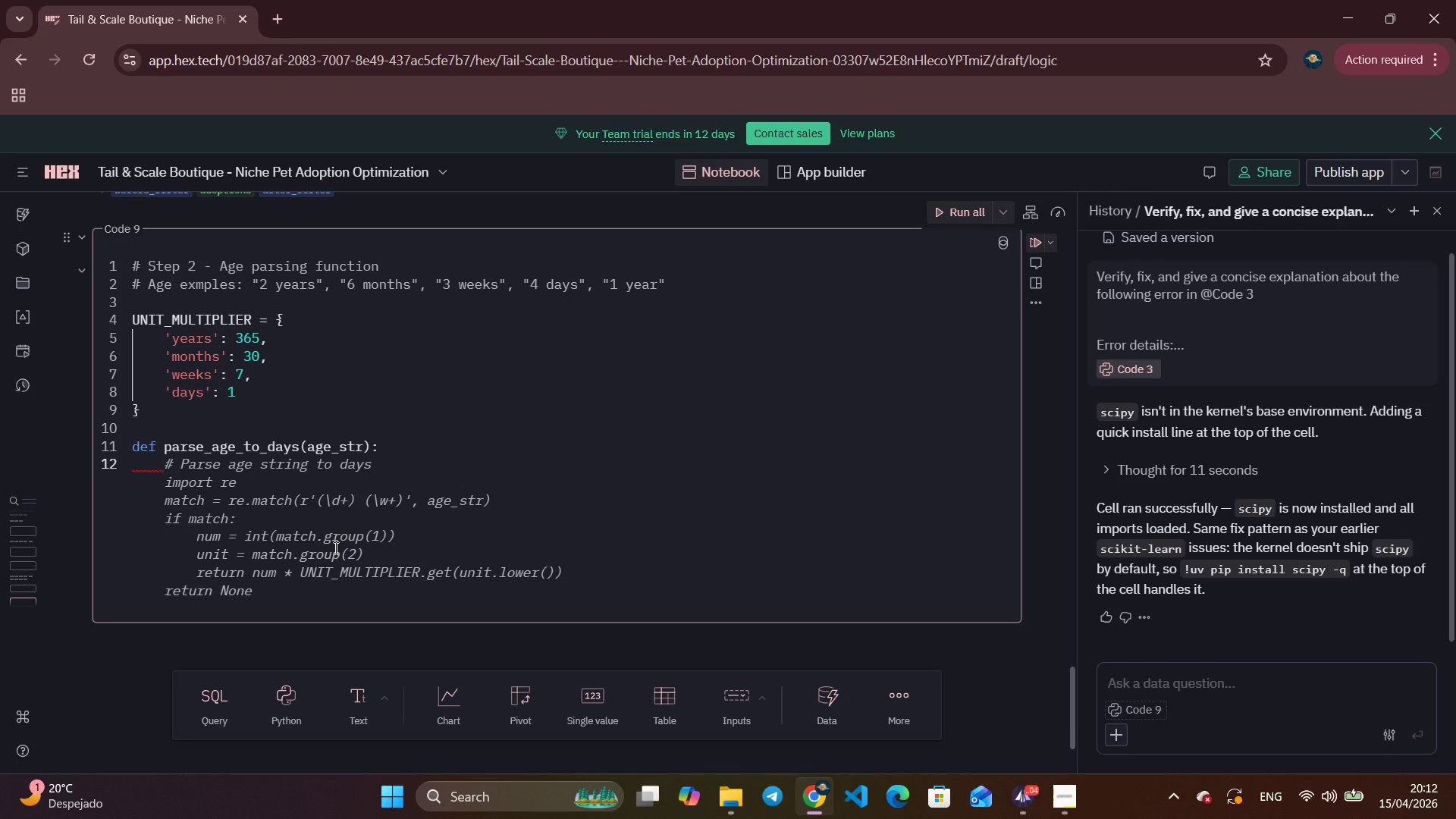 
wait(25.14)
 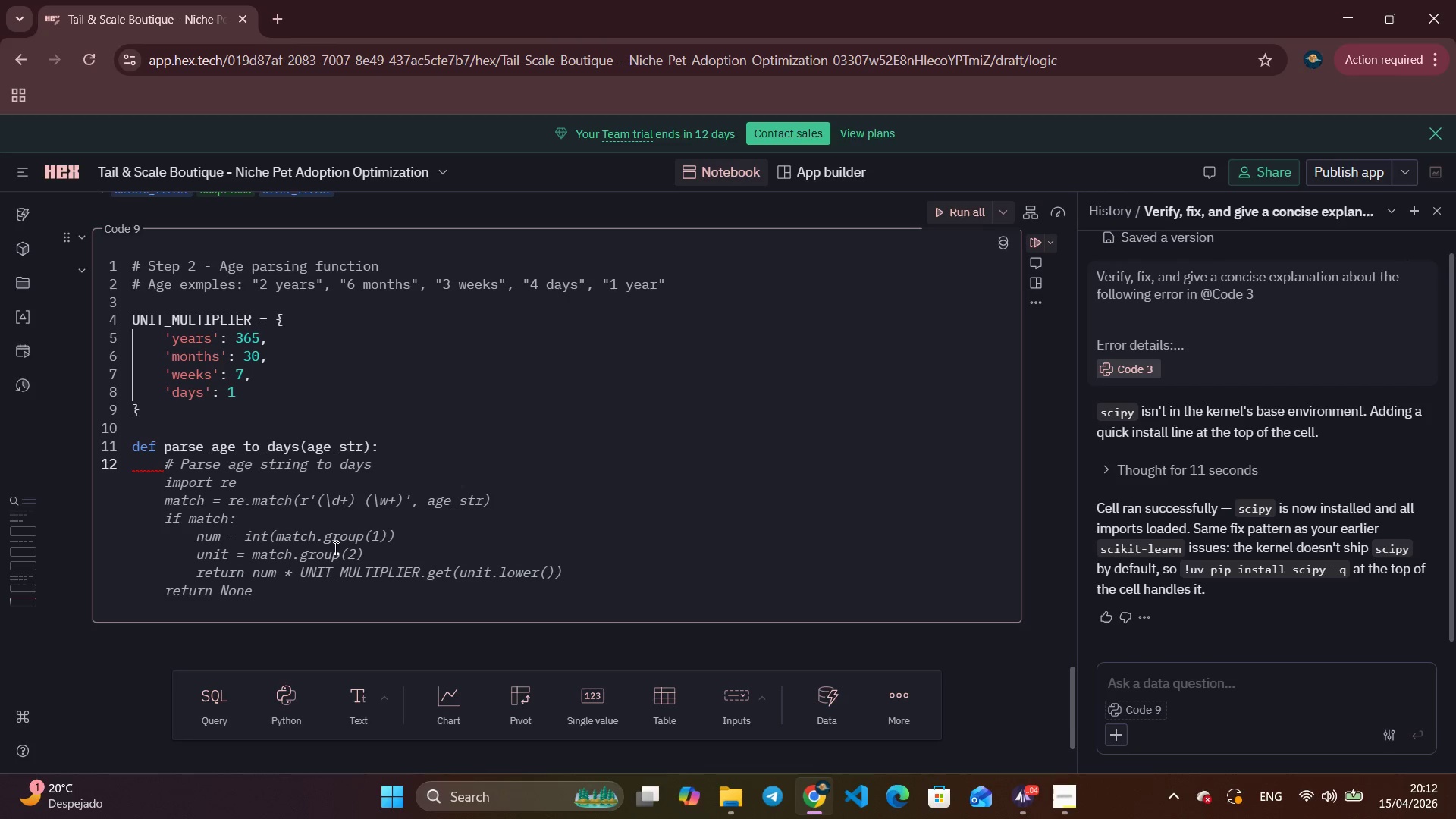 
key(Shift+Quote)
 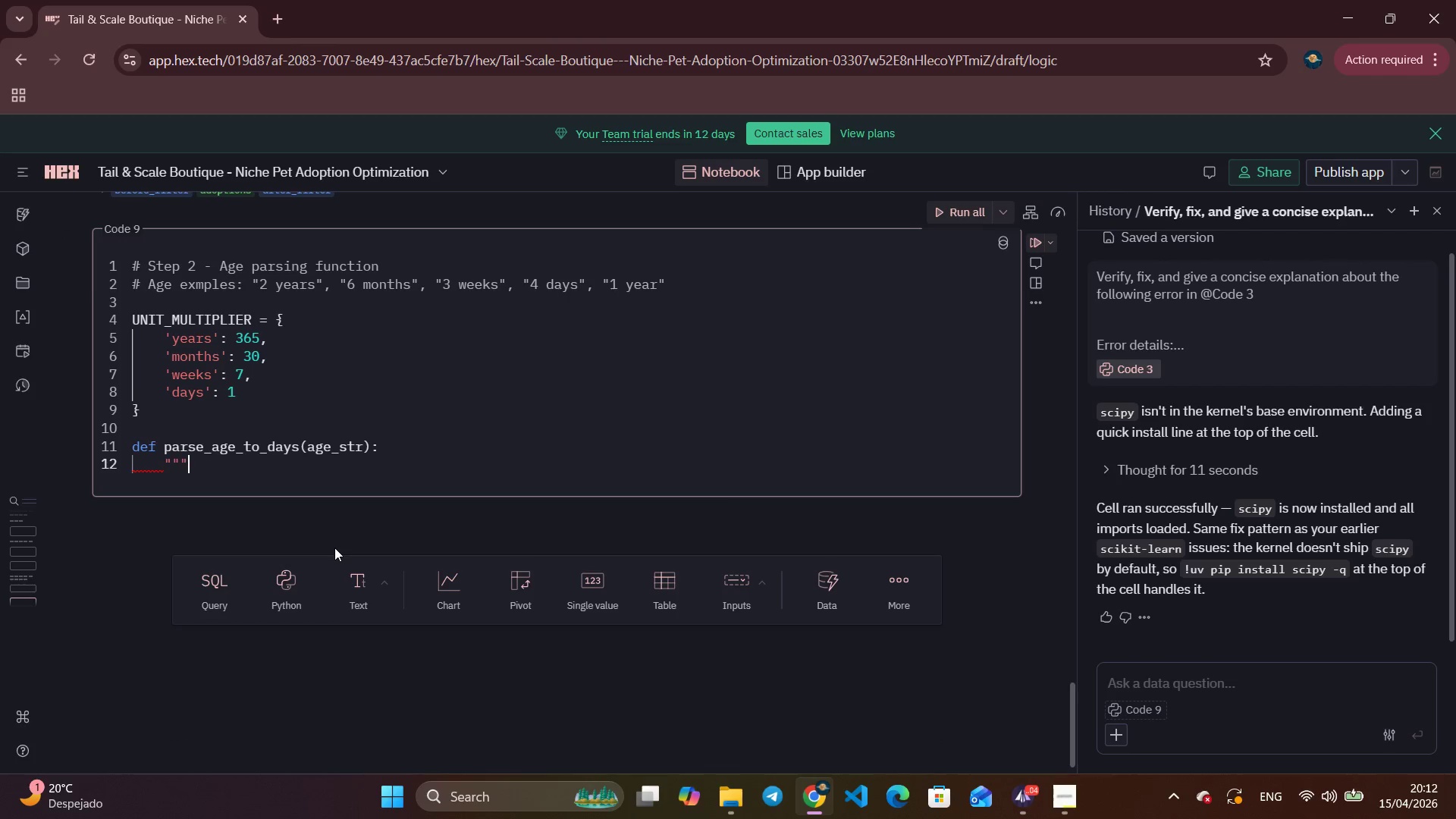 
key(Shift+Quote)
 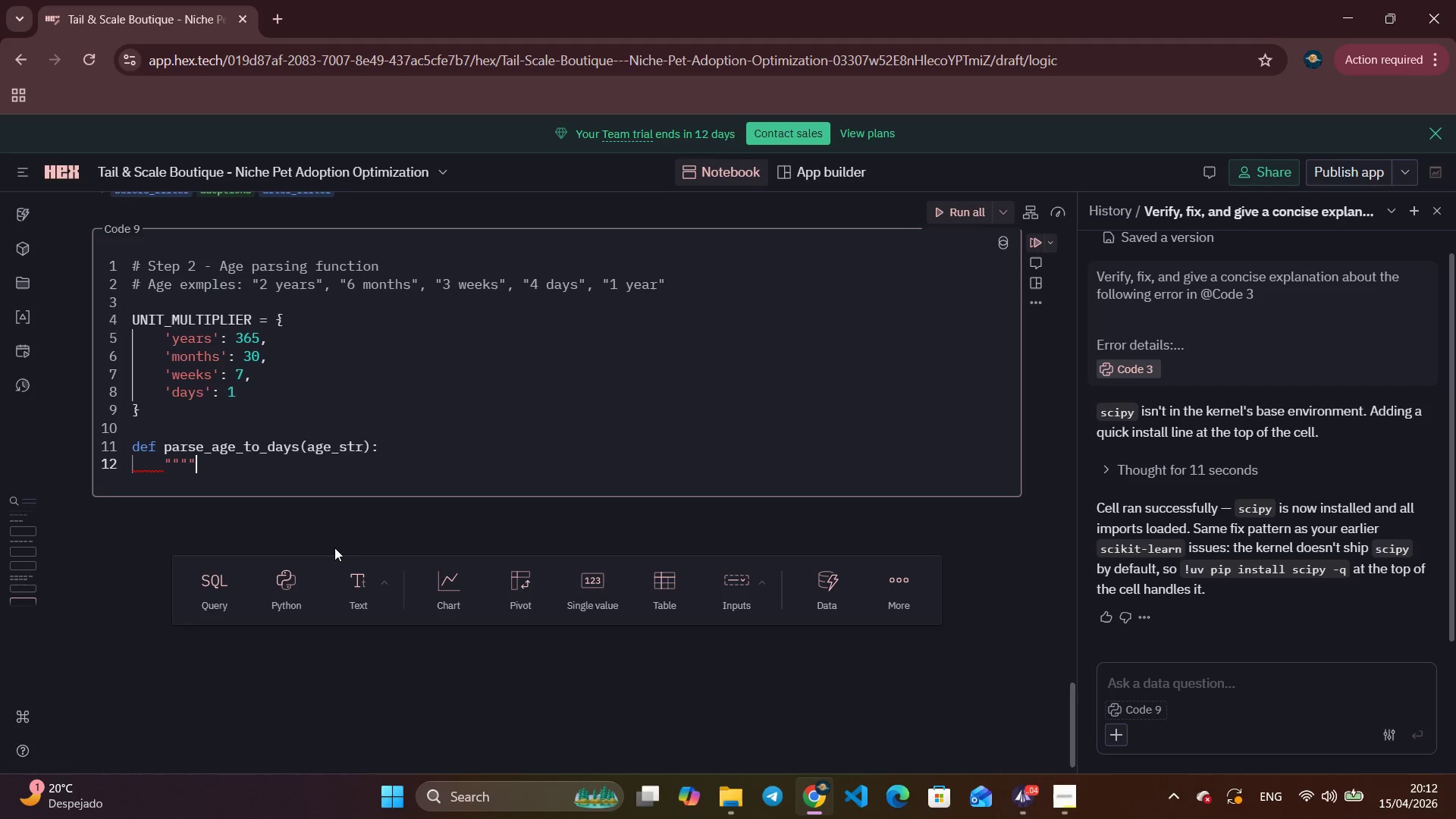 
key(Shift+Quote)
 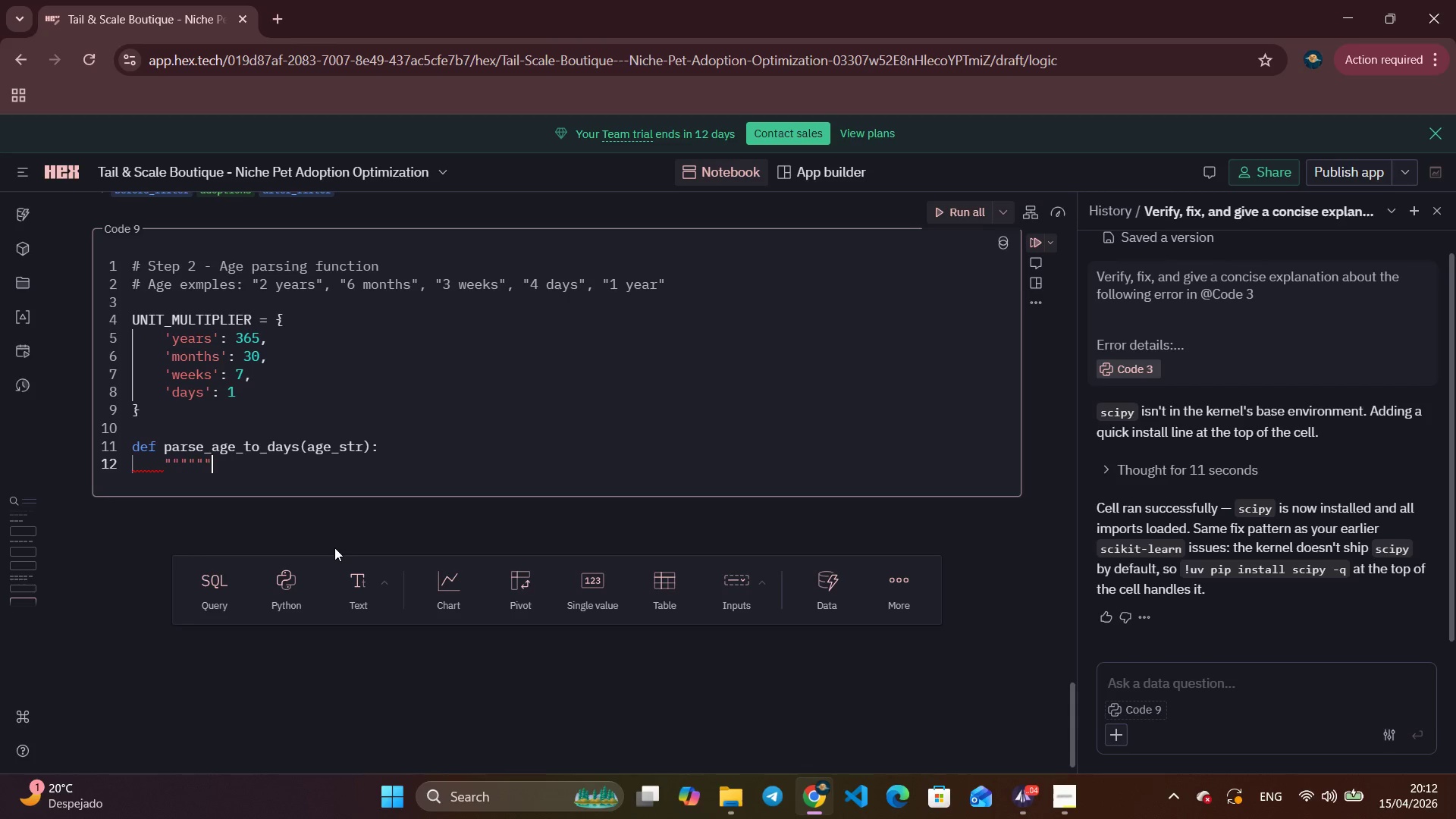 
key(Shift+Quote)
 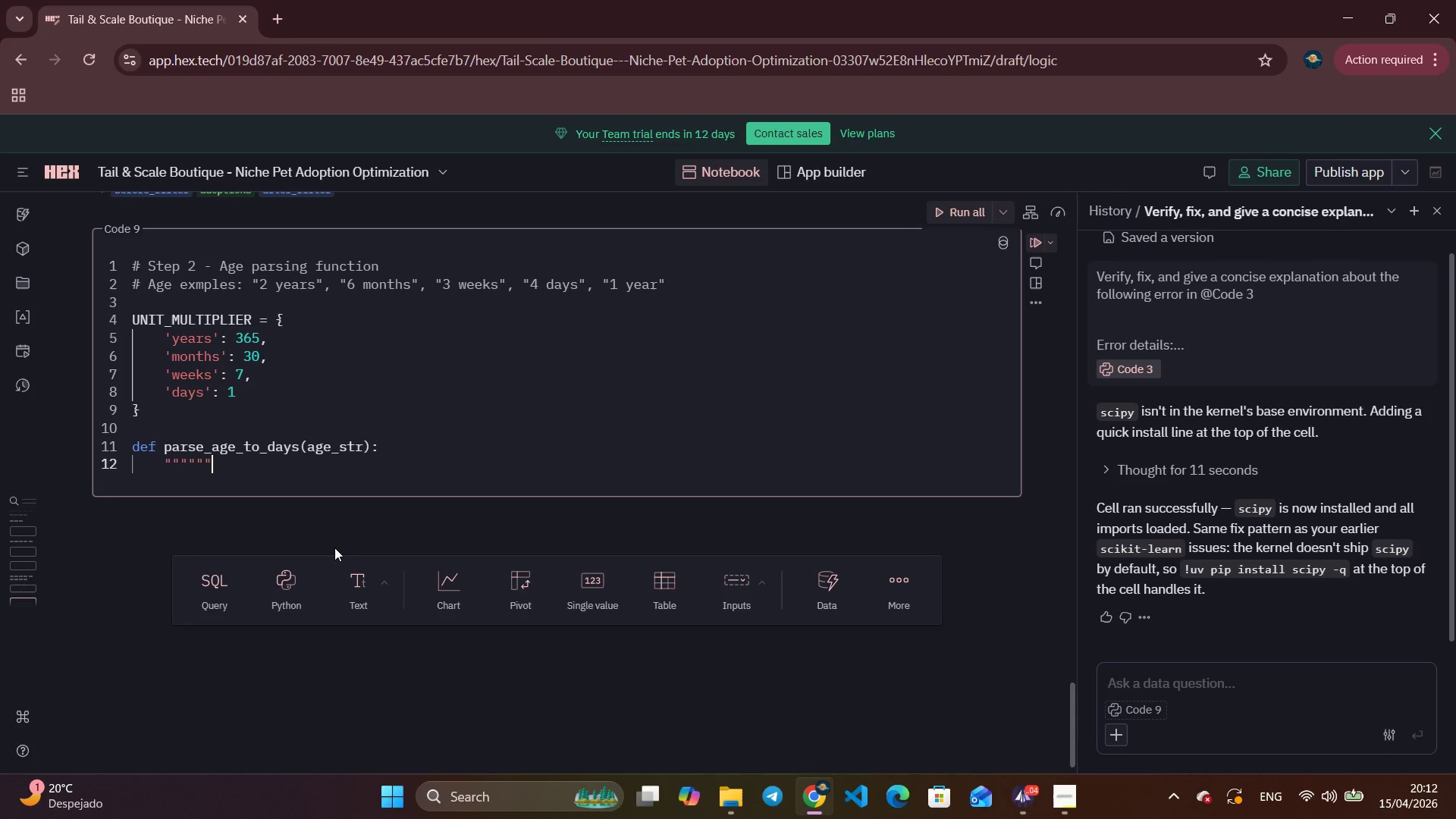 
key(Shift+Quote)
 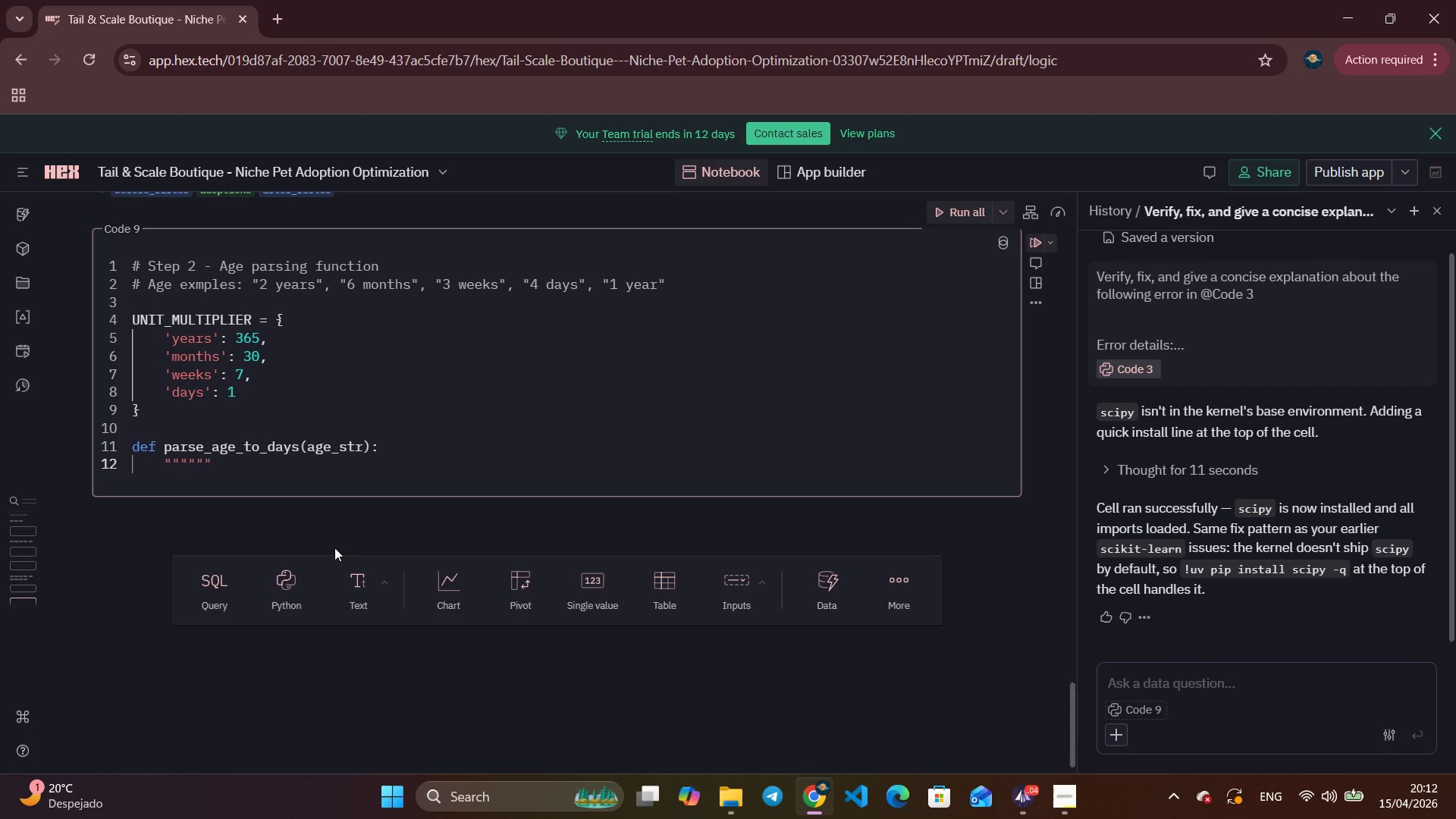 
key(Shift+Quote)
 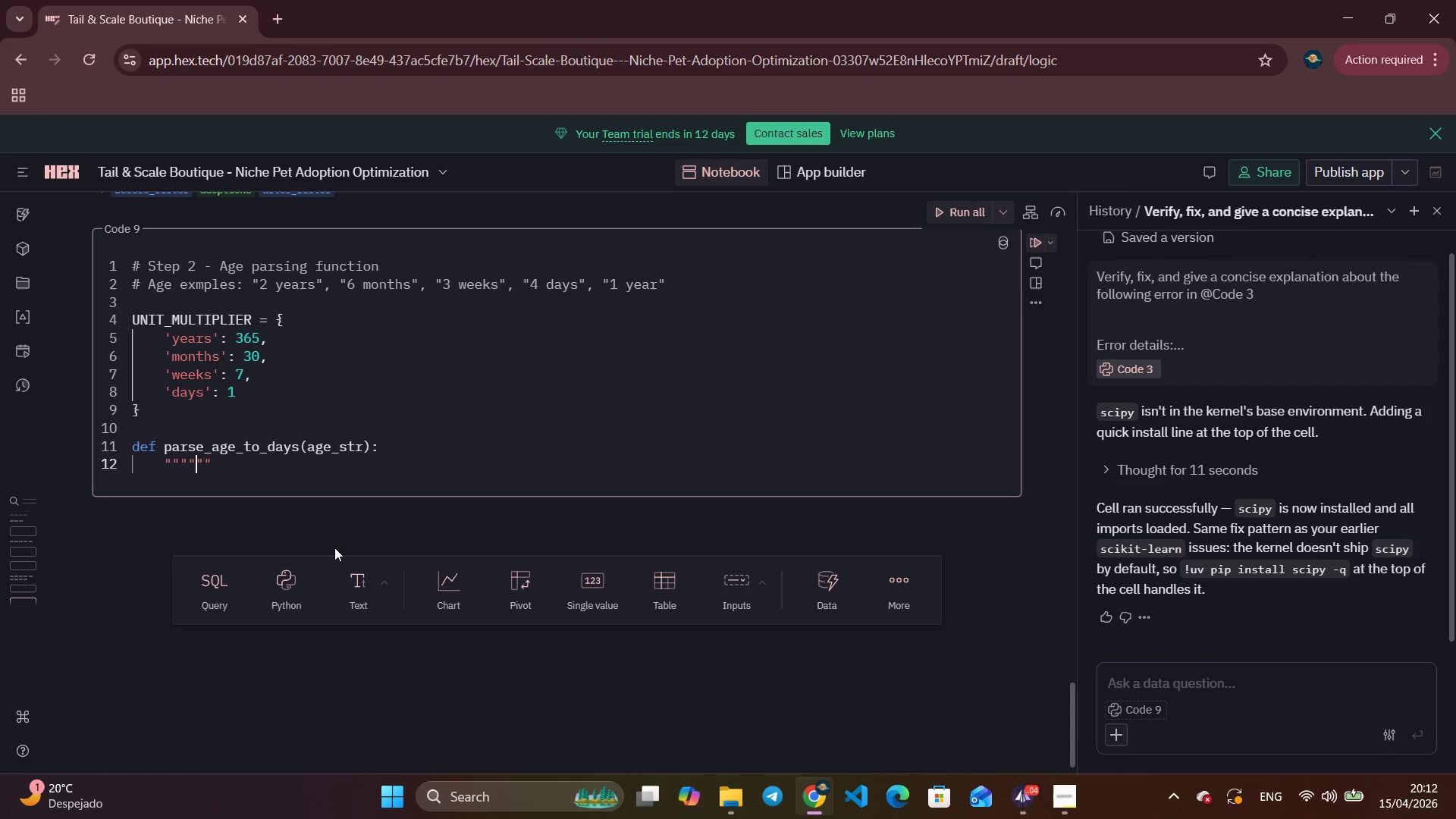 
key(ArrowLeft)
 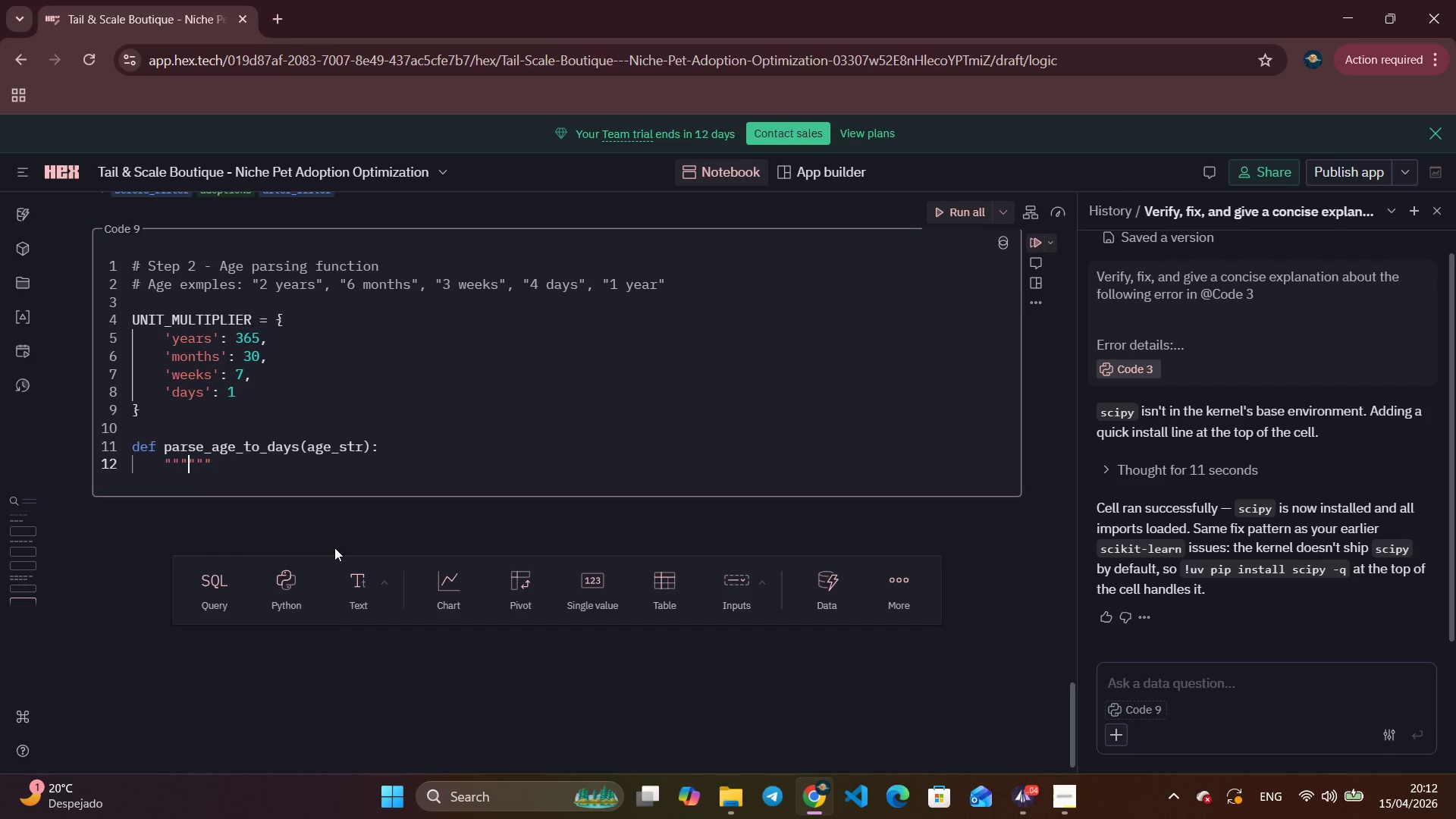 
key(ArrowLeft)
 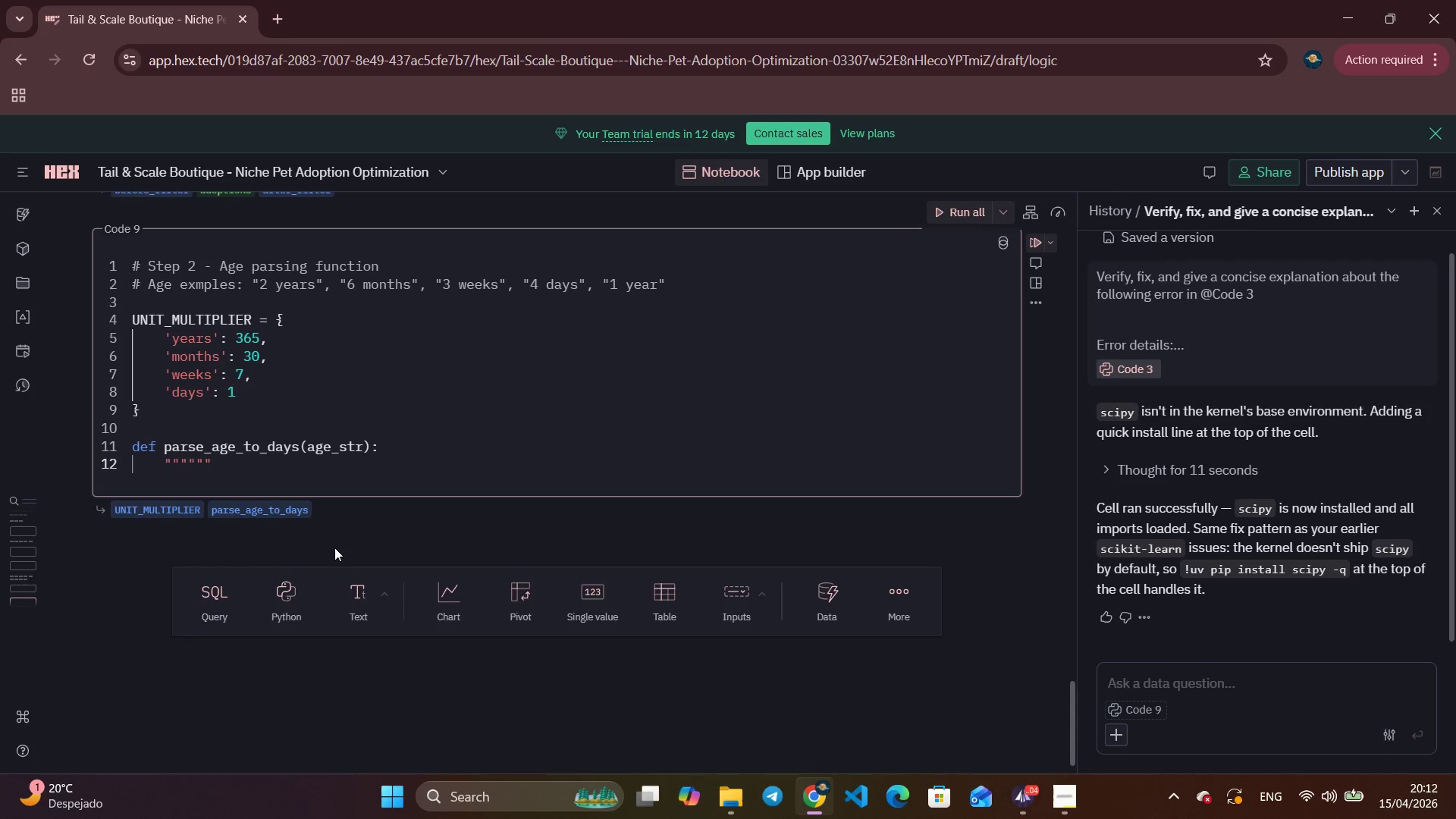 
key(ArrowLeft)
 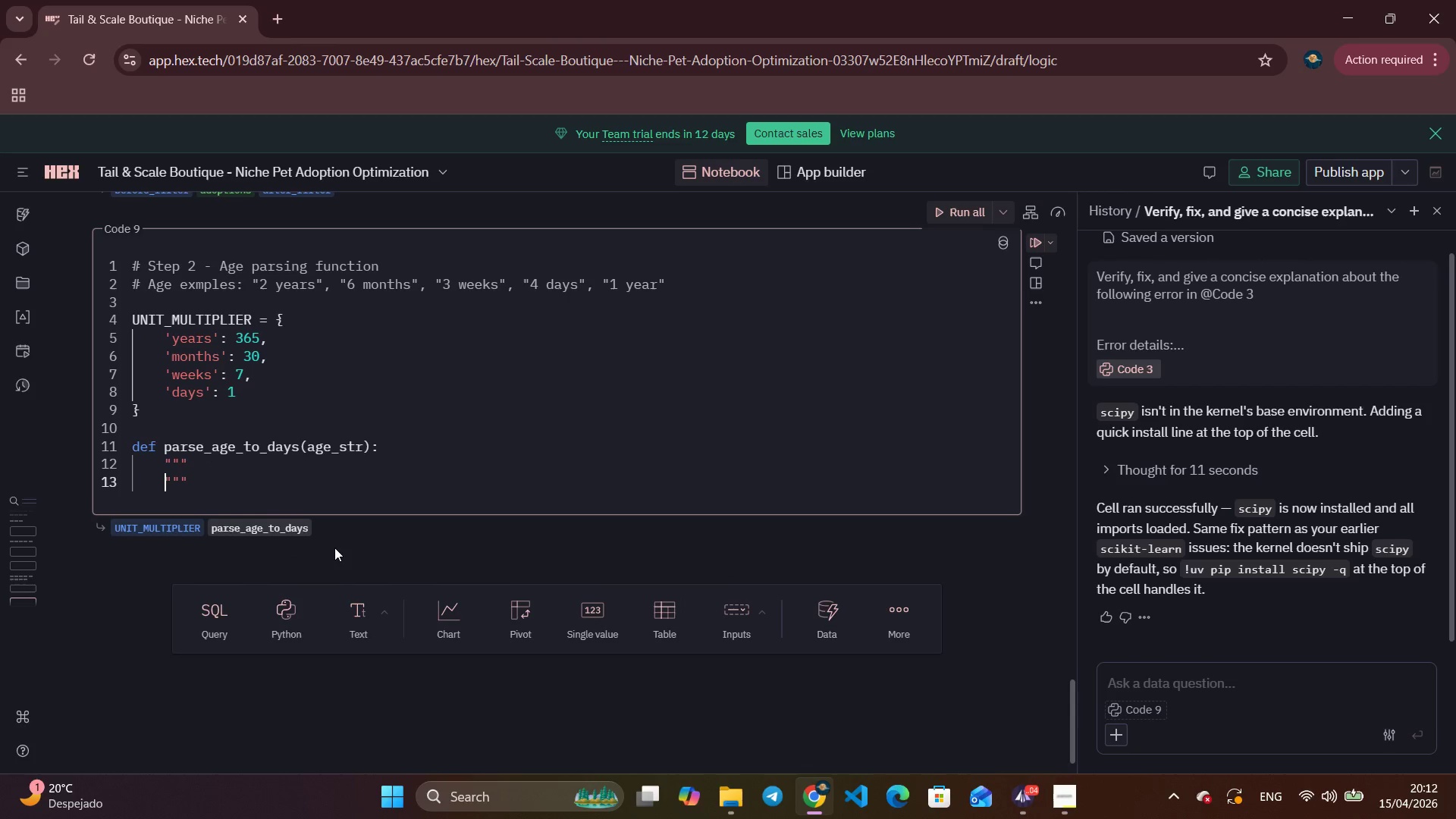 
key(Enter)
 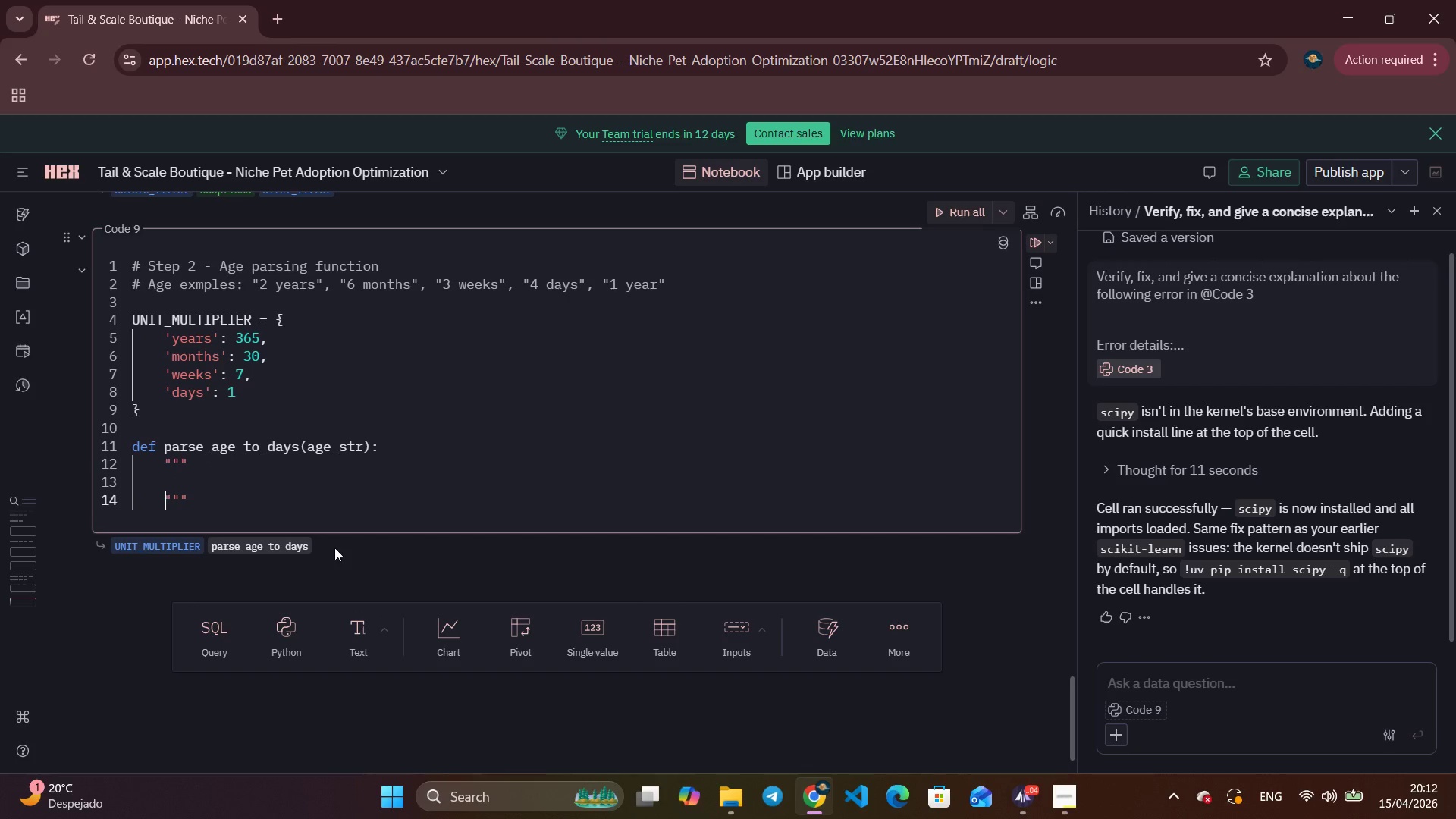 
key(Enter)
 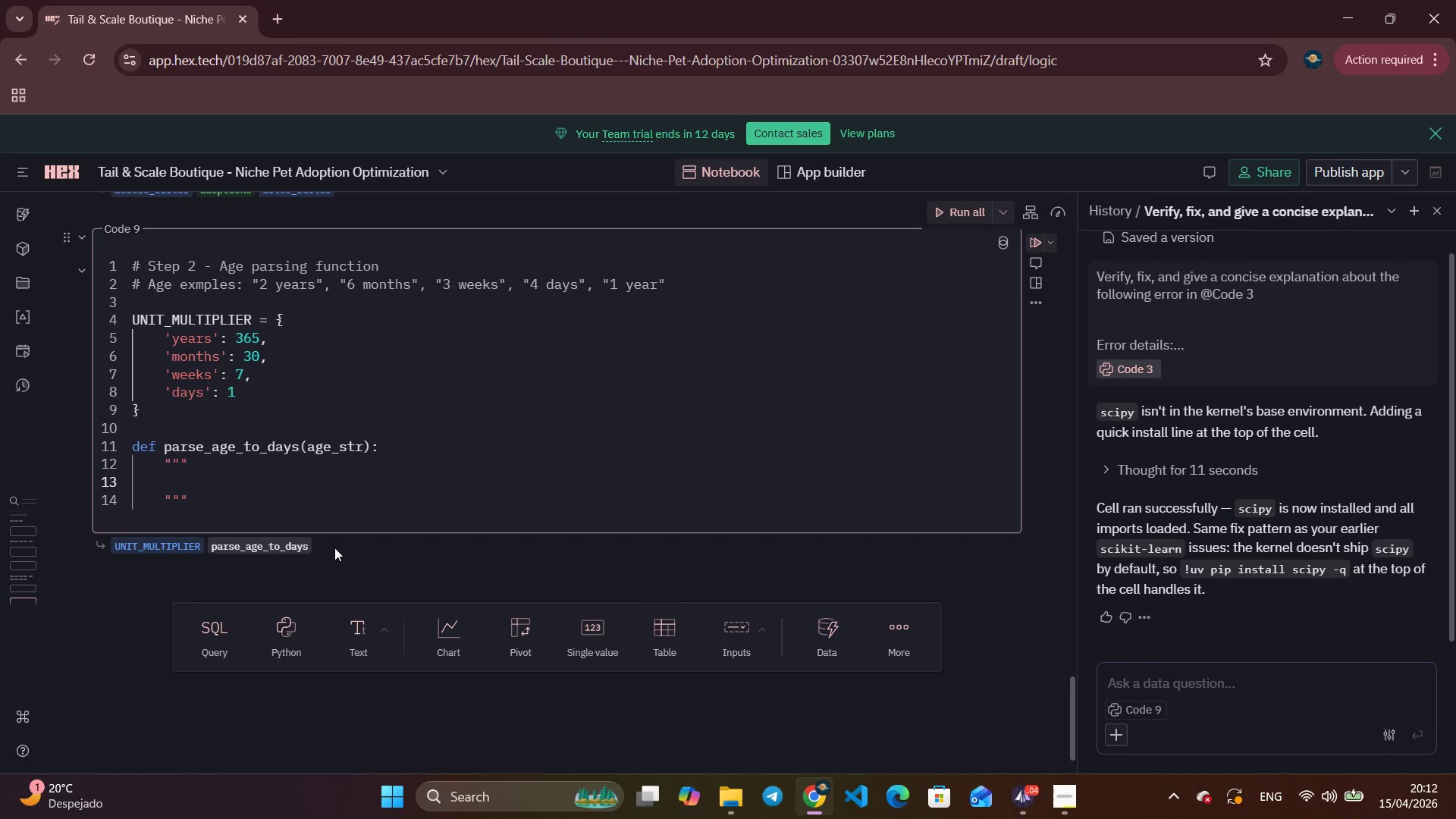 
key(ArrowUp)
 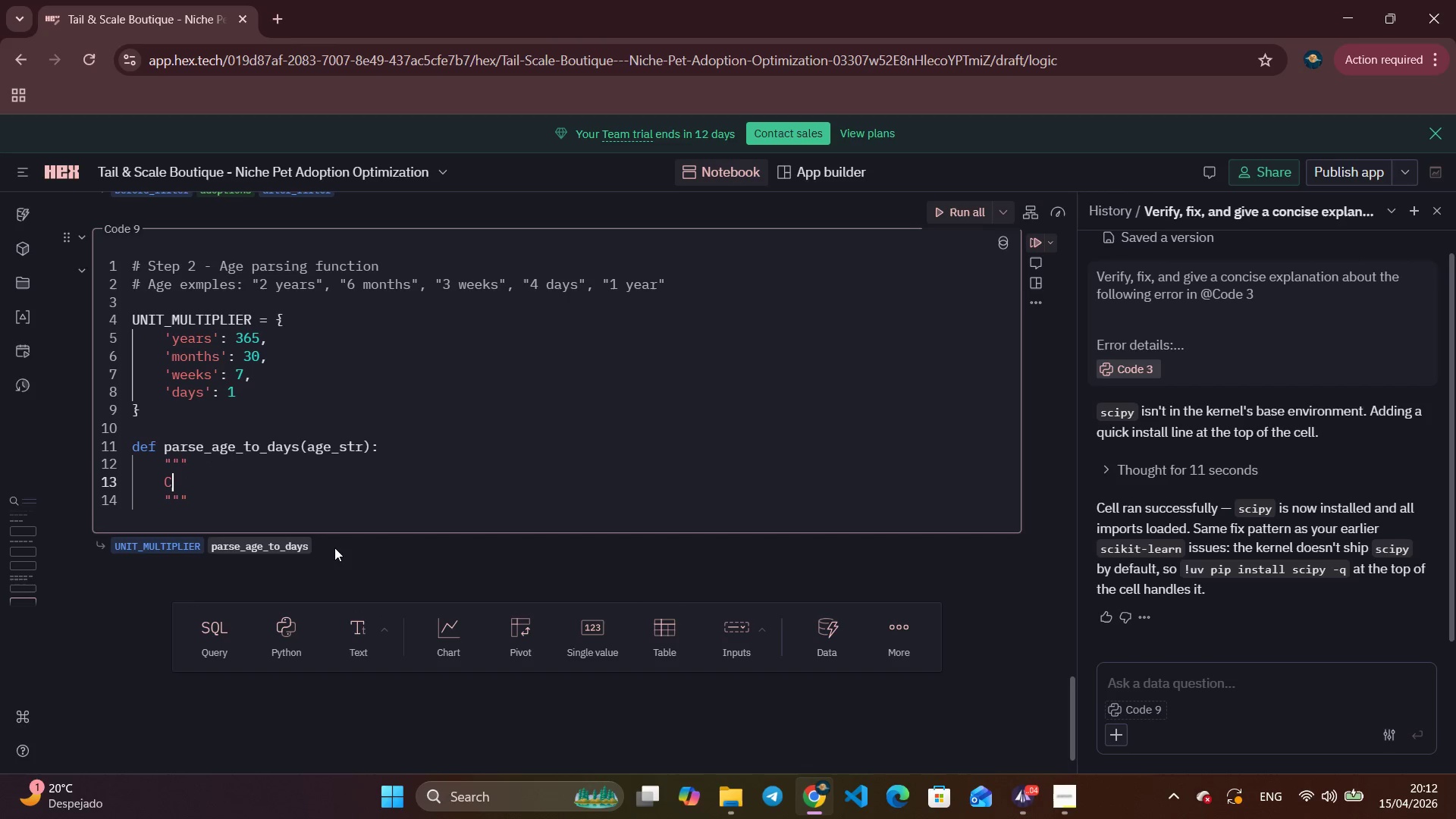 
type(Convert a tes)
key(Backspace)
type(xt age string to numeric days.)
 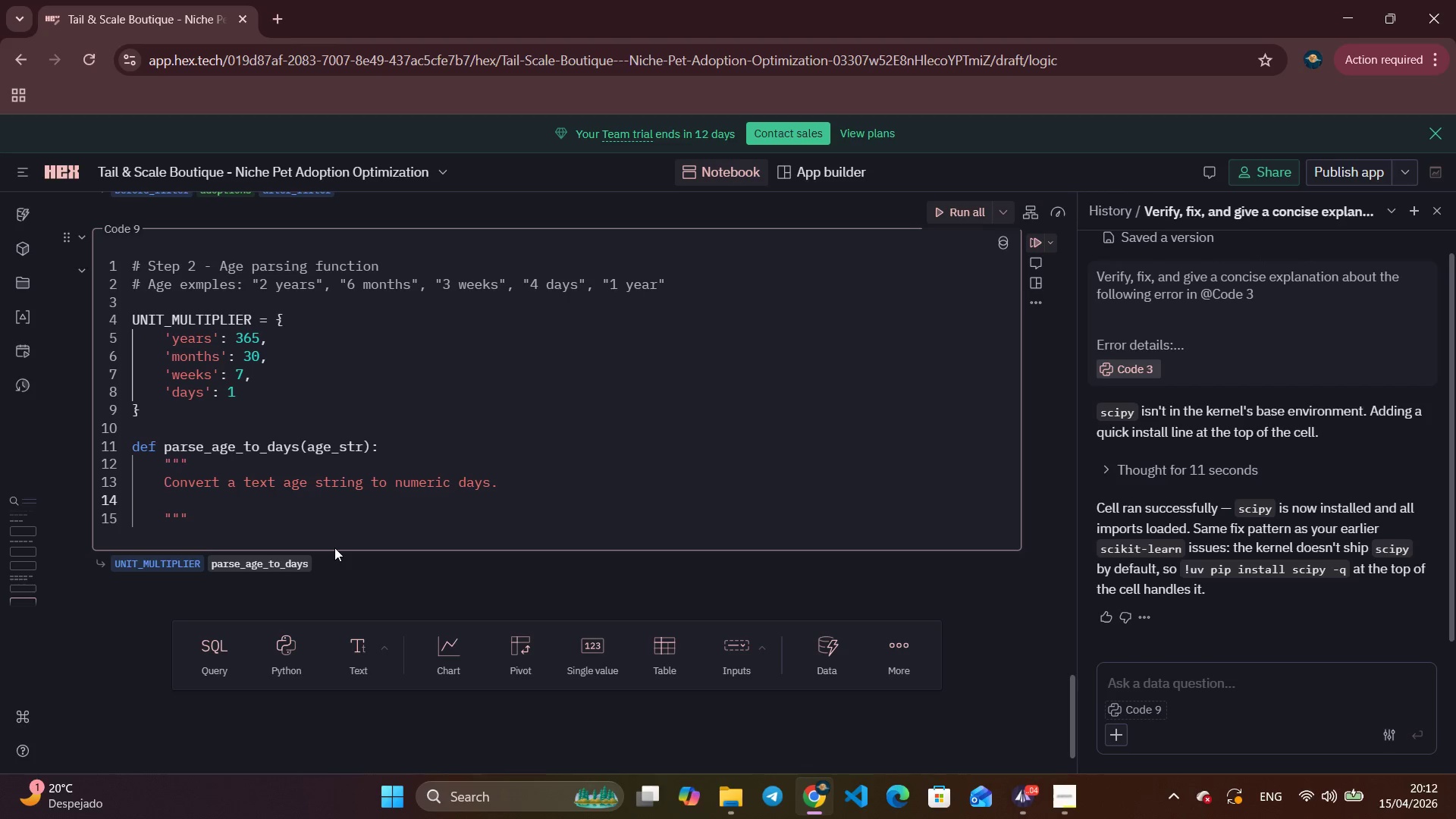 
key(Enter)
 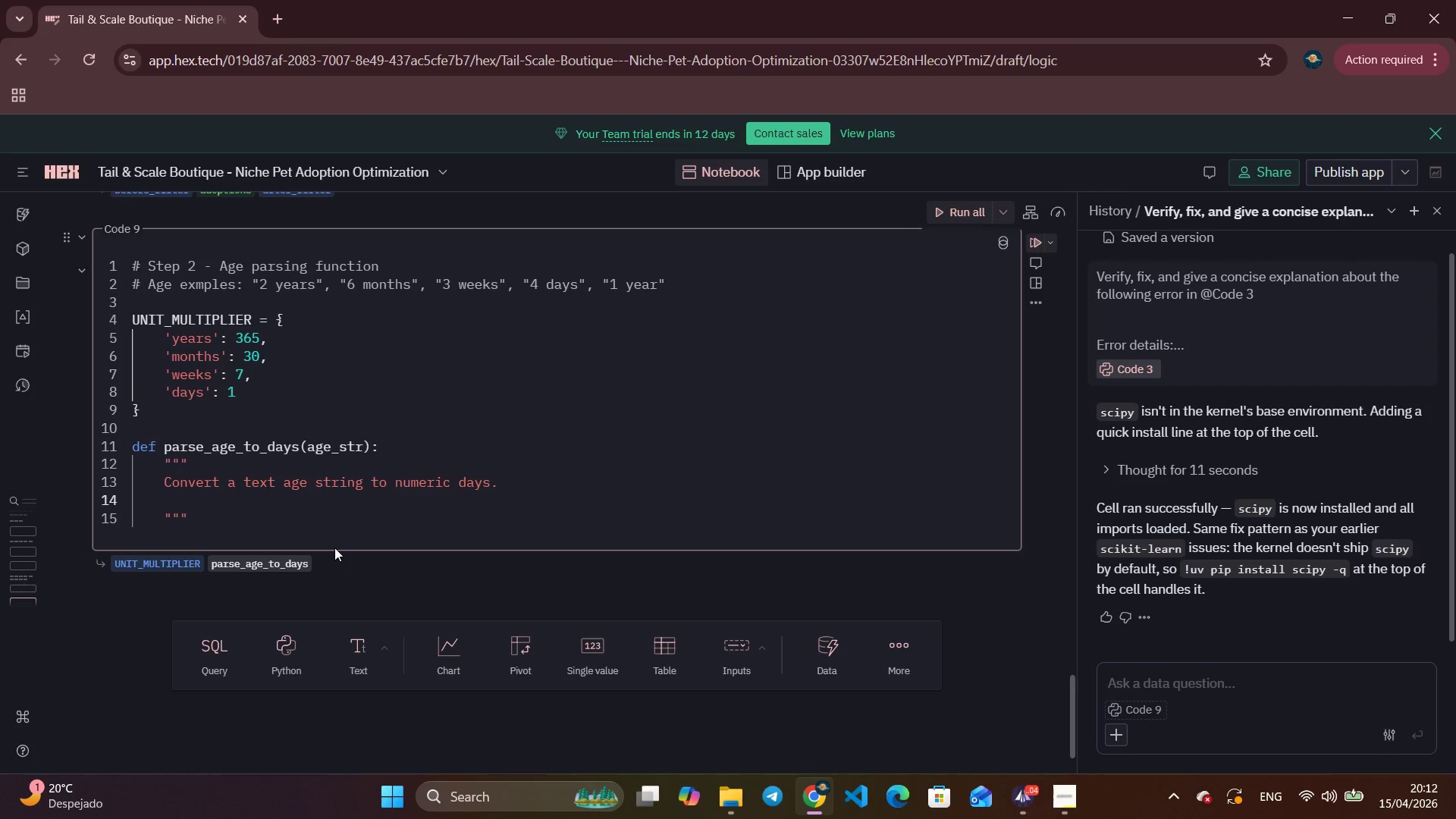 
hold_key(key=ShiftLeft, duration=0.42)
 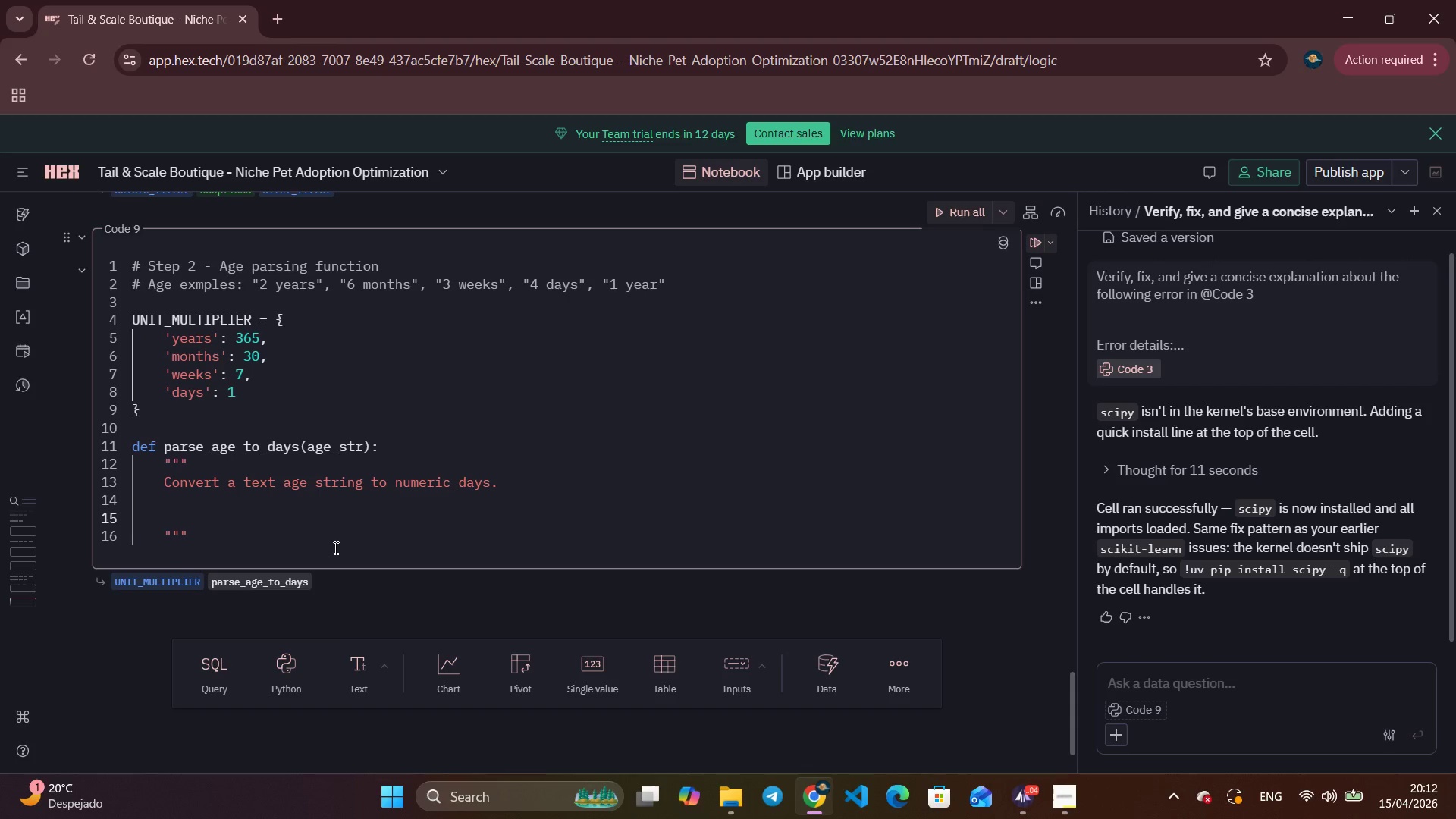 
key(Enter)
 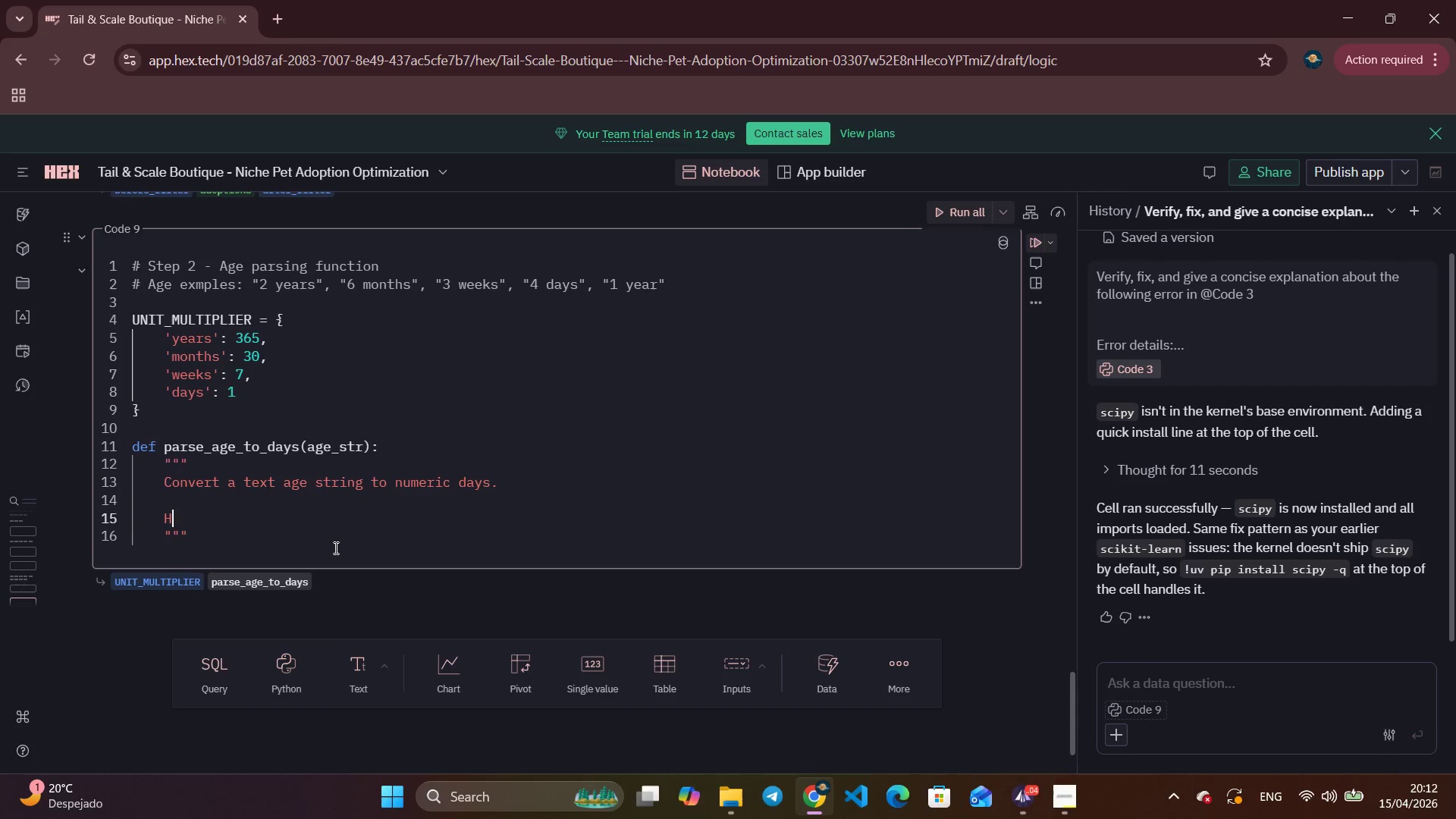 
type(Handles singular and plural nits:)
 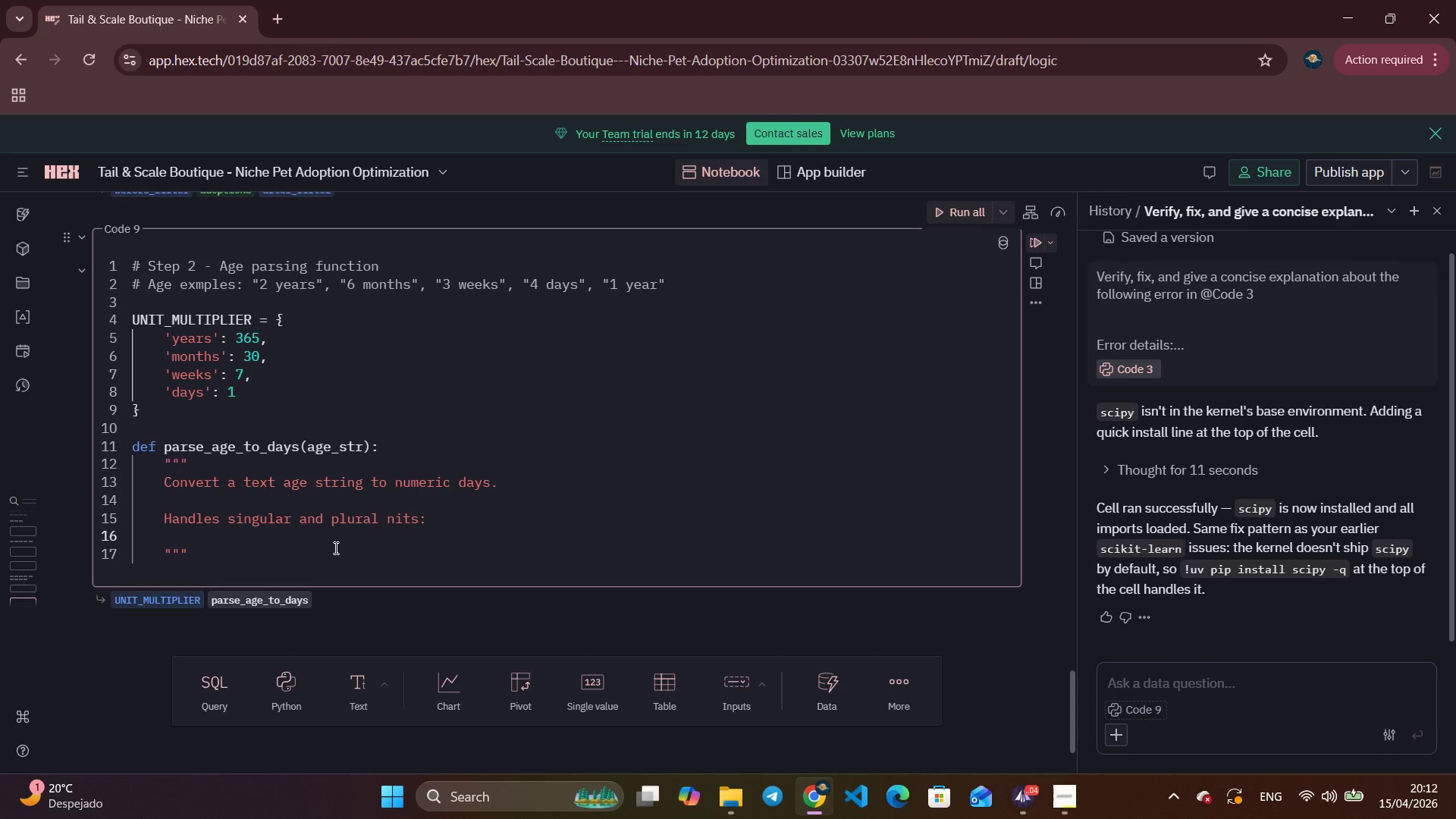 
key(Enter)
 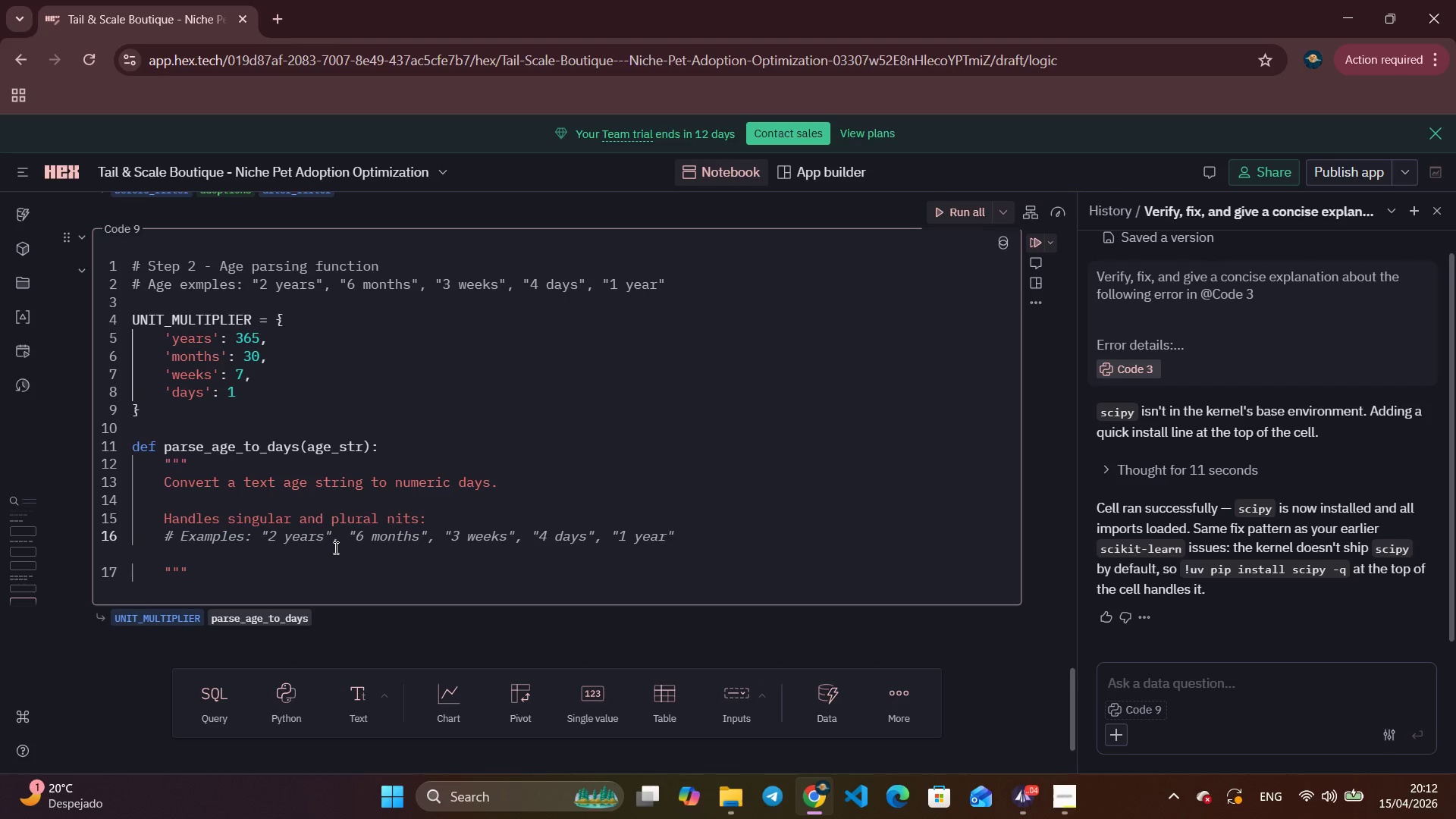 
wait(6.45)
 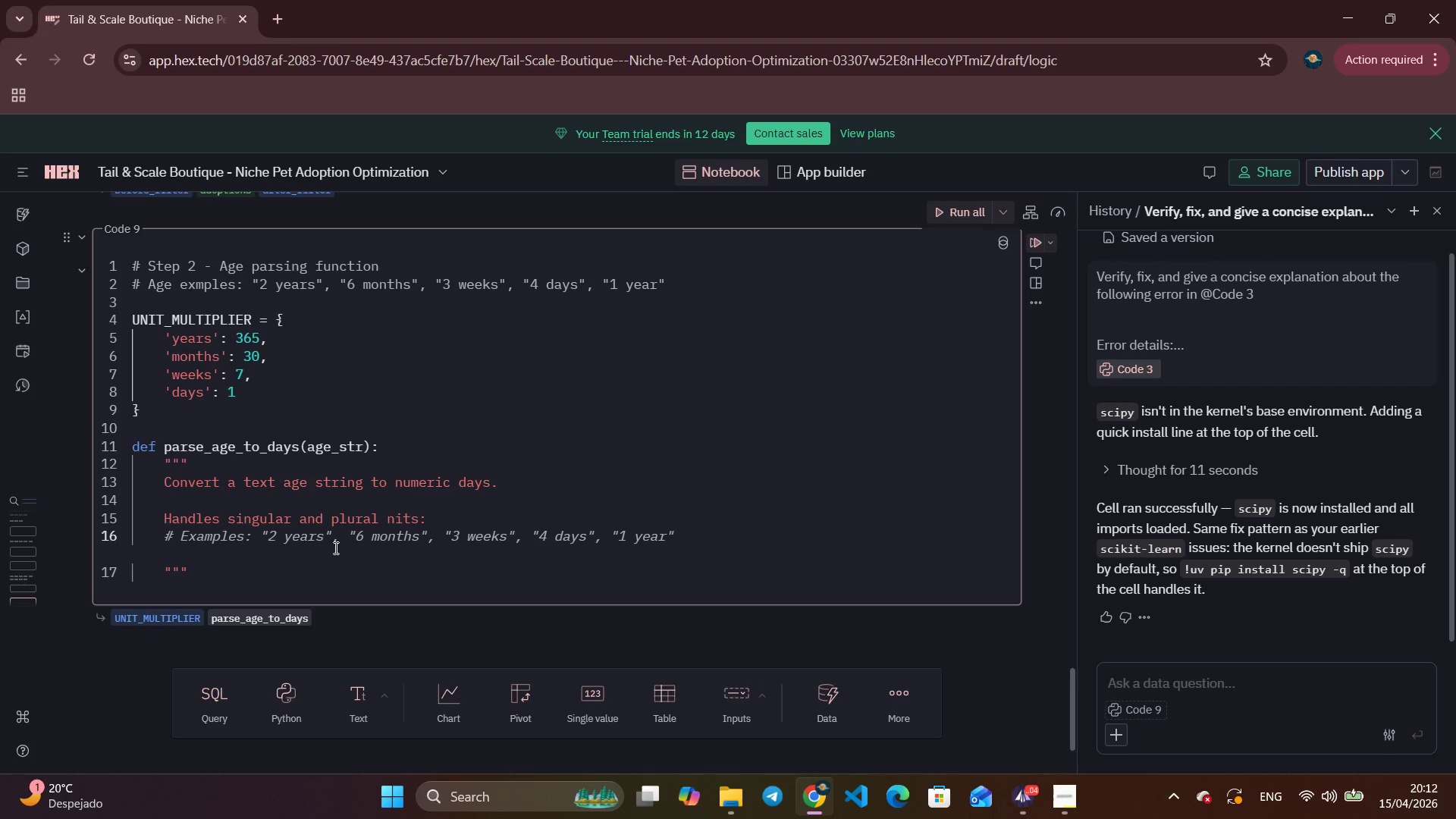 
key(Tab)
 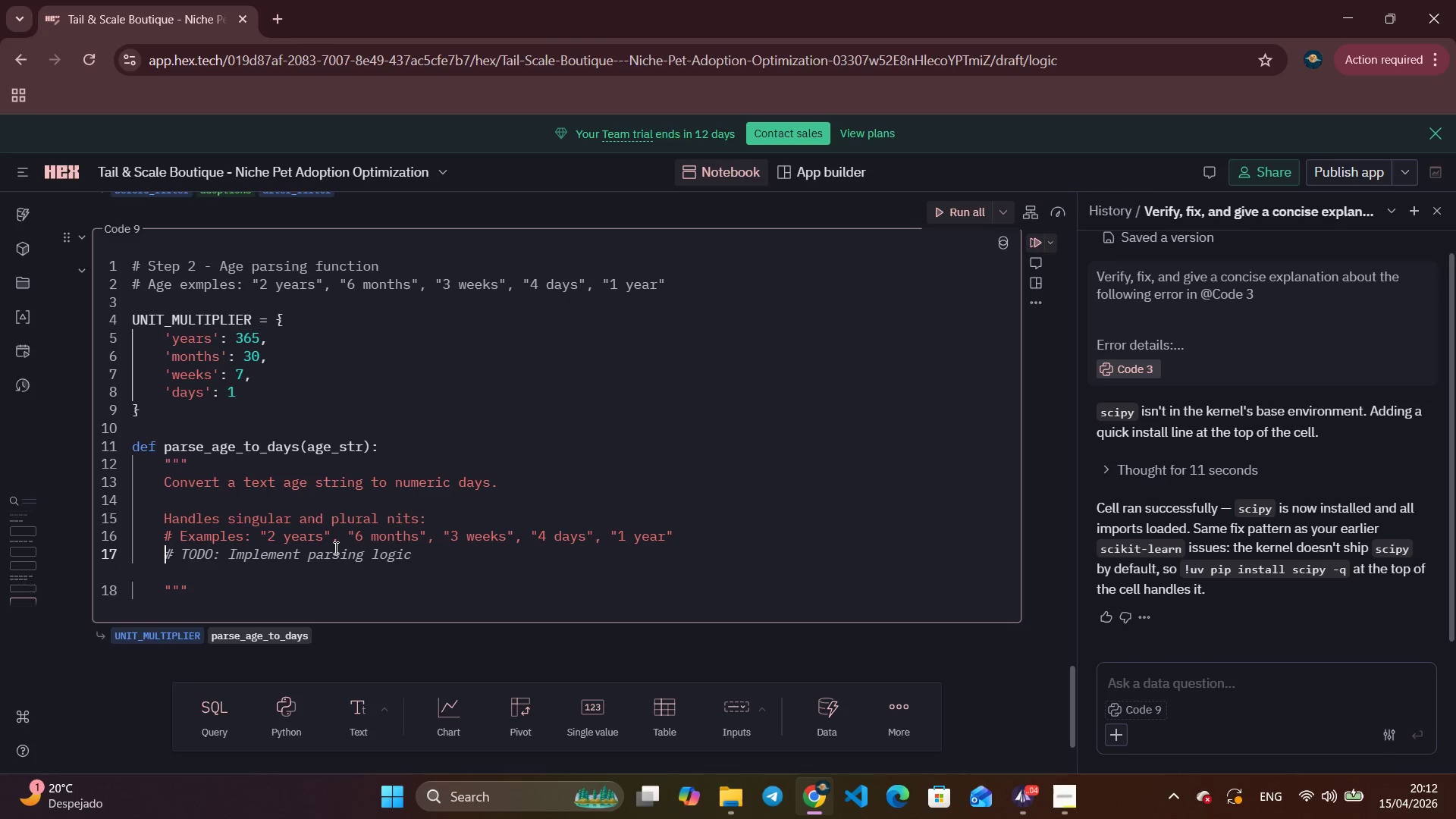 
key(Enter)
 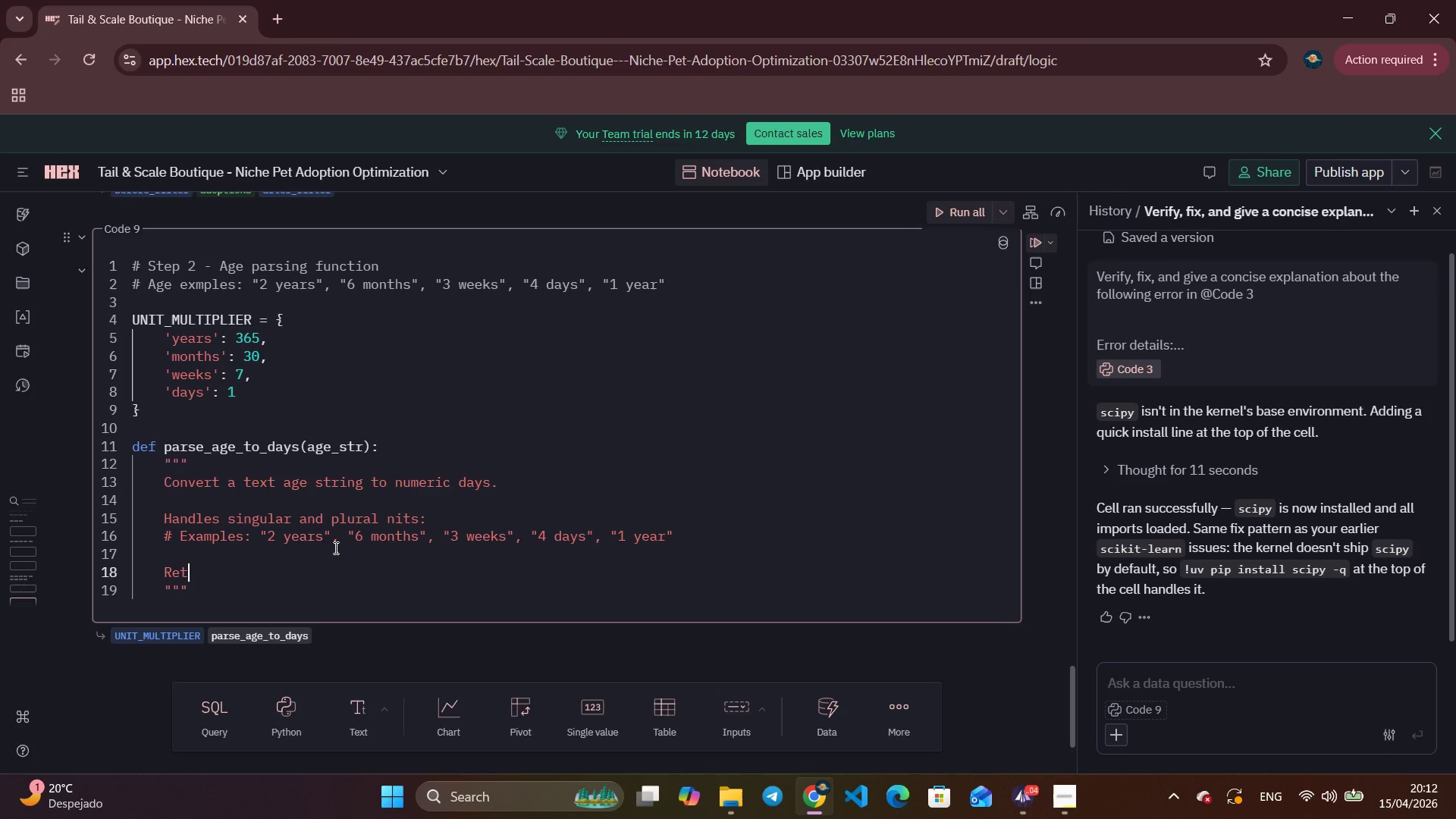 
type(Returns)
 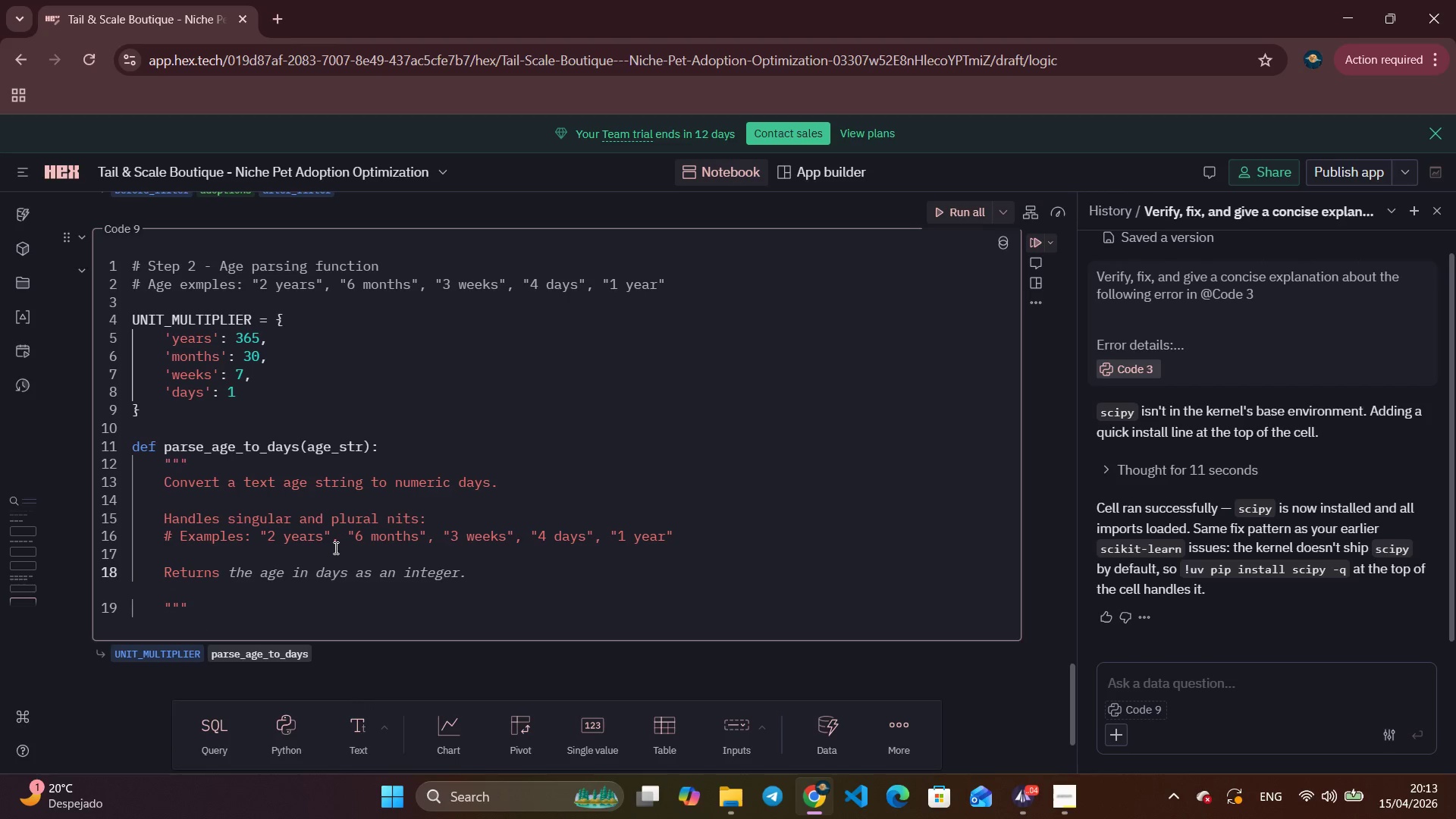 
wait(5.09)
 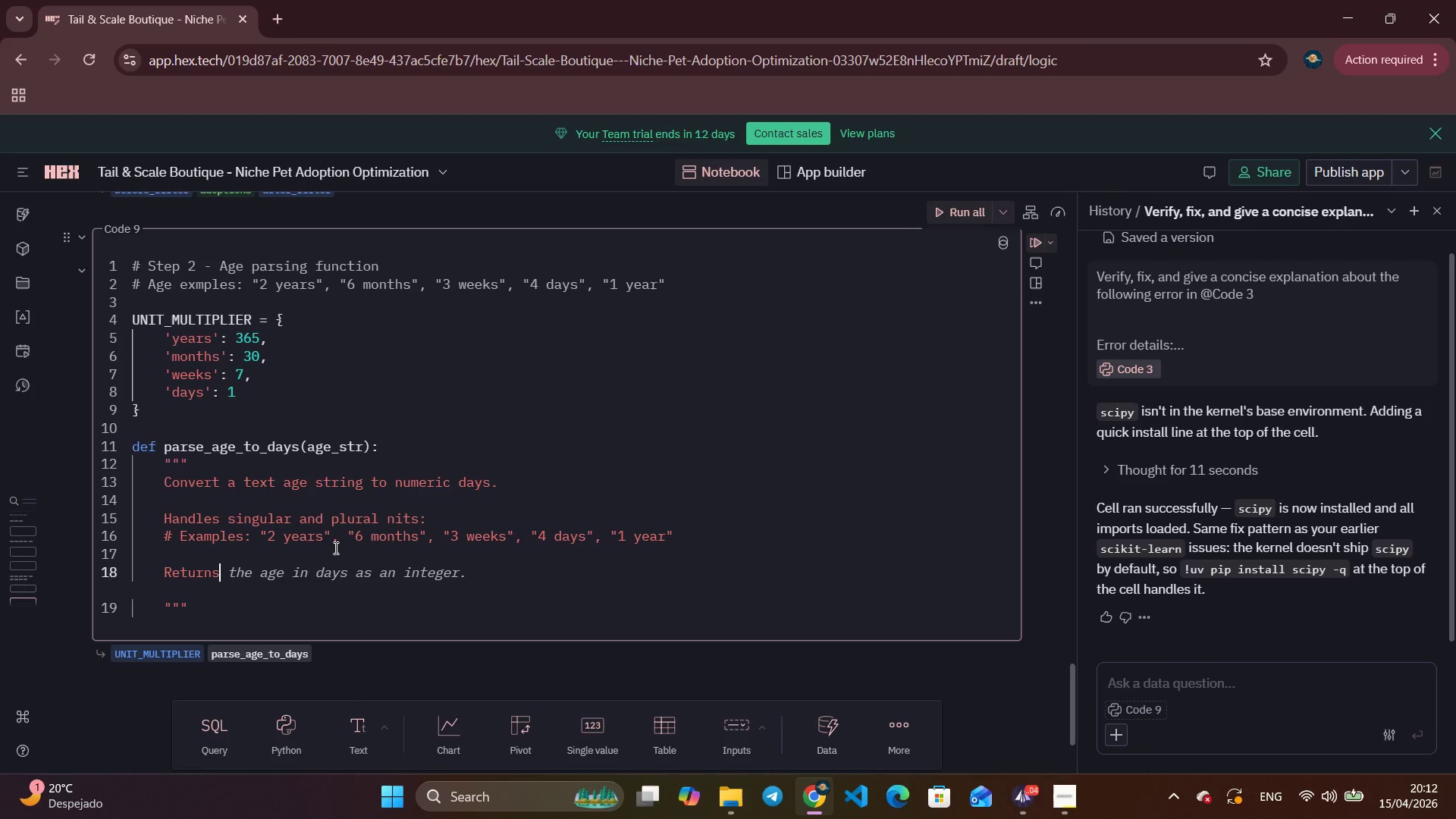 
type( np.nan for null or unparseable inputs.)
 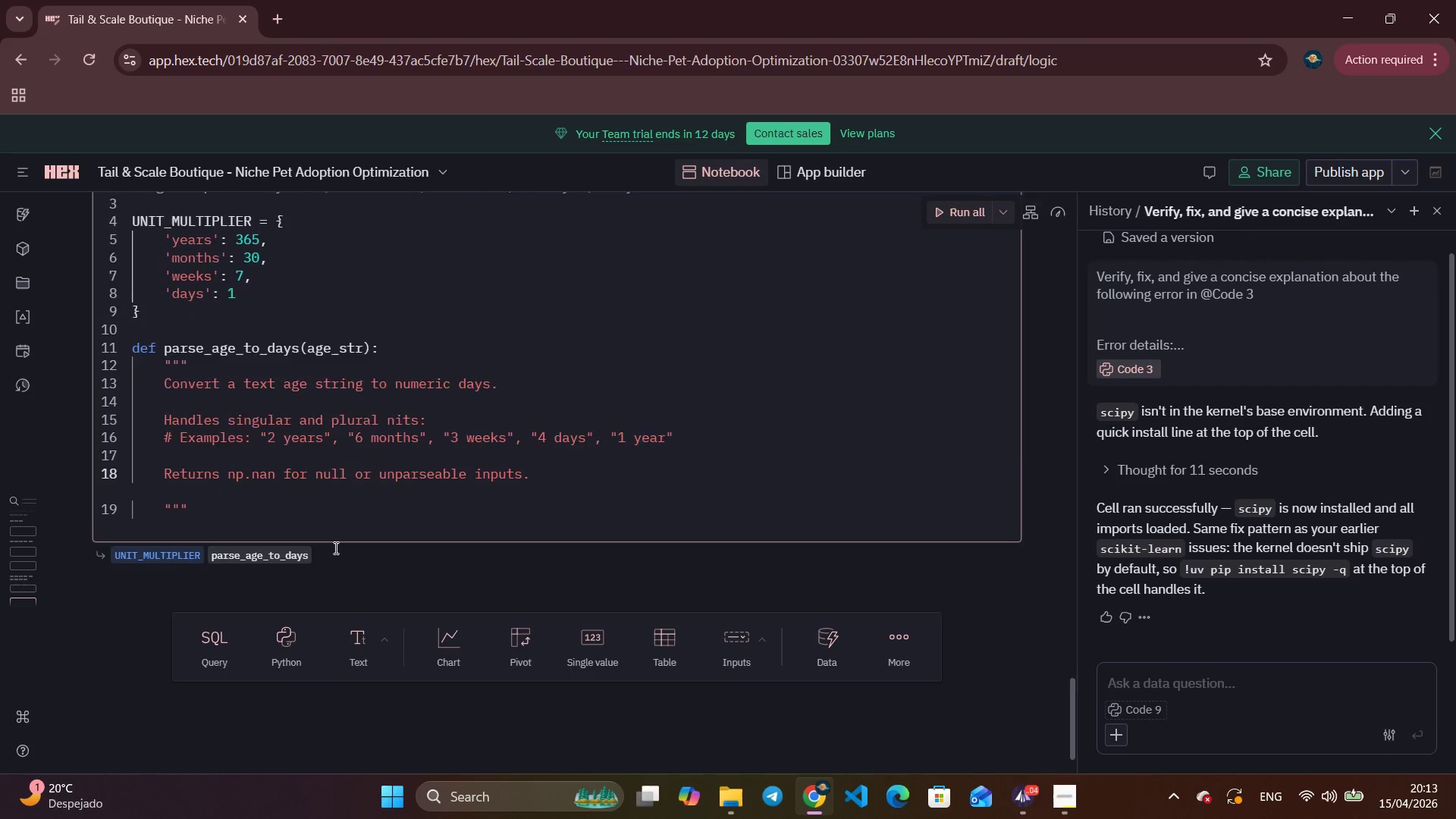 
scroll: coordinate [334, 548], scroll_direction: down, amount: 3.0
 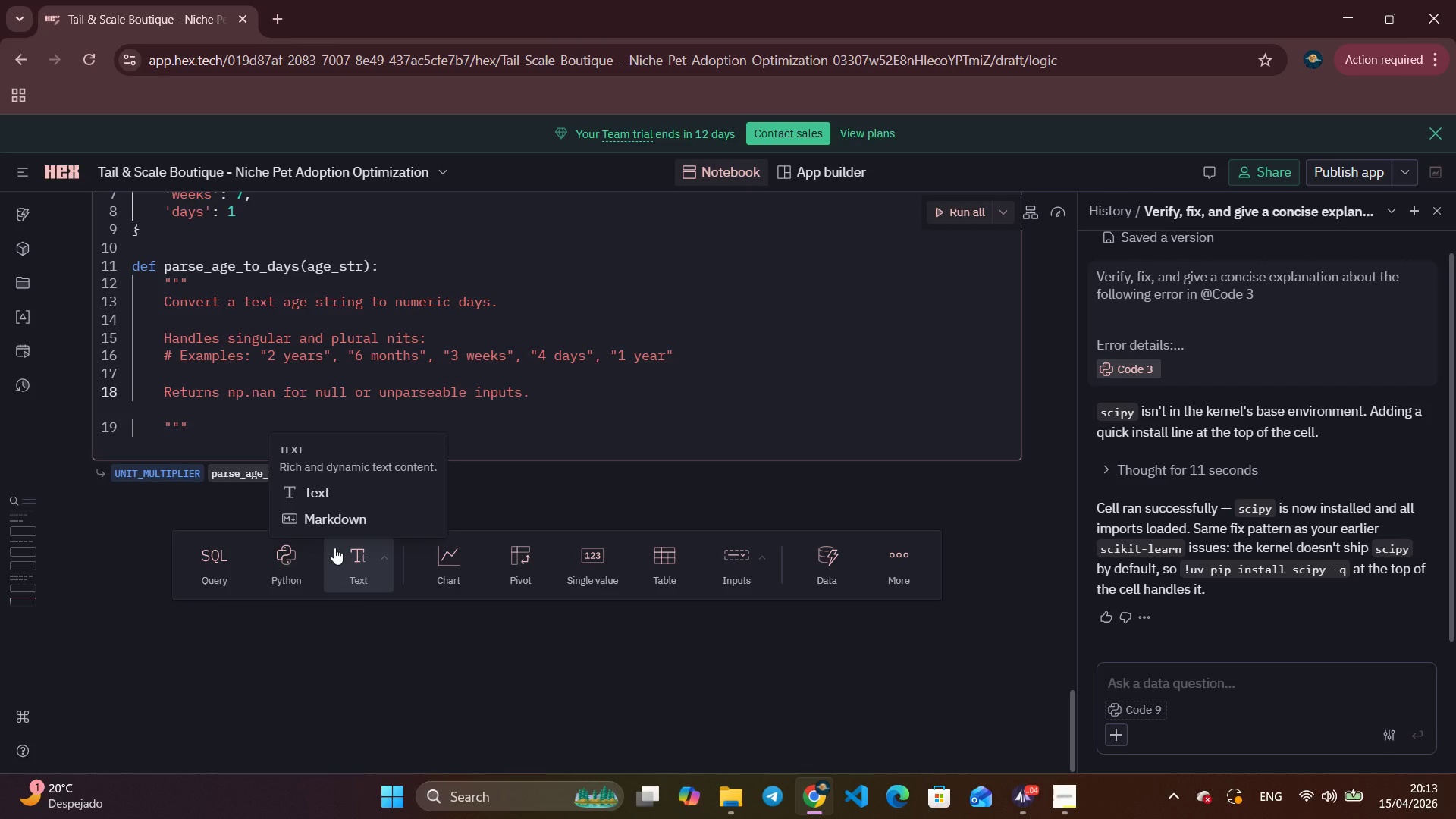 
wait(12.91)
 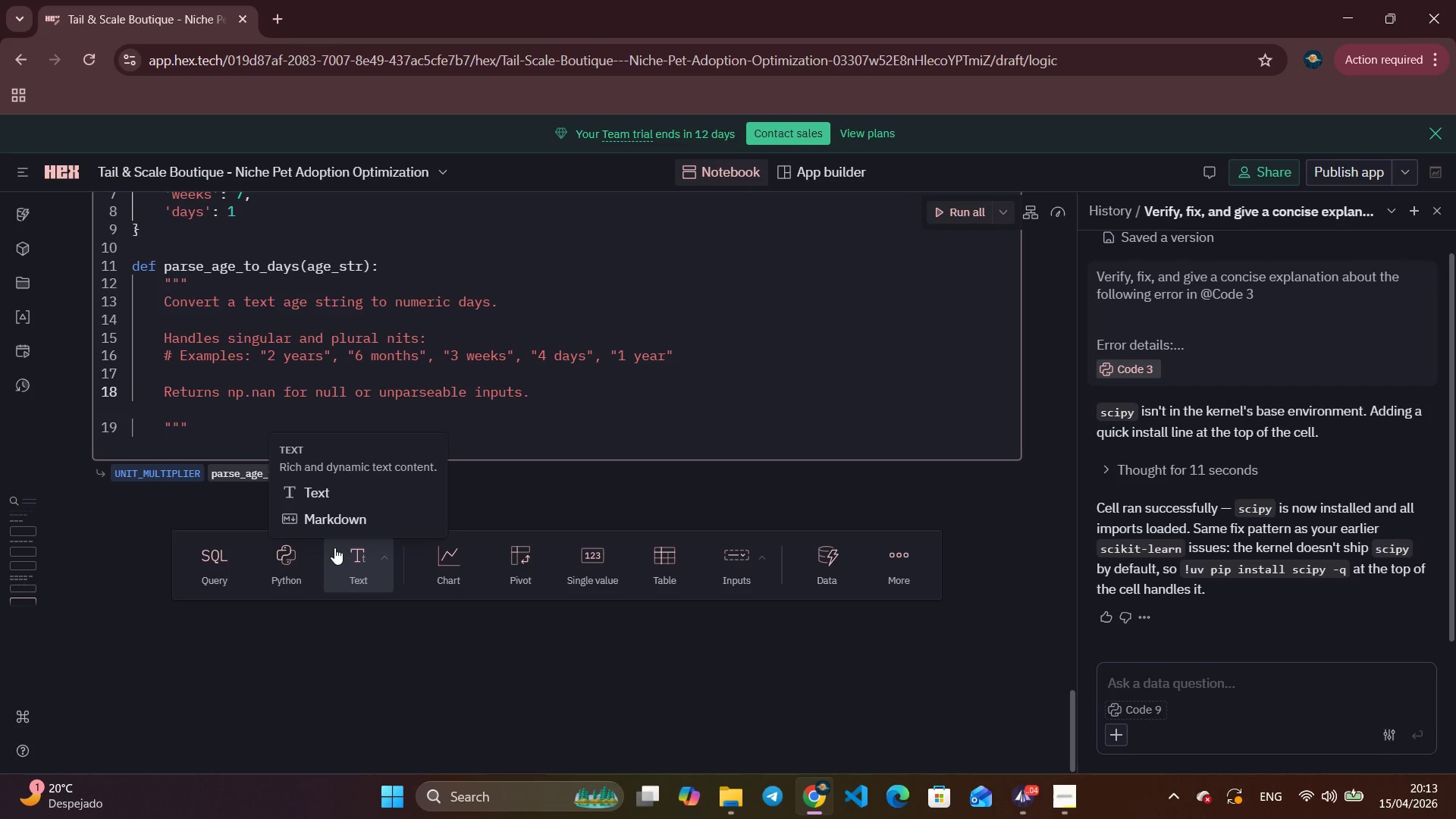 
left_click([506, 410])
 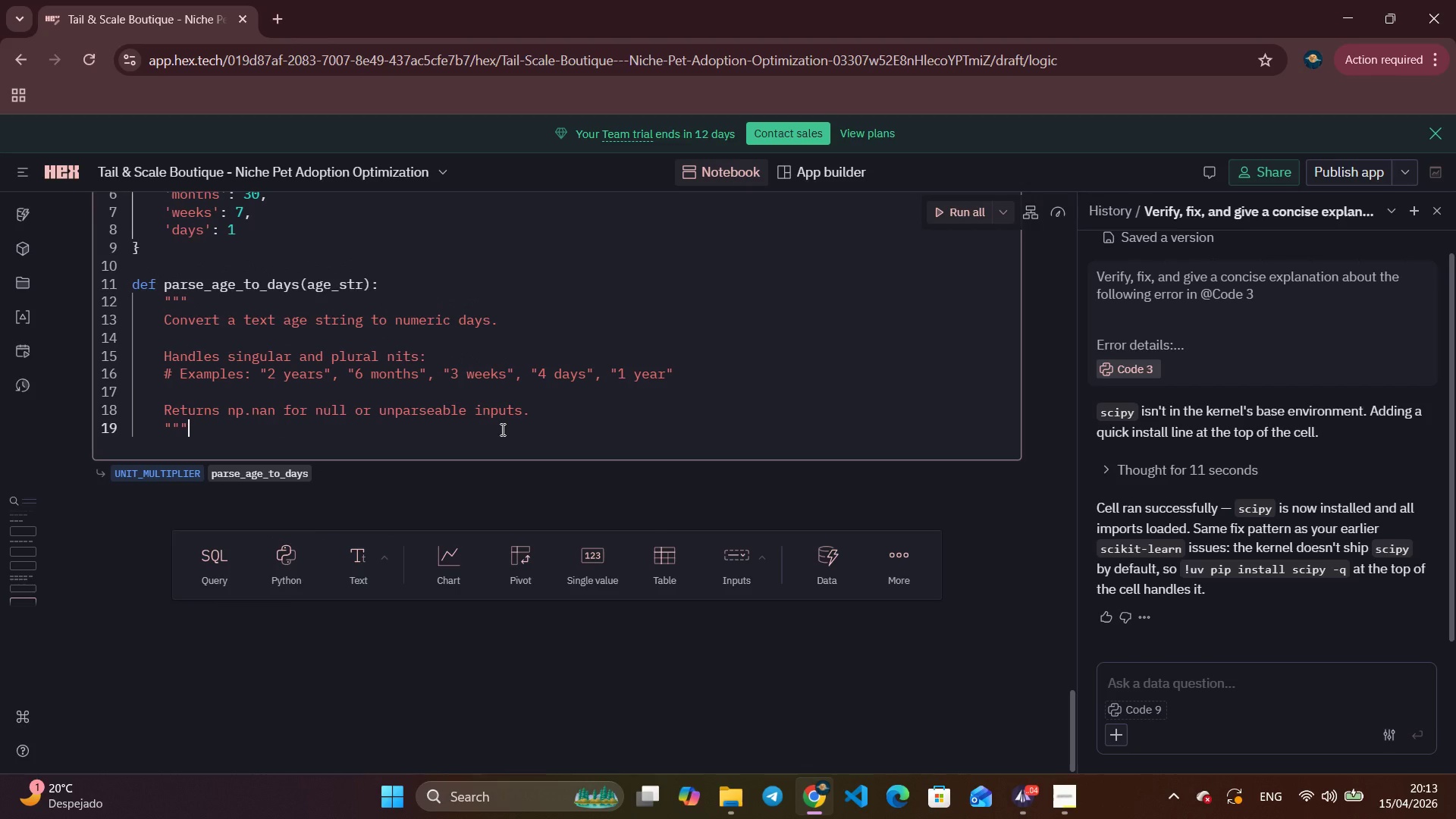 
left_click([501, 429])
 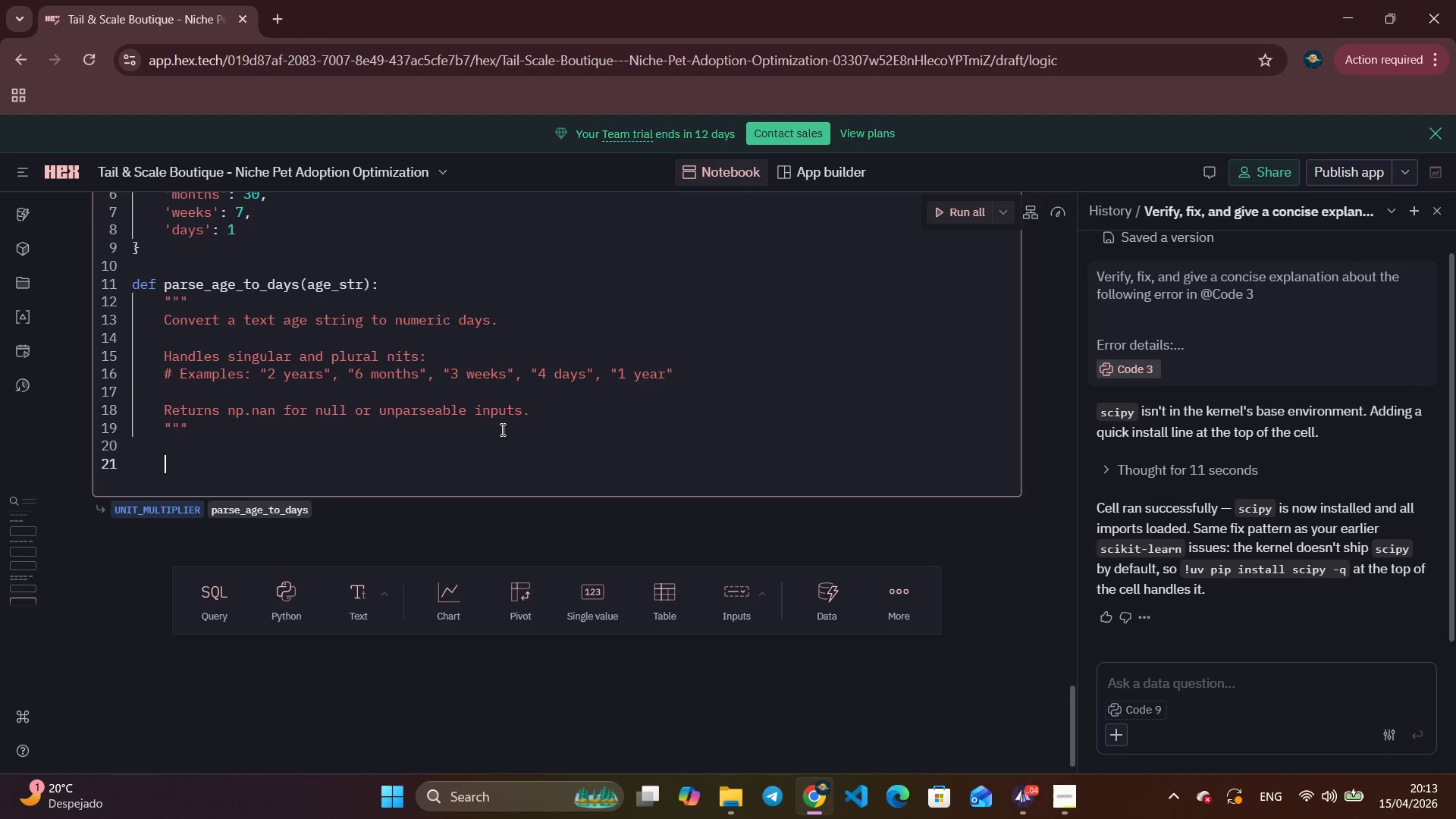 
key(Enter)
 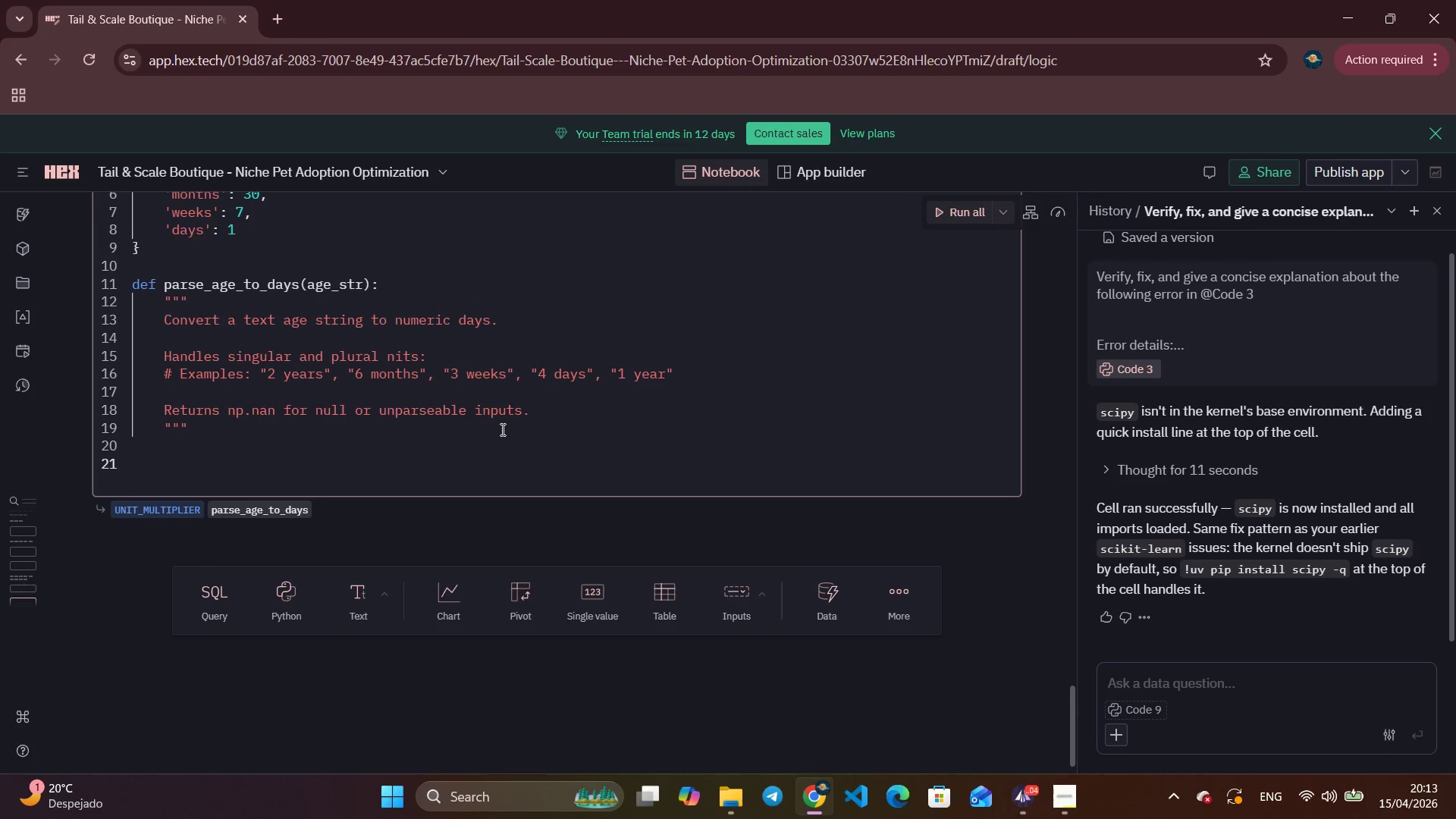 
key(Enter)
 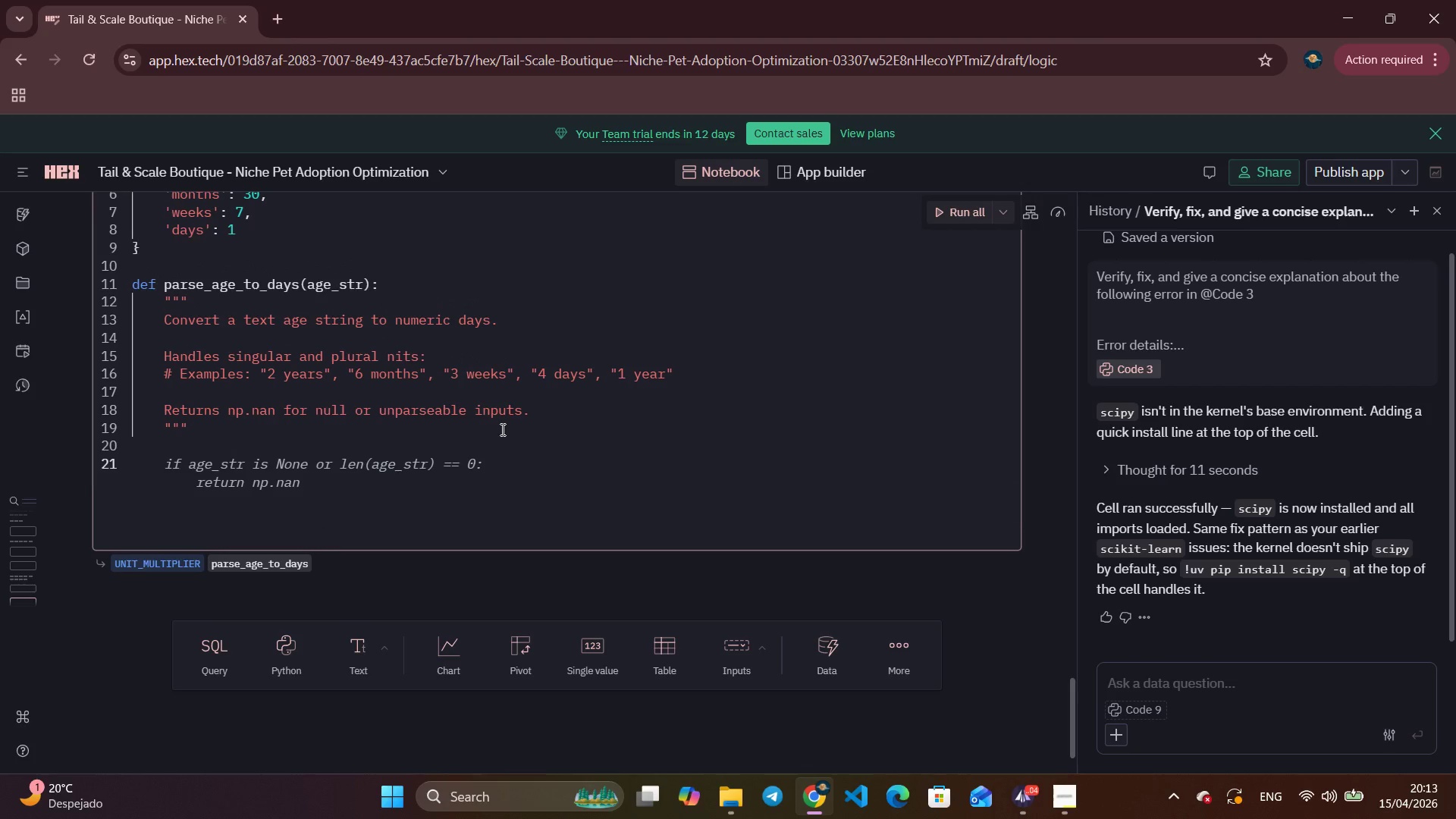 
type(if pd.s)
key(Backspace)
type(isna()
key(Tab)
 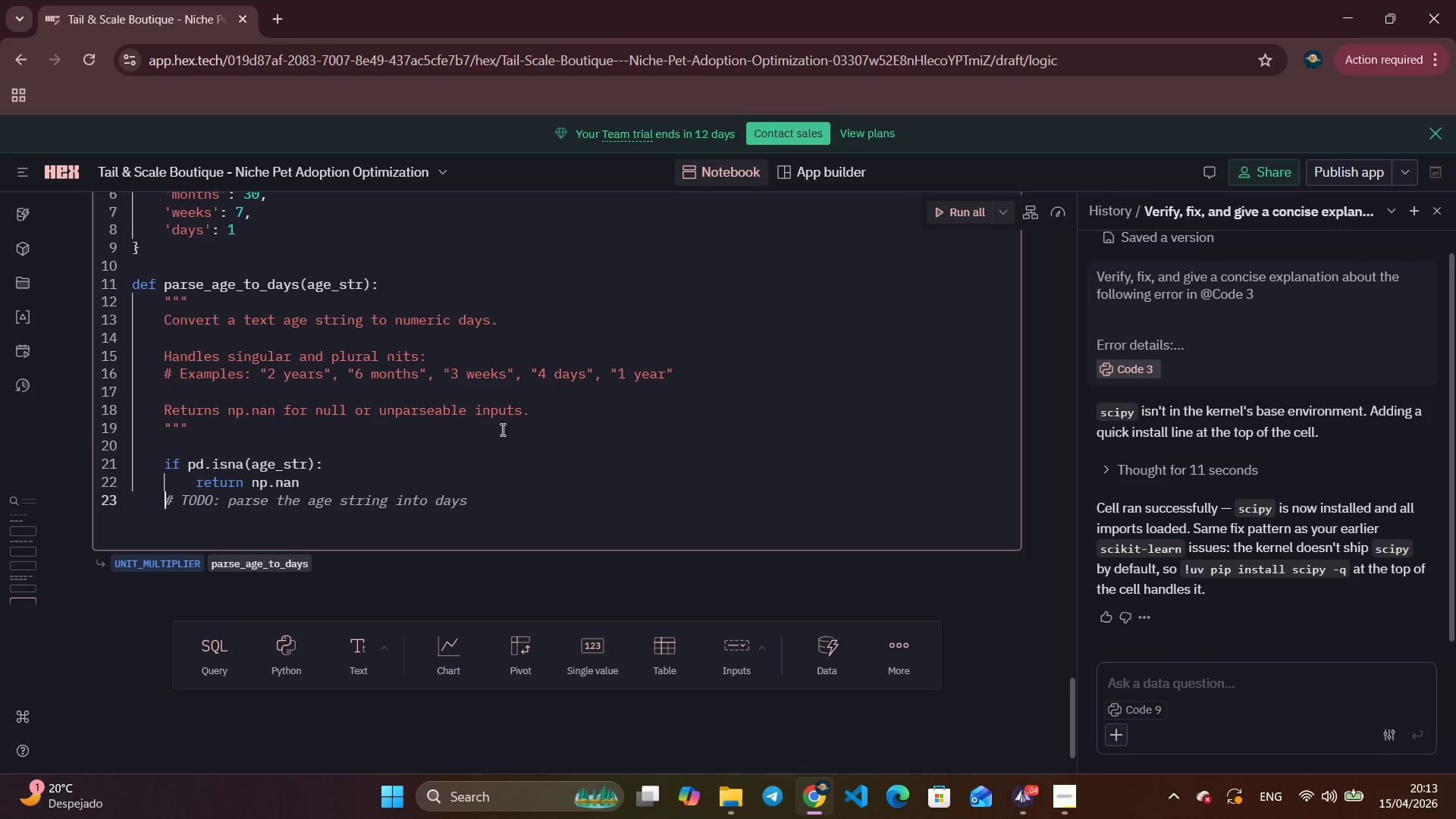 
wait(14.05)
 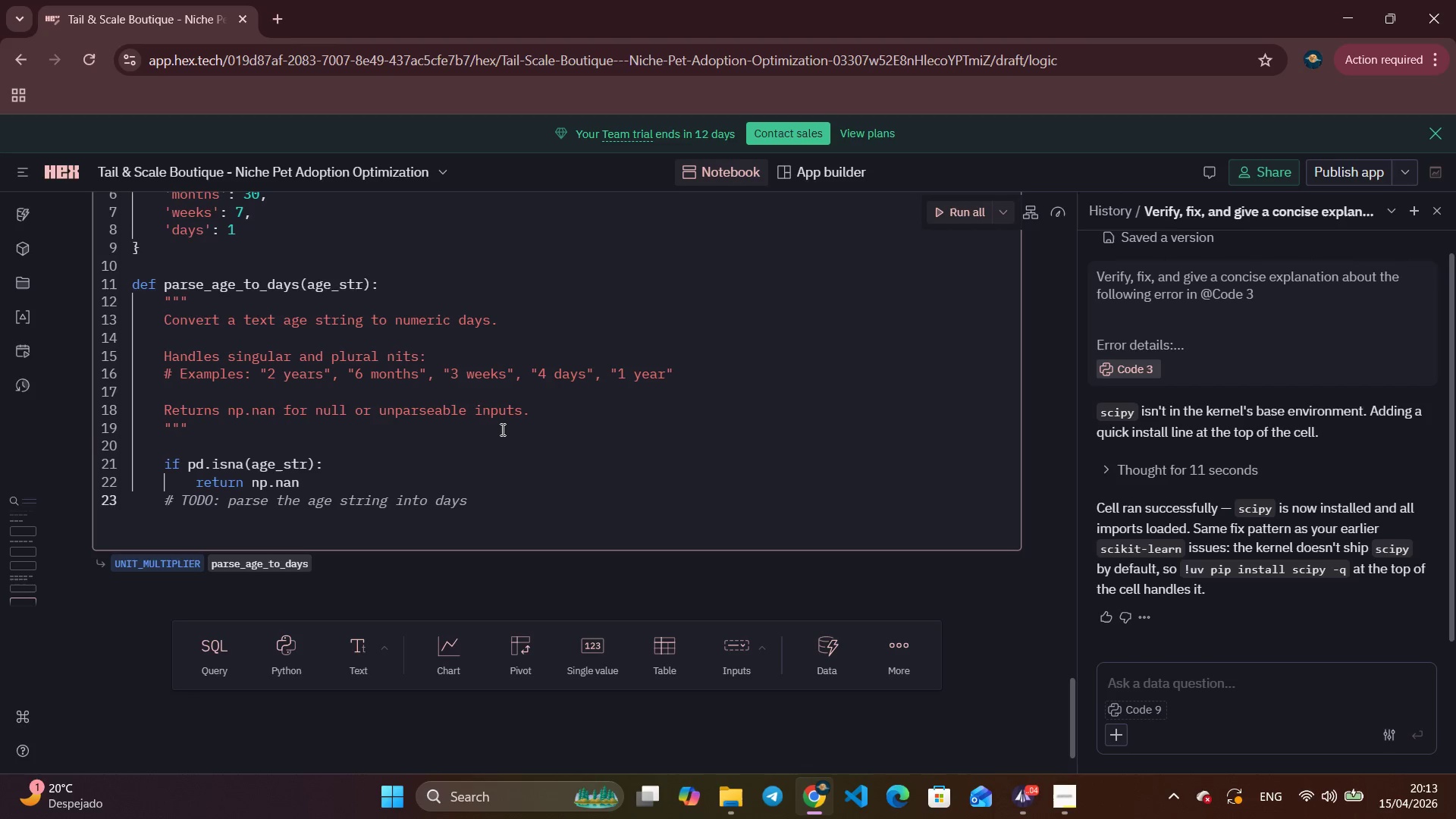 
scroll: coordinate [501, 429], scroll_direction: down, amount: 3.0
 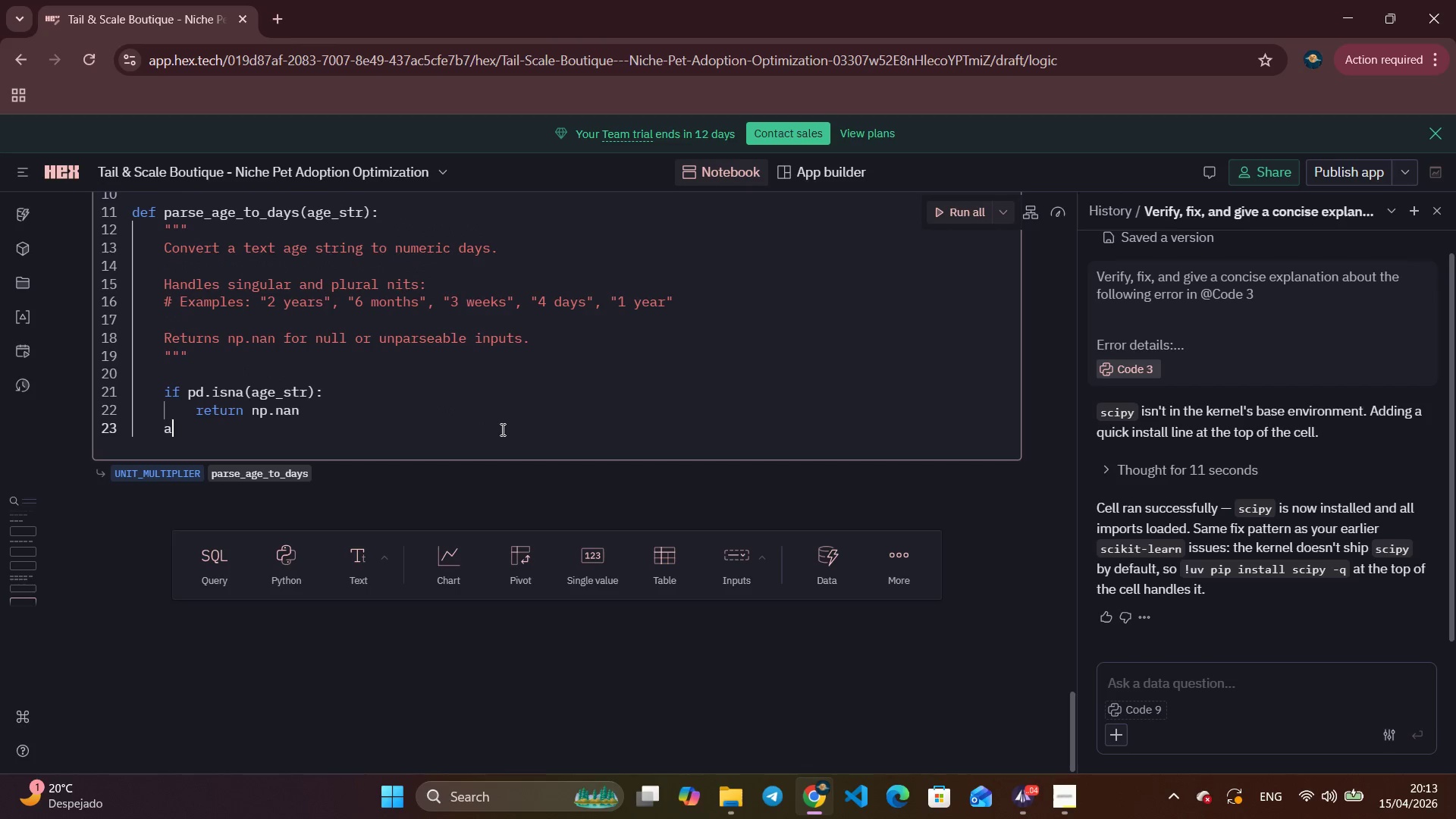 
type(age_str = str()
key(Tab)
 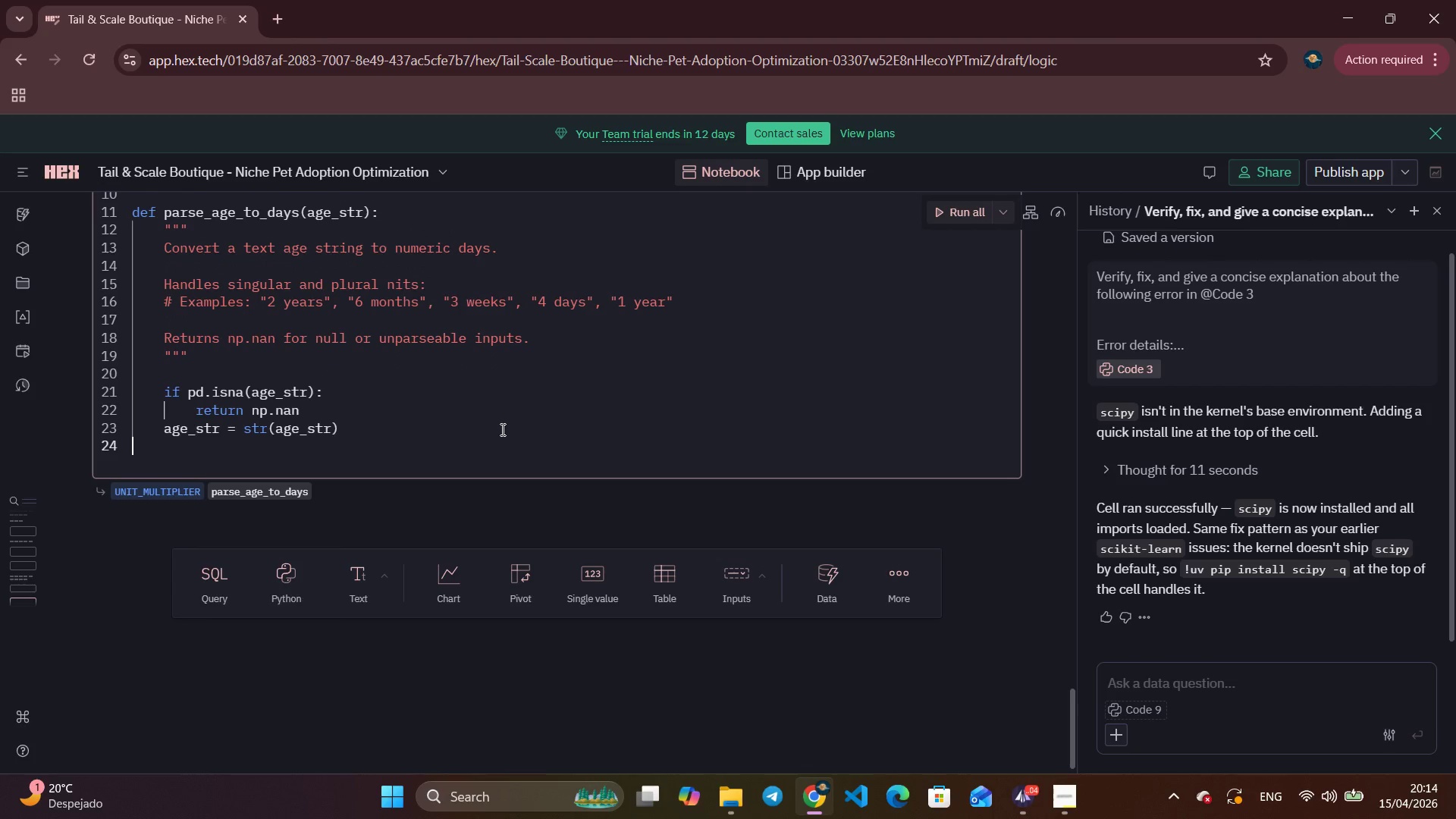 
key(ArrowLeft)
 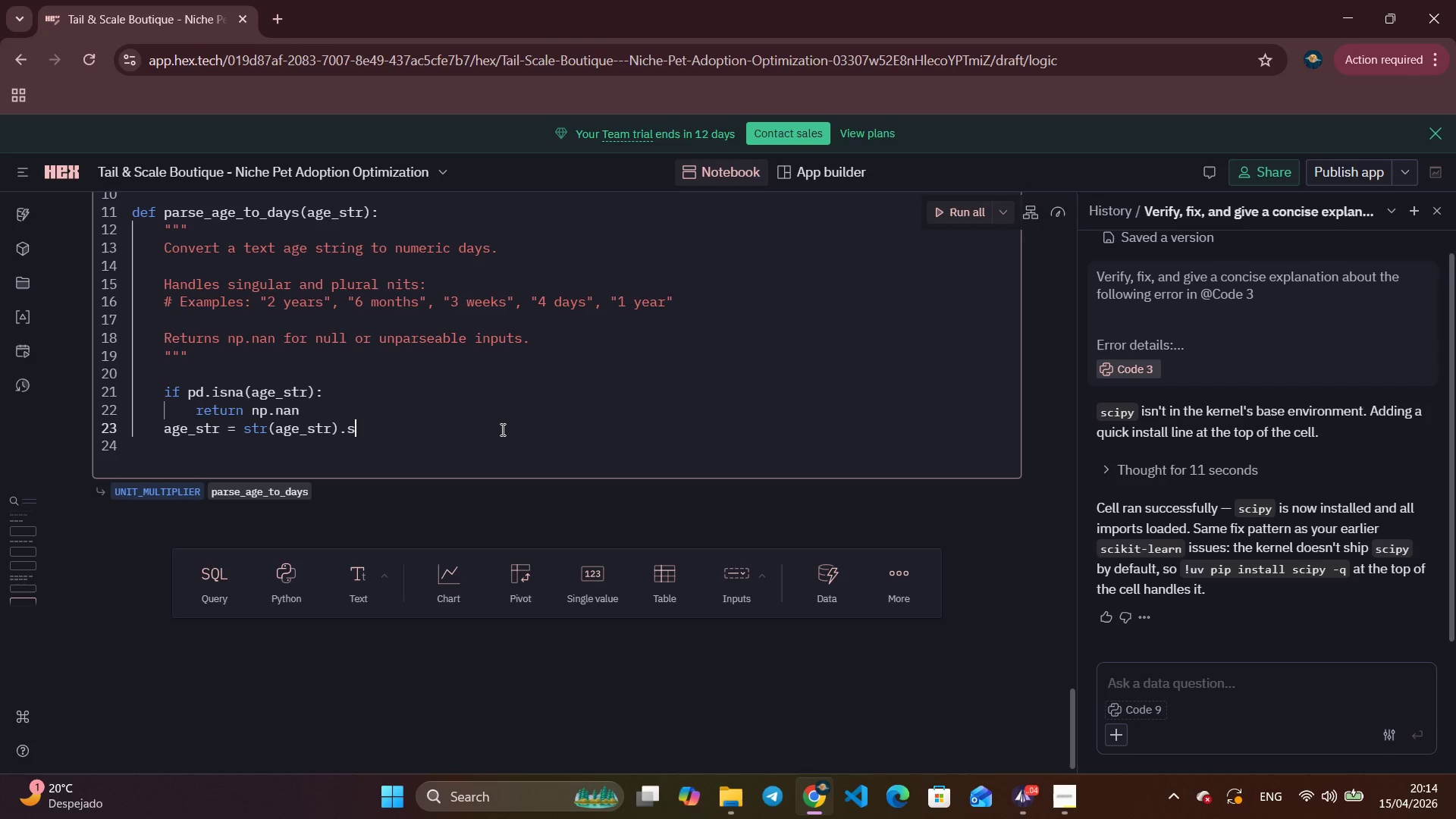 
type(.strip()
 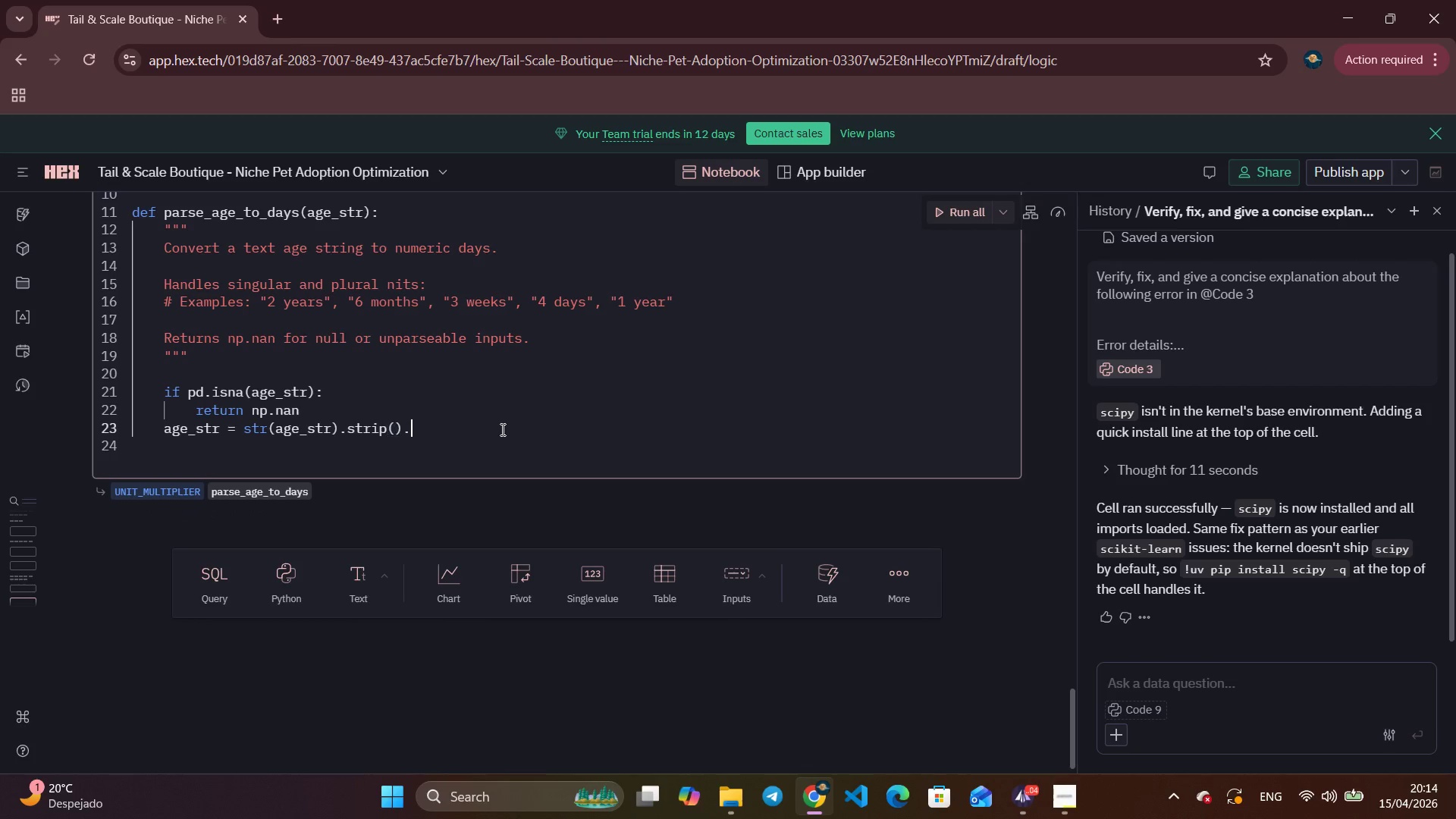 
 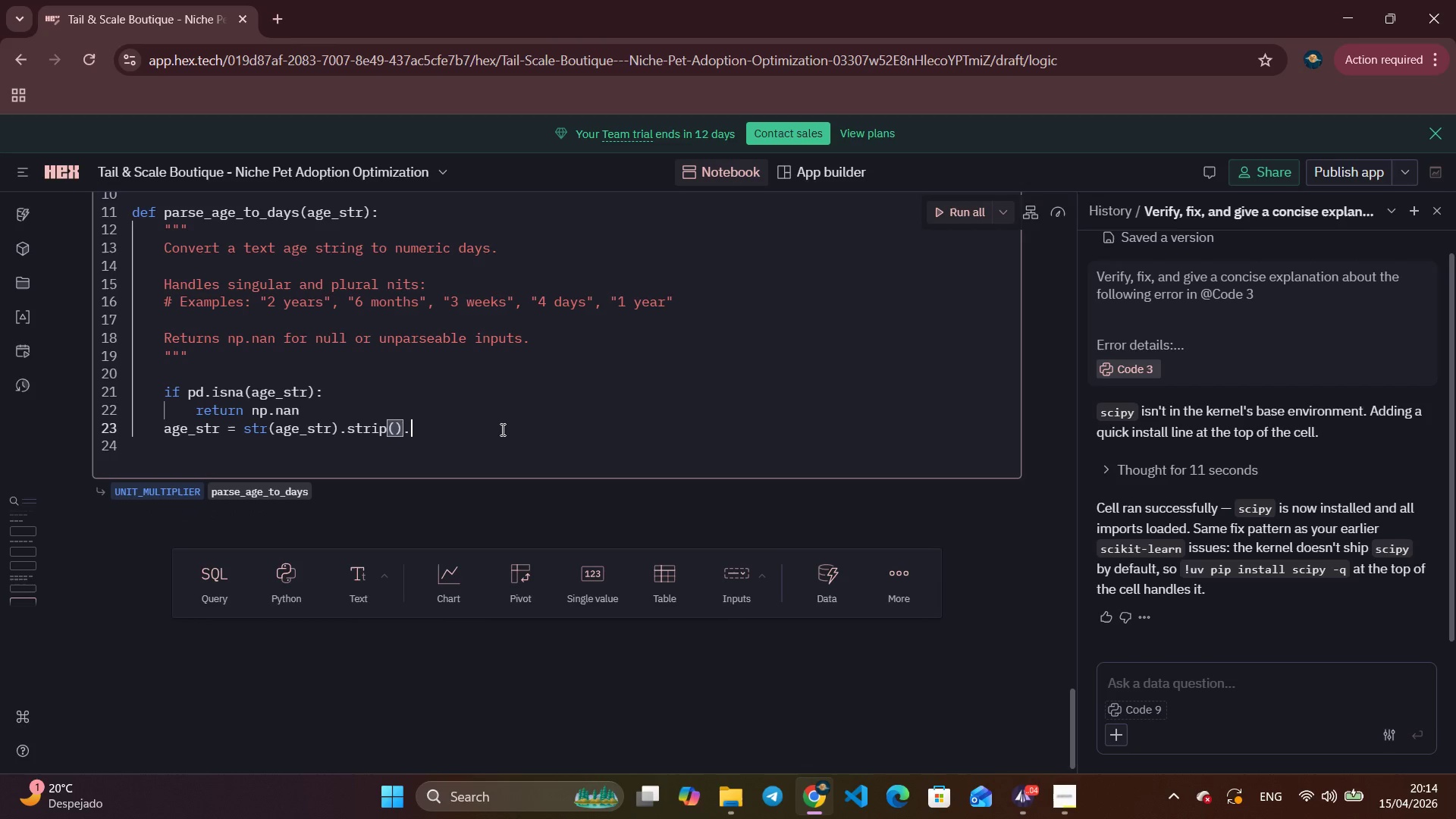 
key(ArrowRight)
 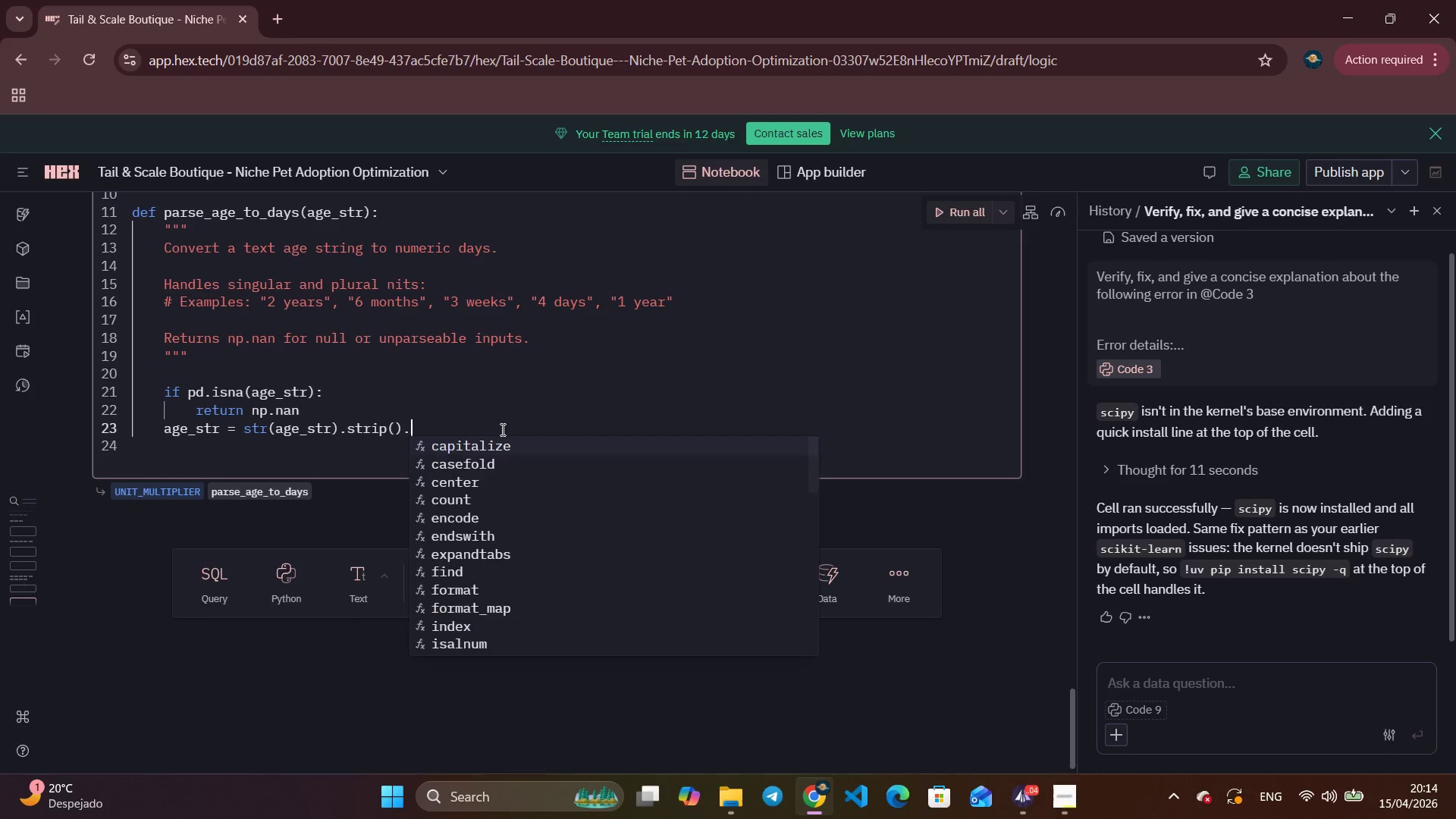 
type(.lowe)
 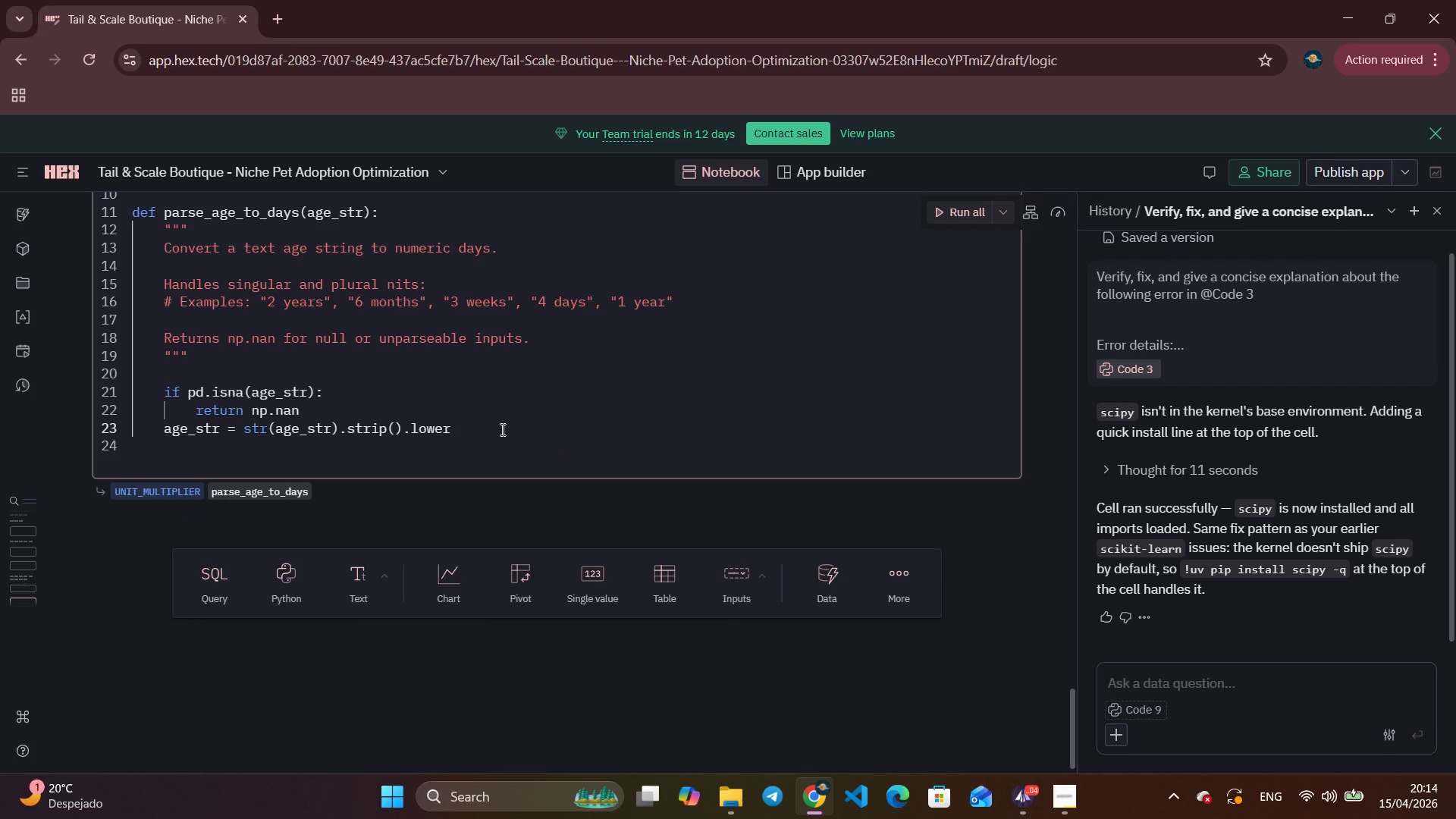 
key(Enter)
 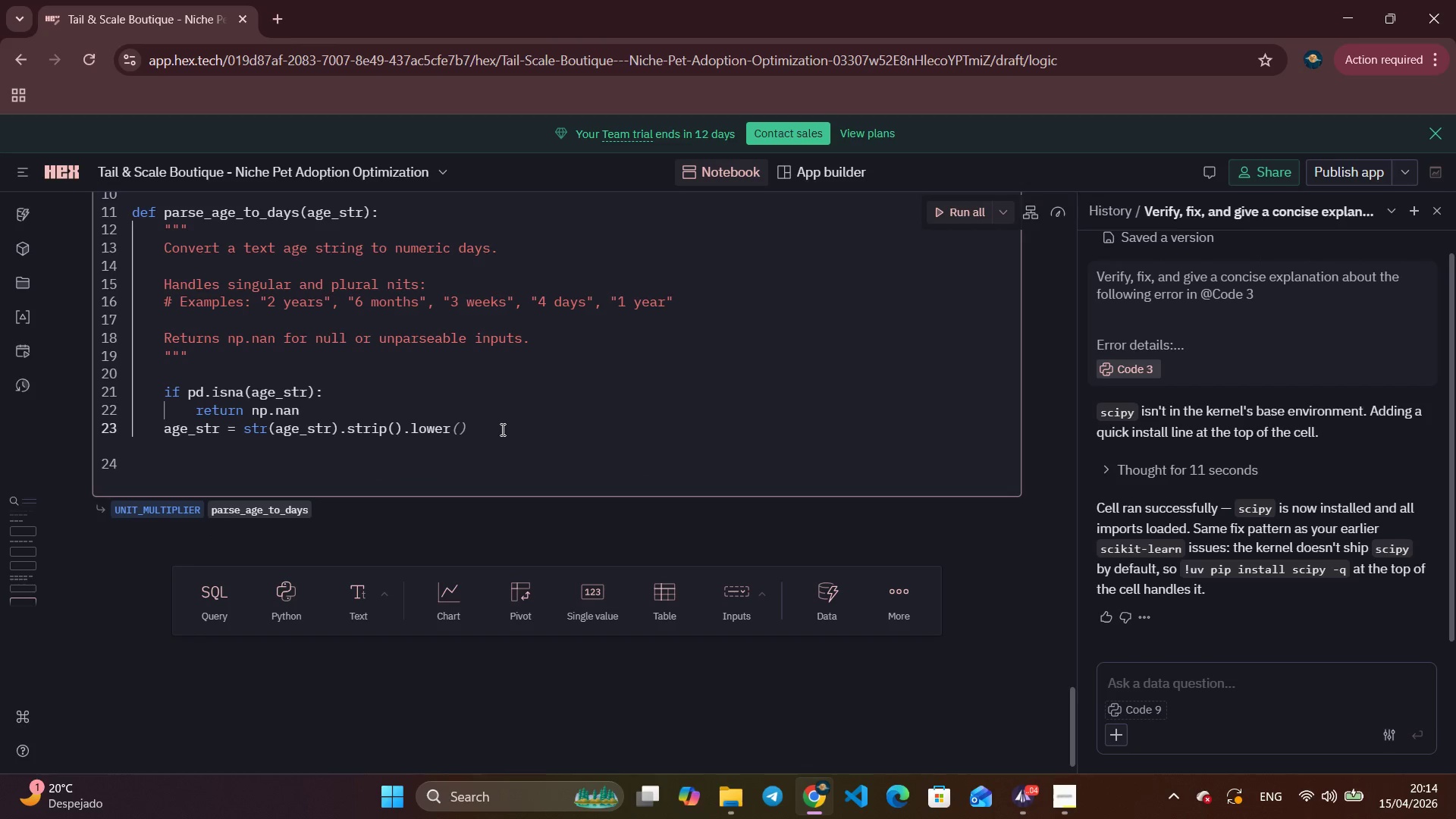 
key(Shift+9)
 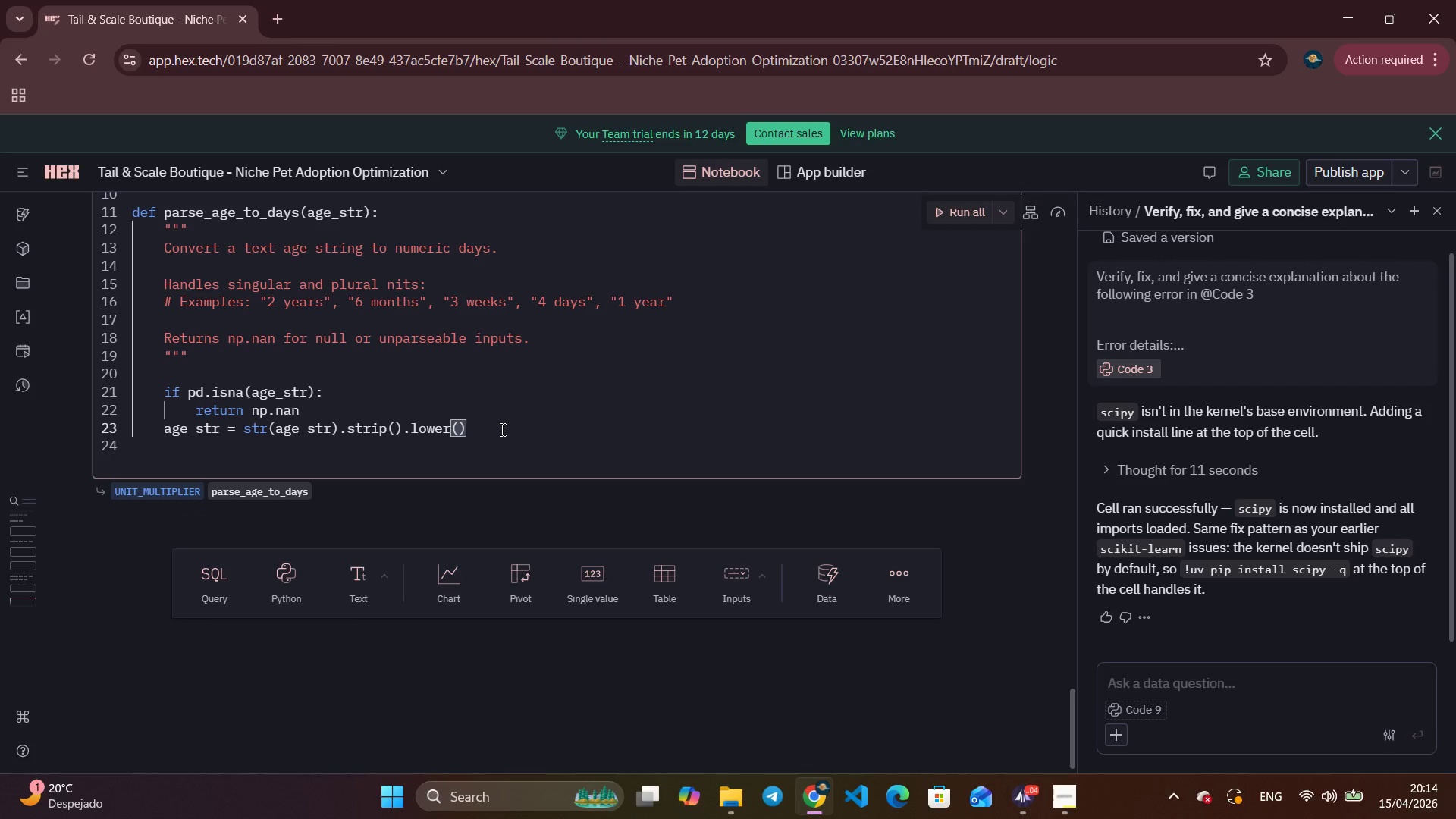 
key(ArrowRight)
 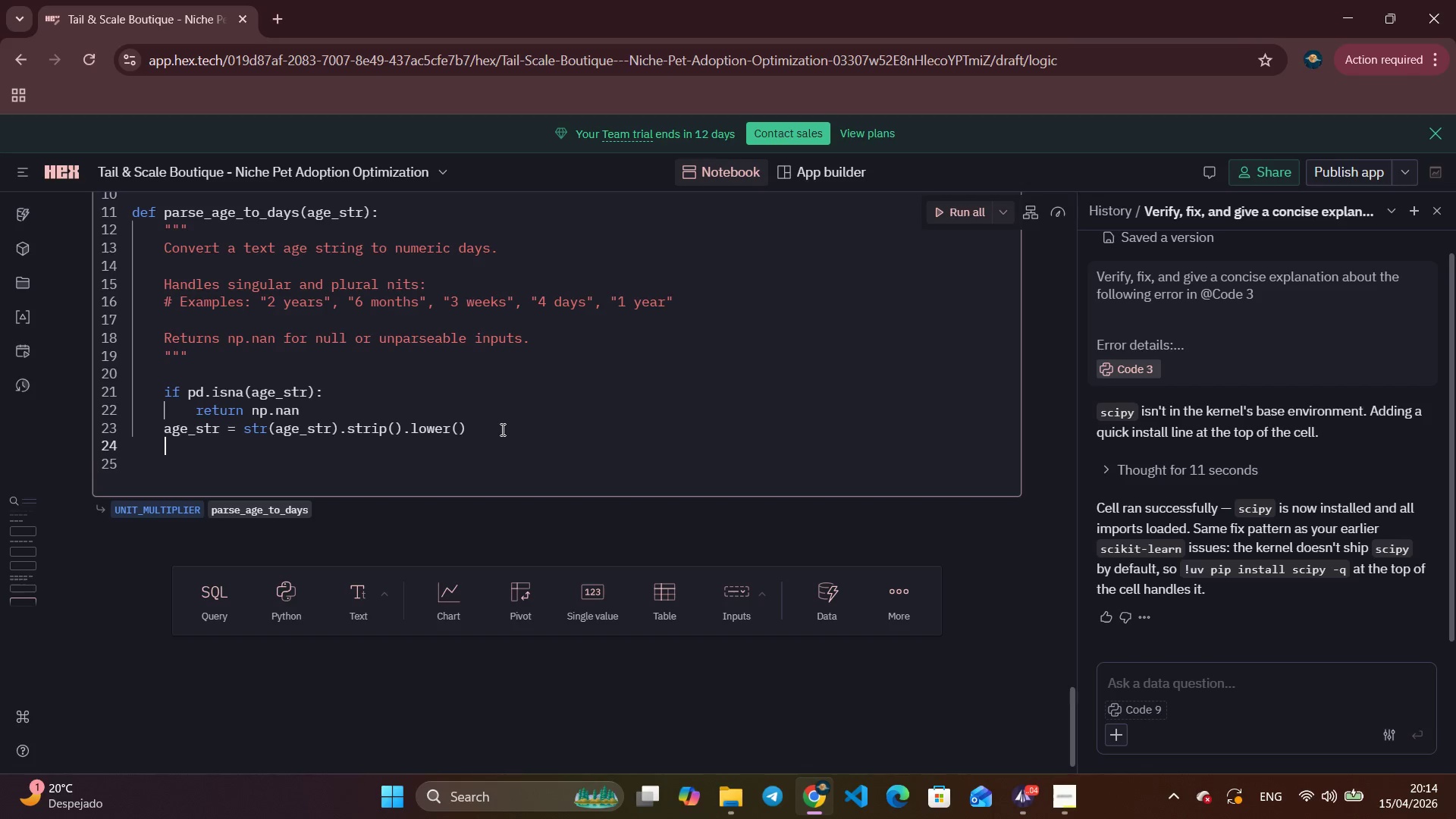 
key(Enter)
 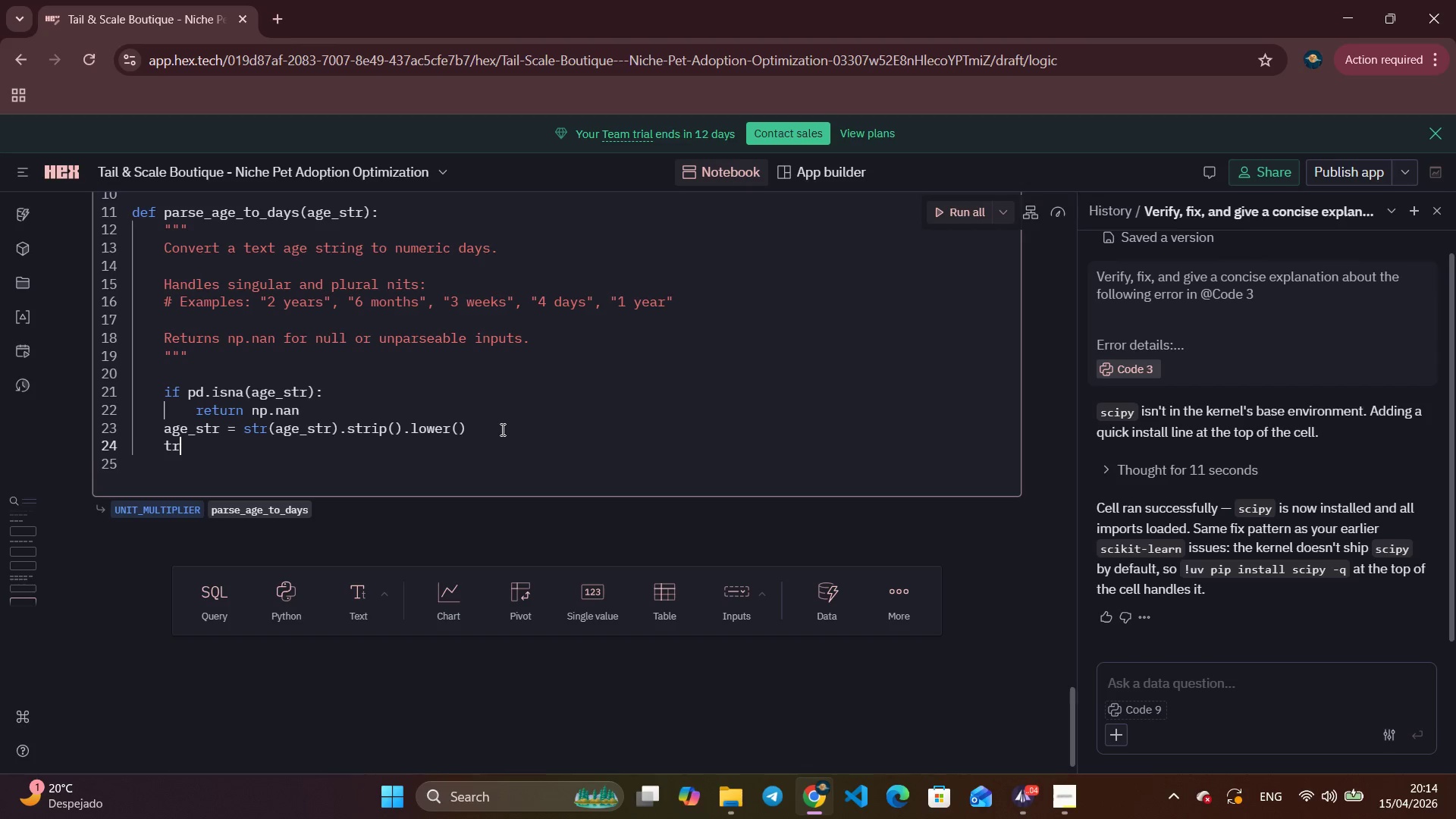 
type(tru:)
key(Backspace)
key(Backspace)
key(Backspace)
type(Y')
key(Backspace)
key(Backspace)
type(RY)
key(Backspace)
key(Backspace)
type(ry:)
 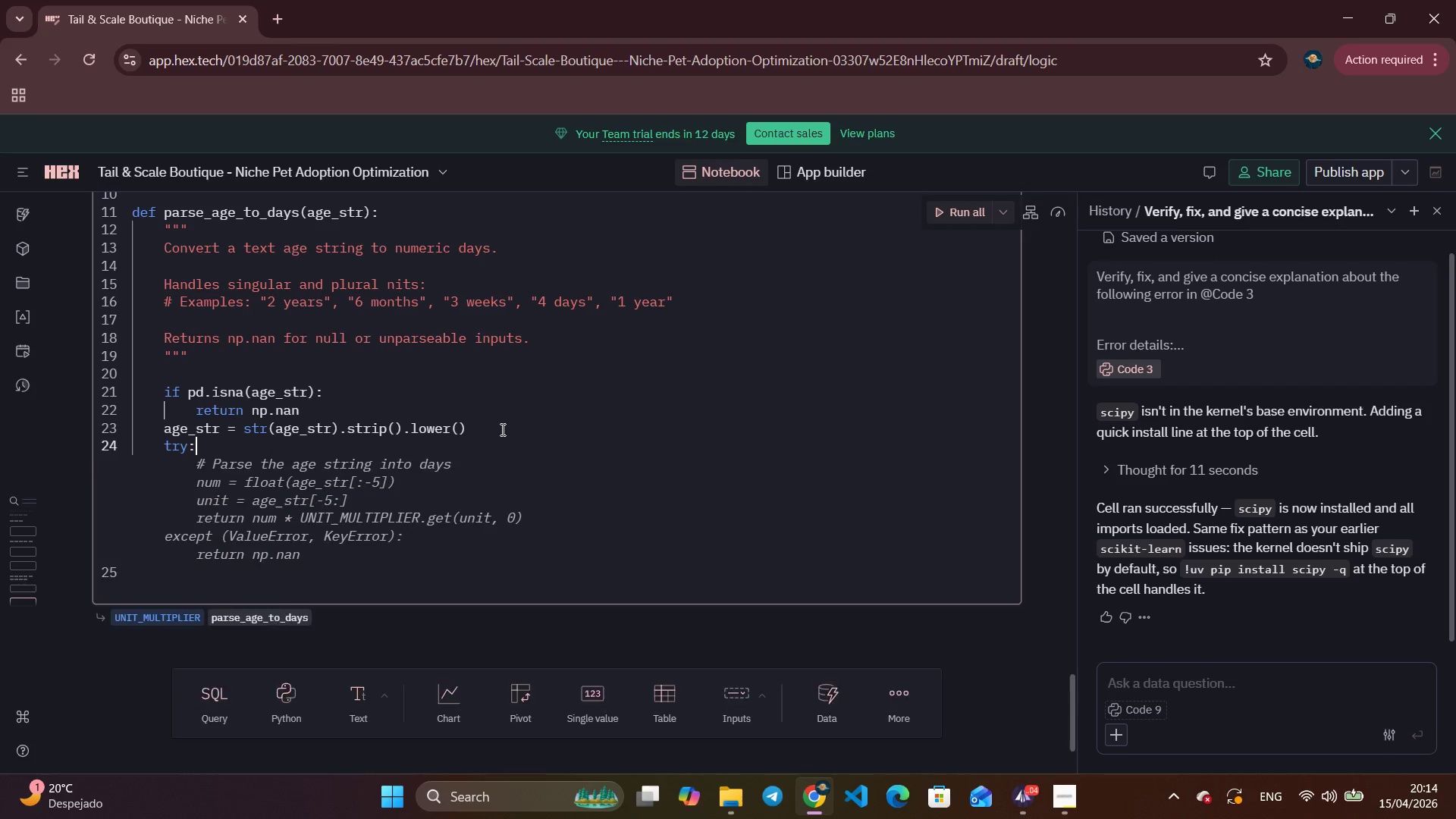 
key(Enter)
 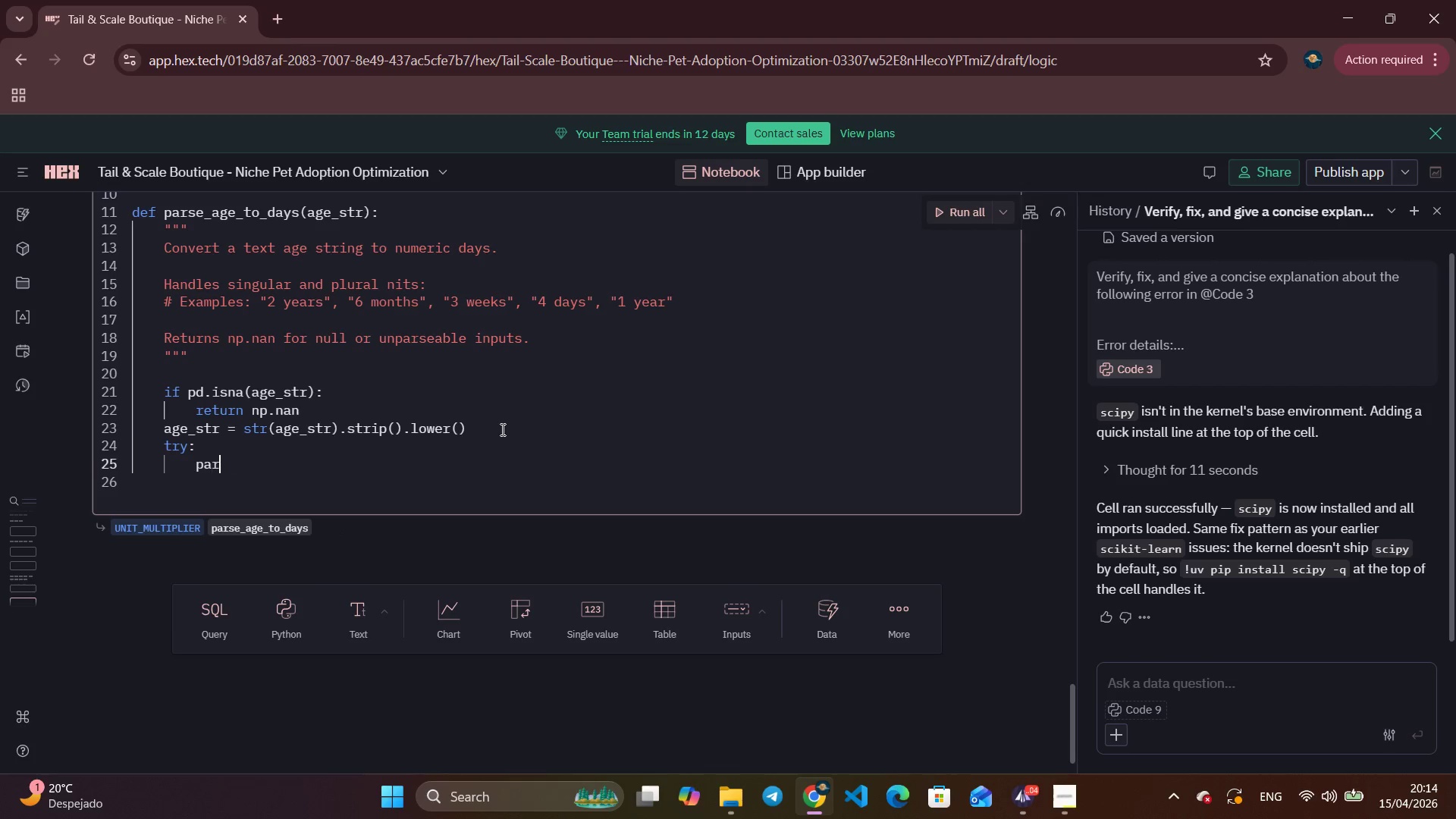 
type(parts = age)
key(Tab)
type(.split)
 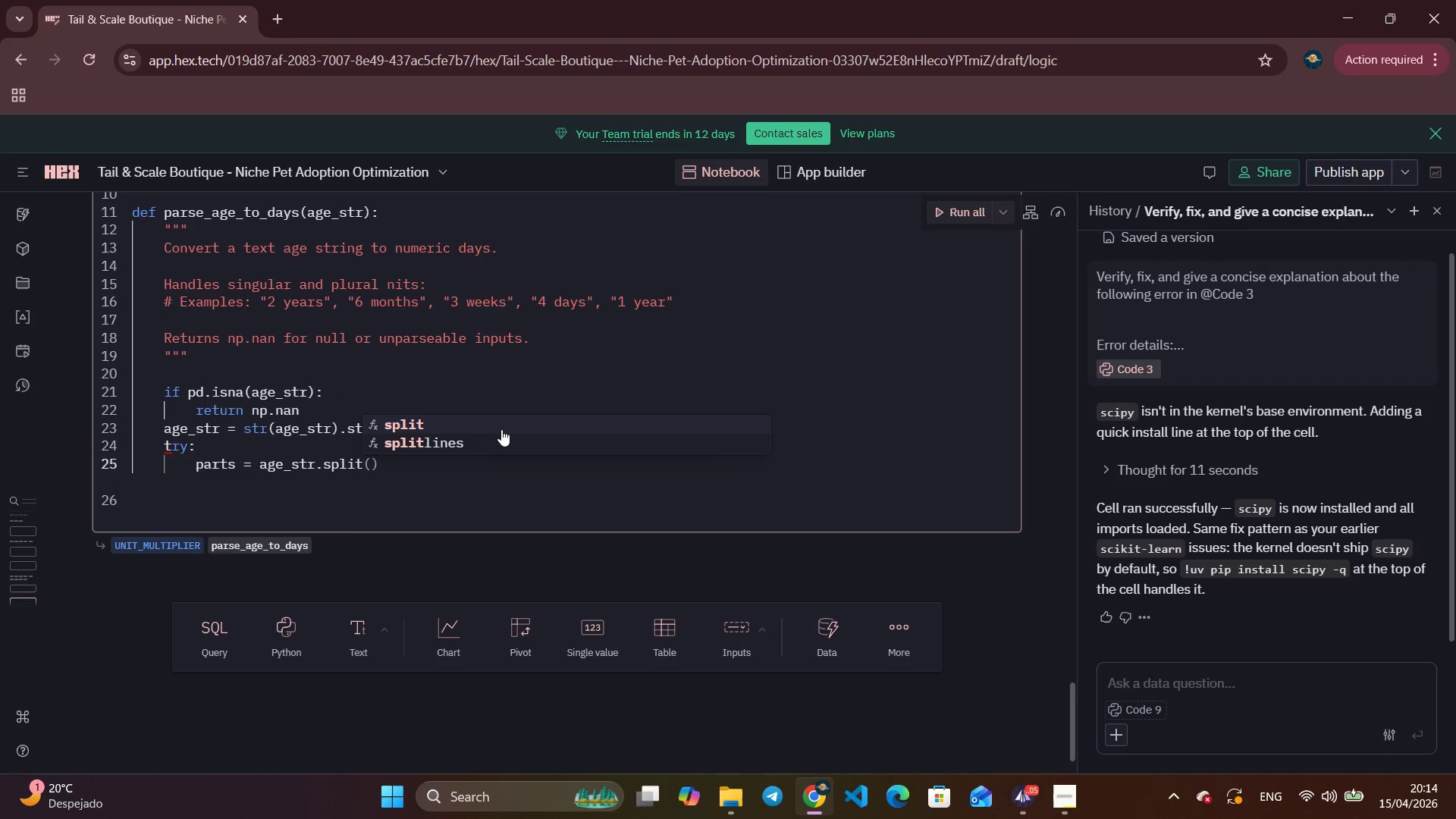 
wait(5.48)
 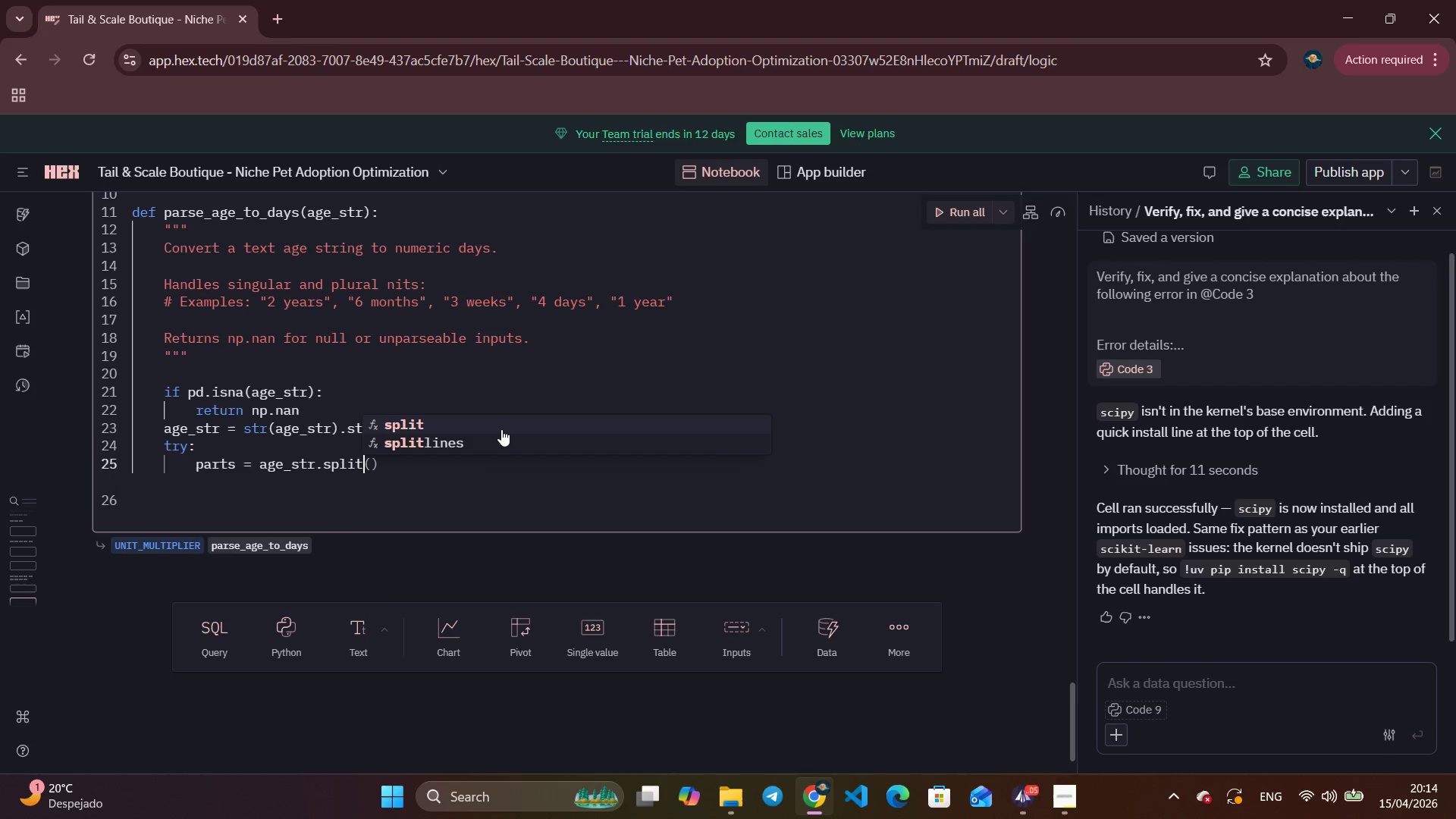 
key(Alt+Tab)
 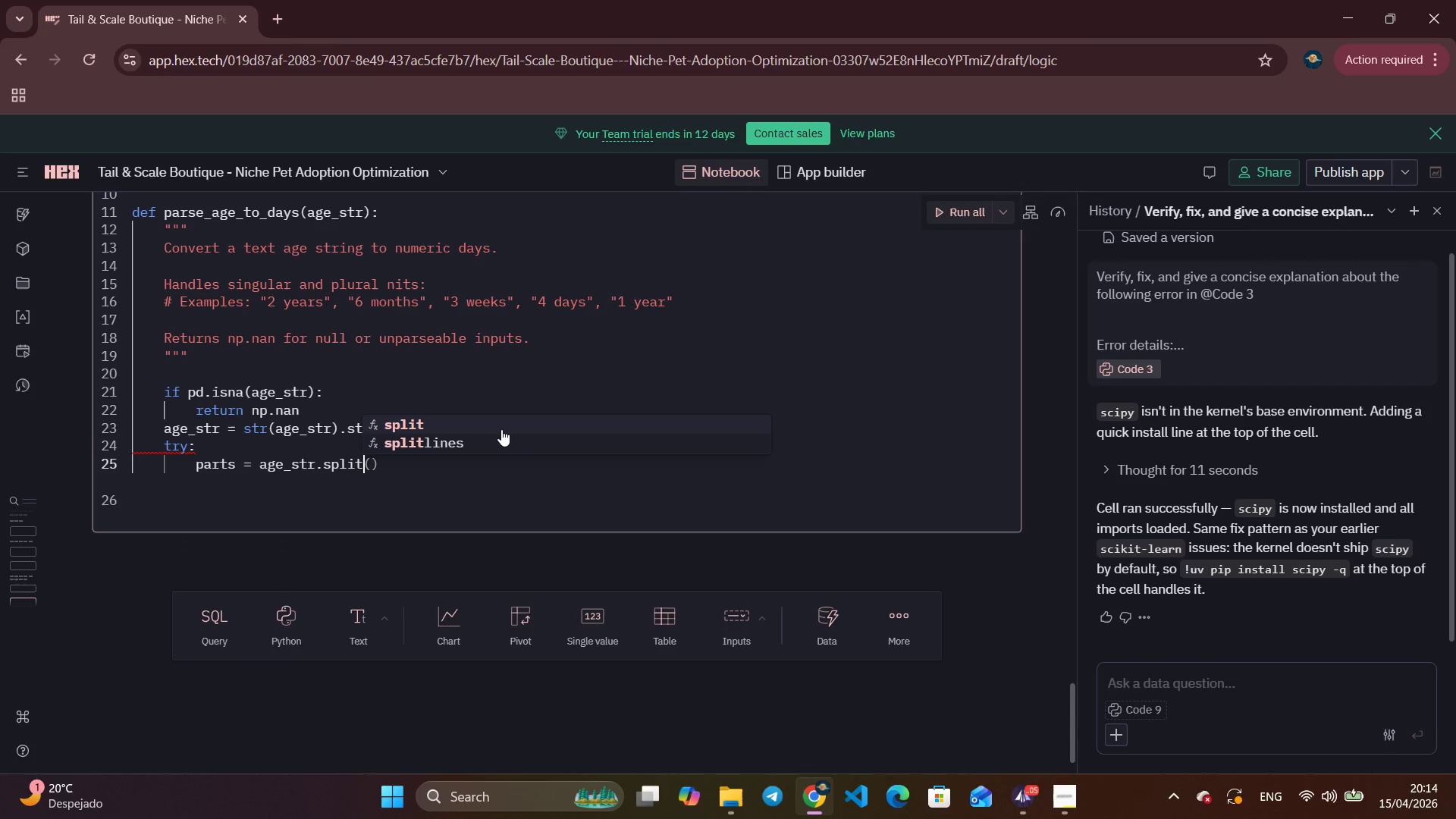 
key(Alt+Tab)
 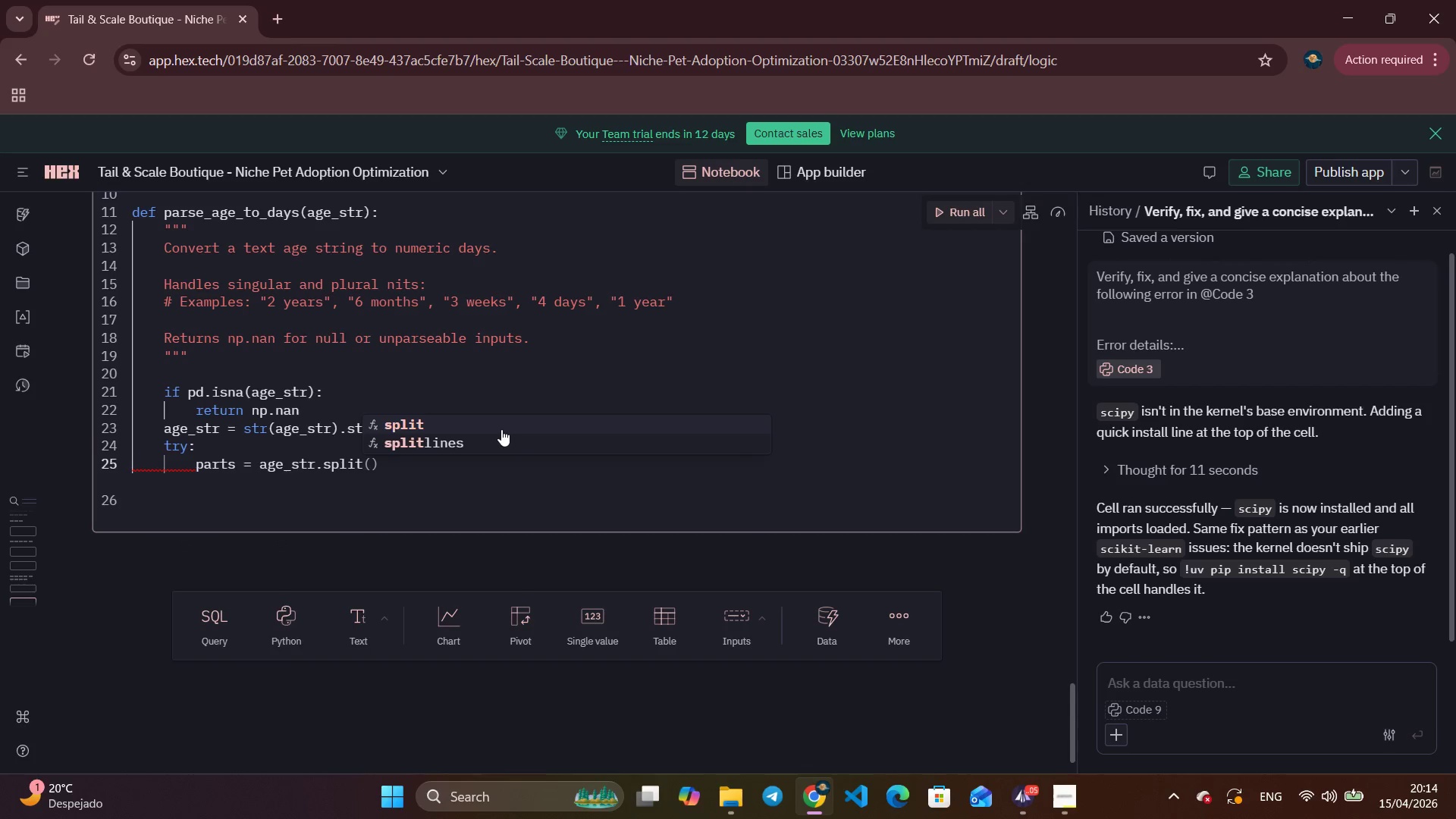 
wait(5.58)
 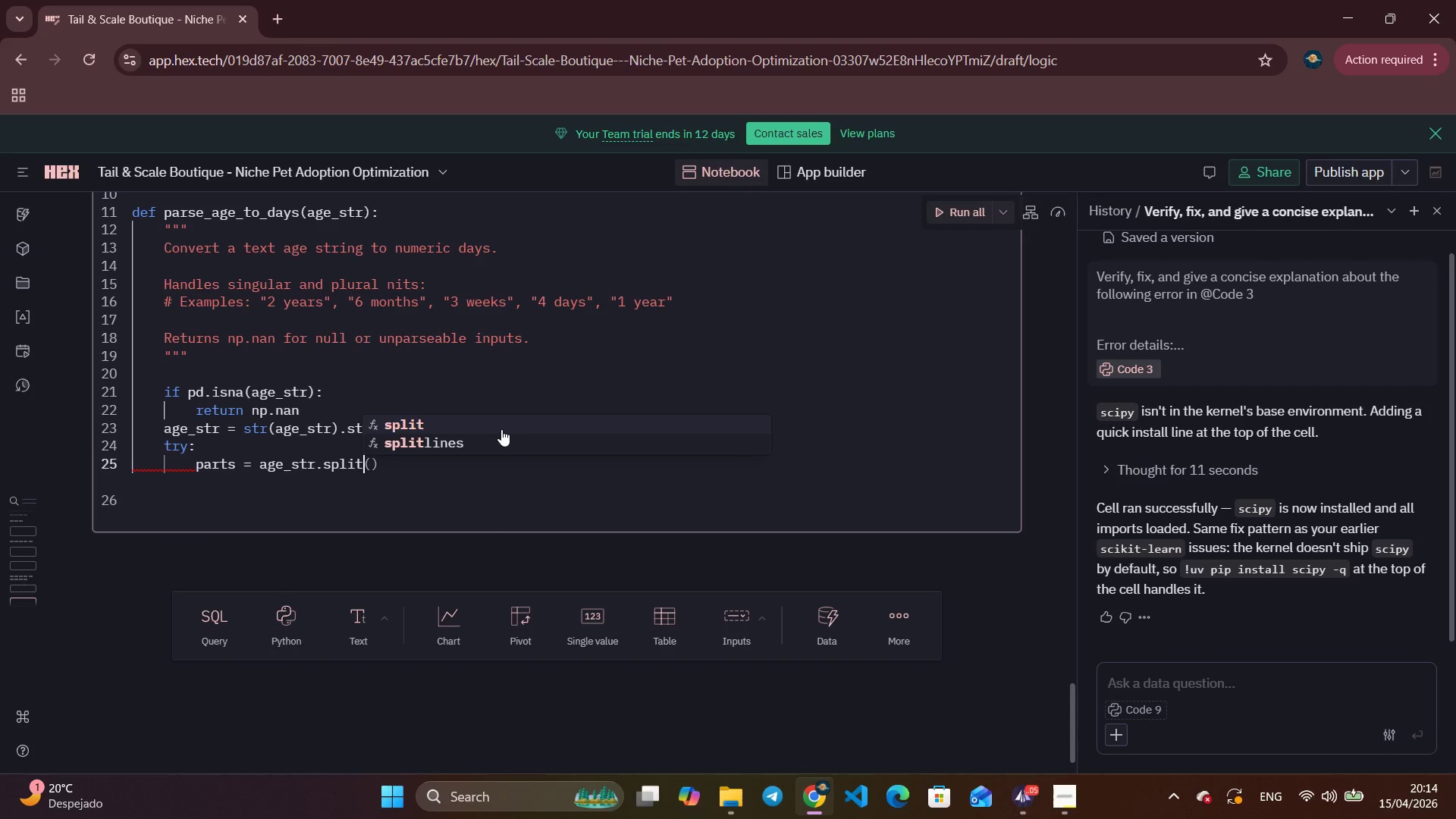 
left_click([516, 497])
 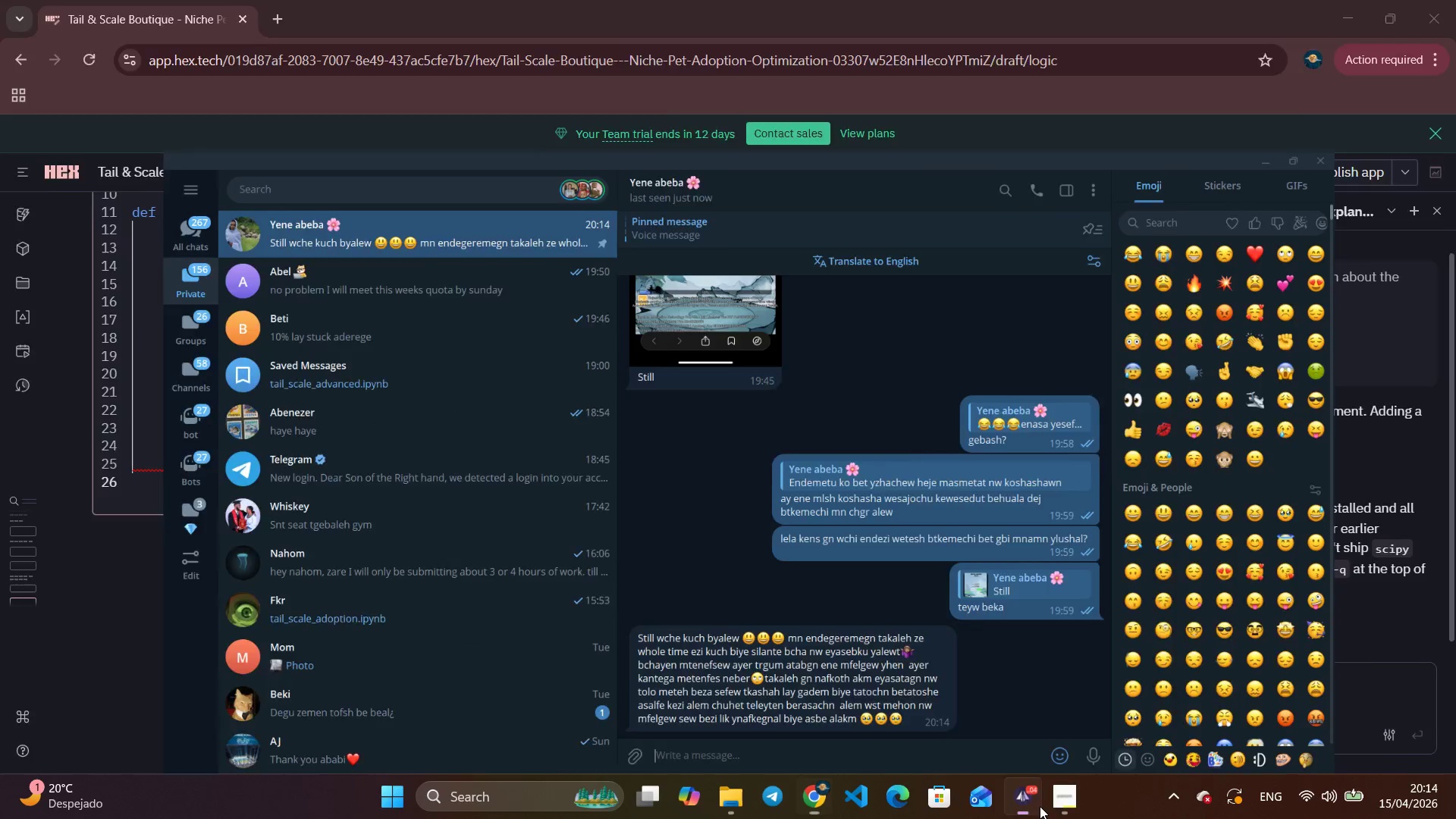 
left_click([1040, 807])
 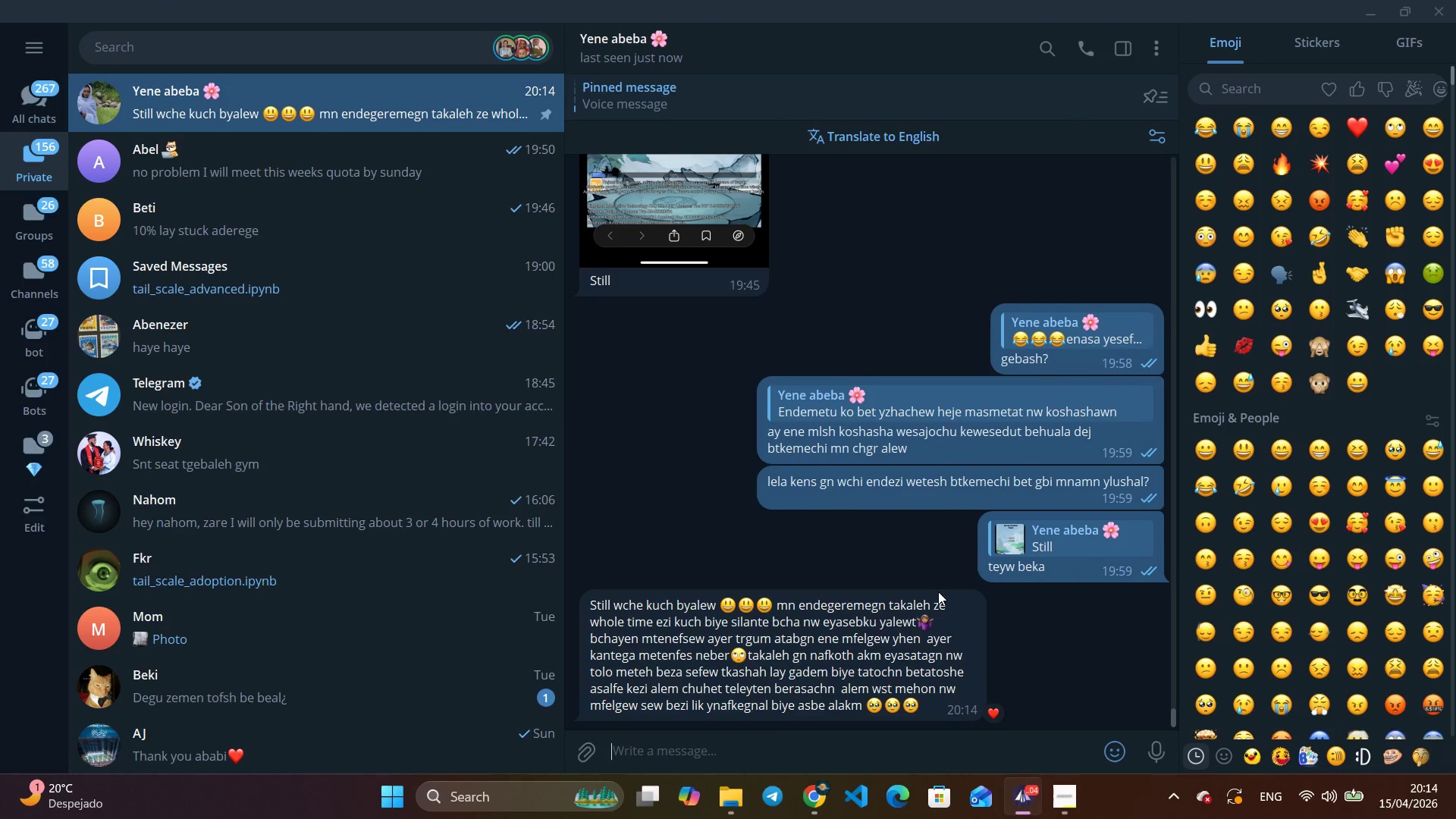 
scroll: coordinate [938, 592], scroll_direction: down, amount: 4.0
 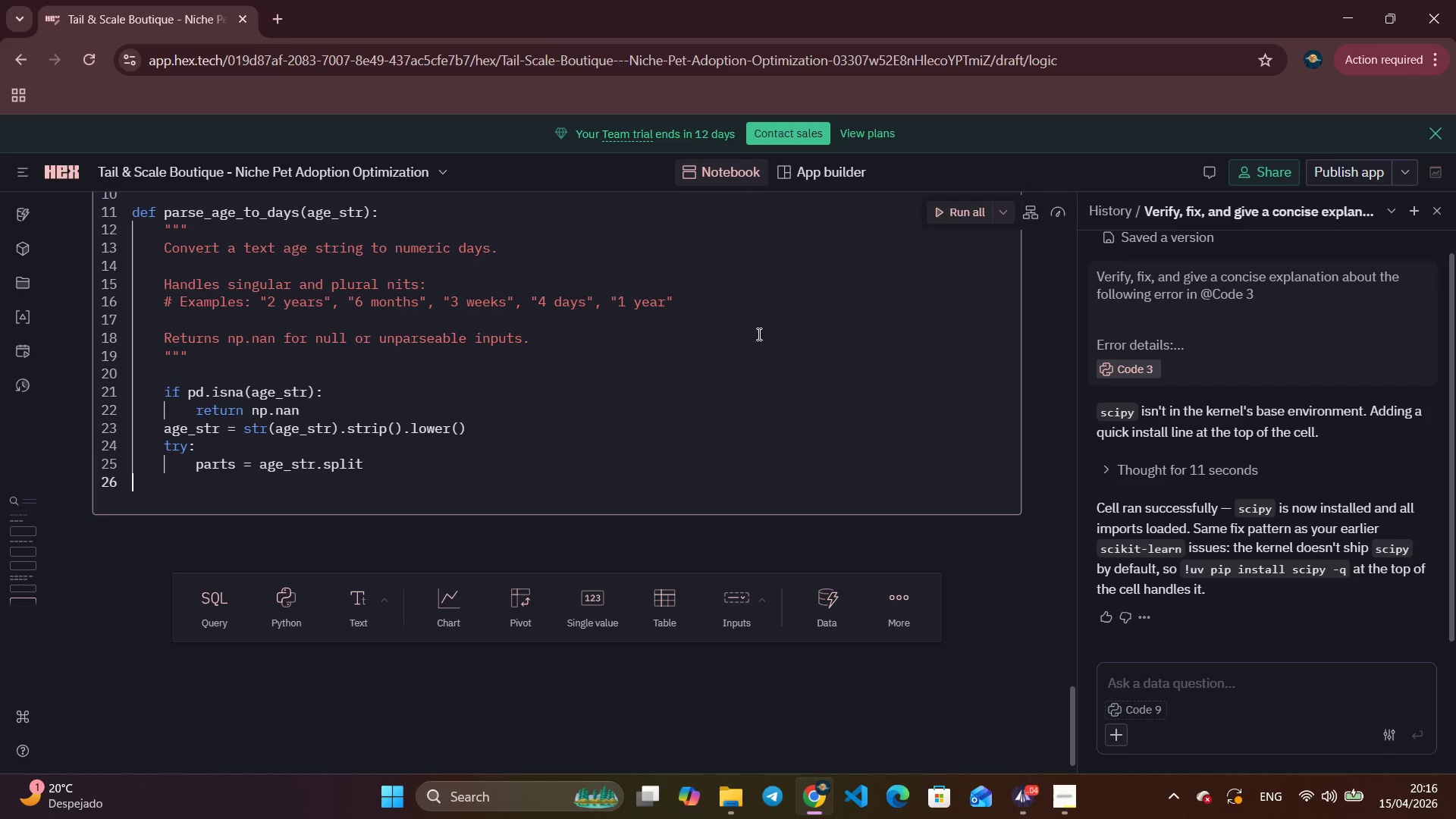 
wait(97.99)
 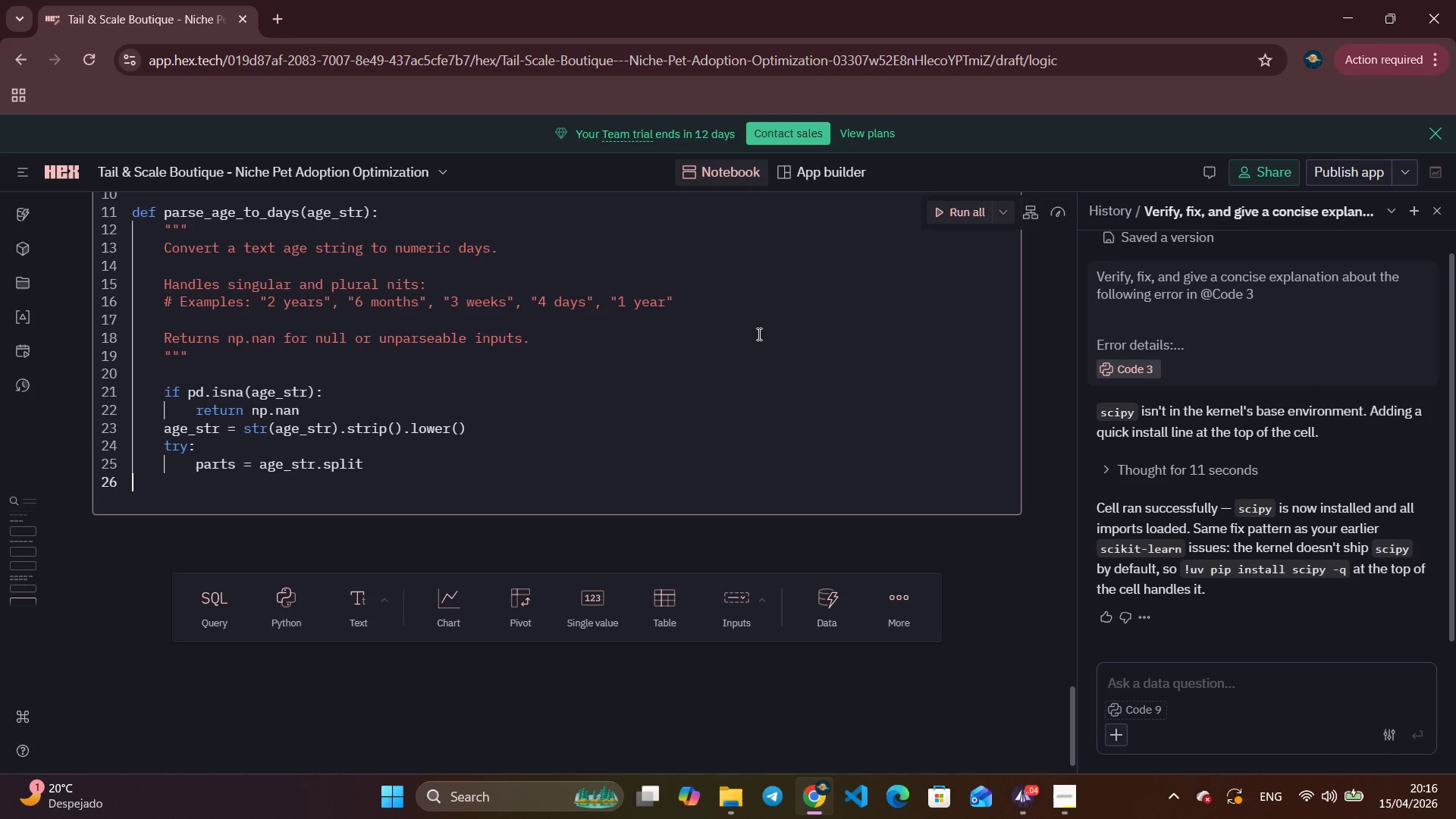 
key(Alt+Tab)
 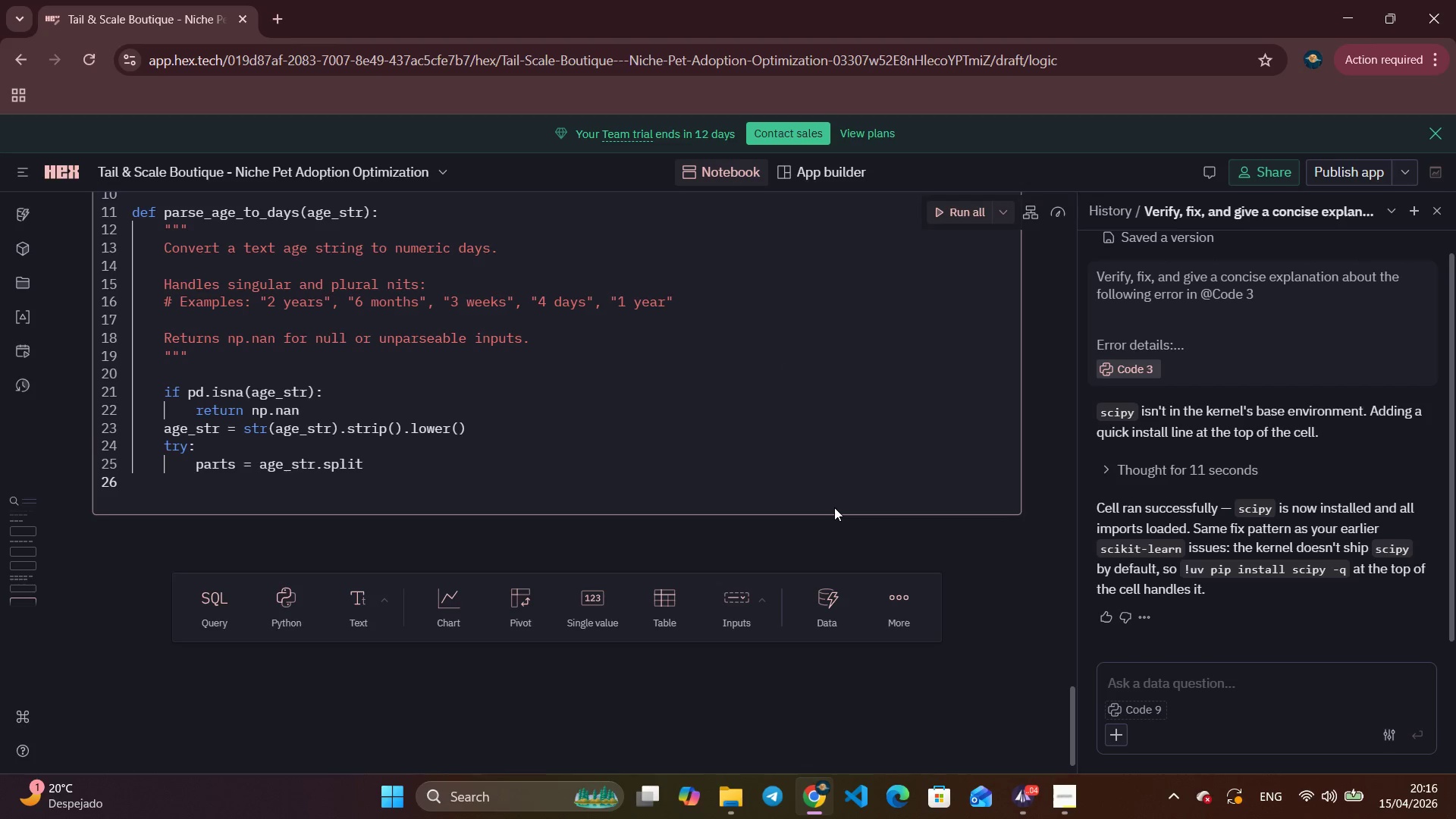 
key(Alt+Tab)
 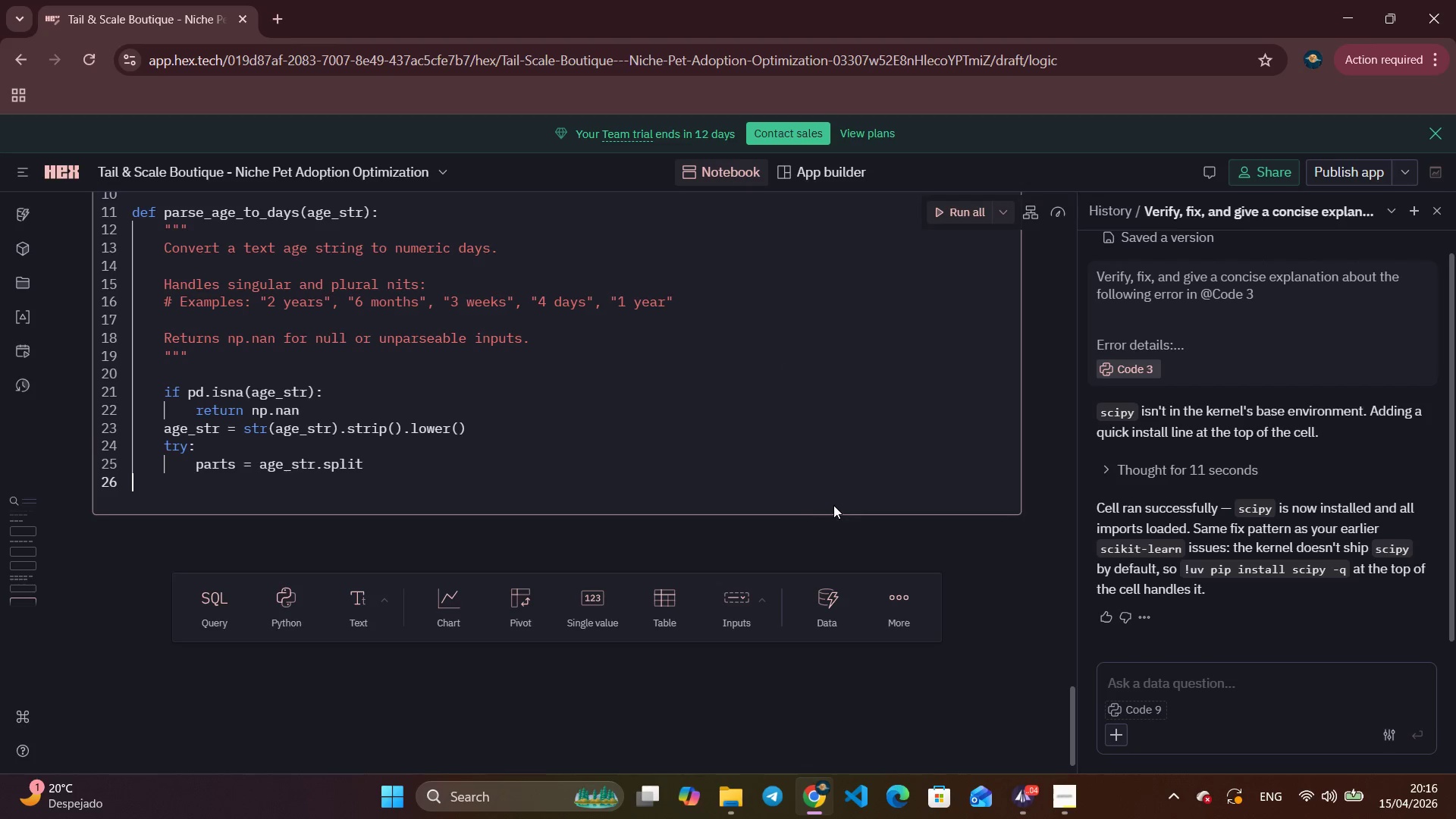 
key(Meta+Tab)
 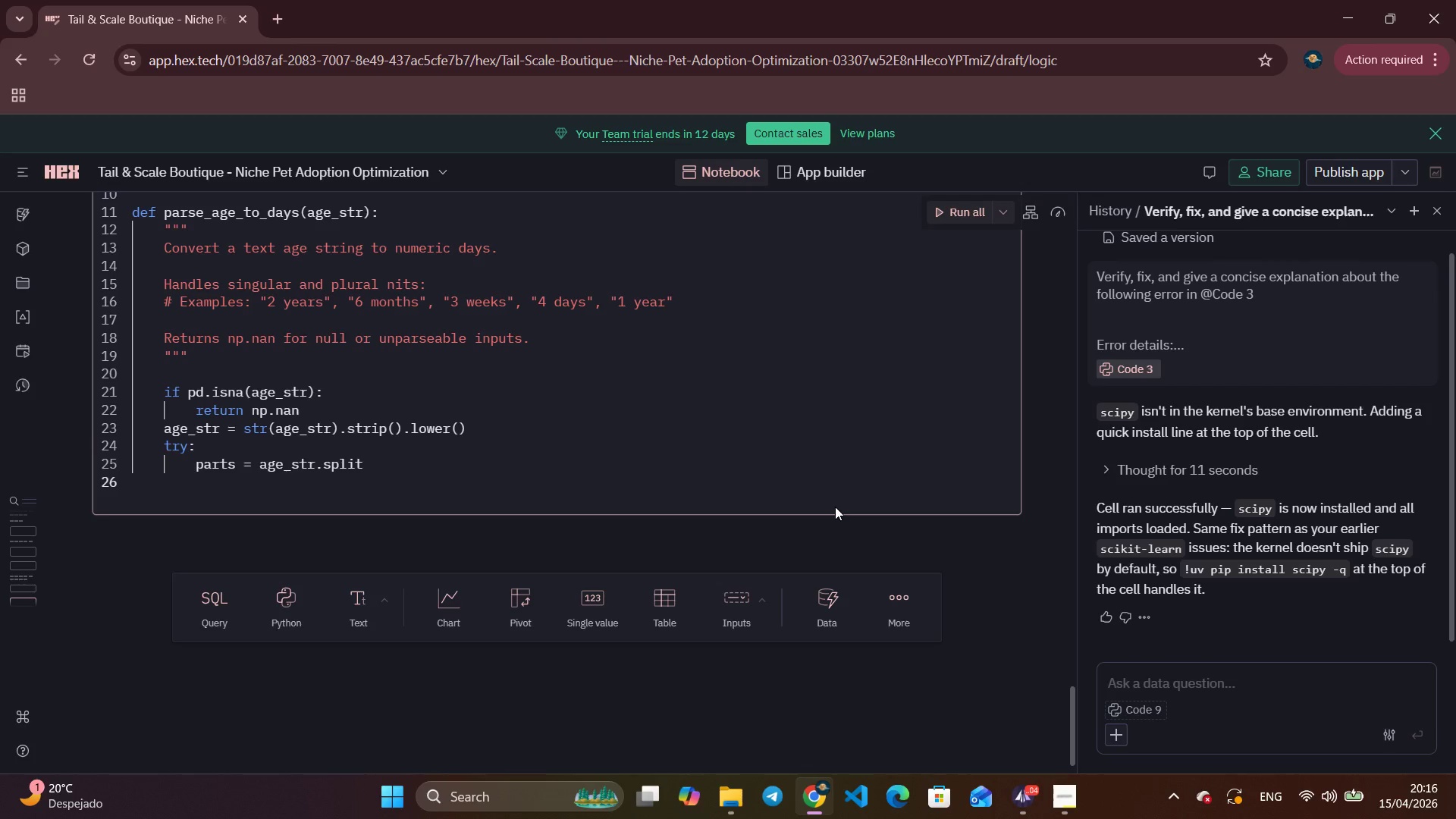 
key(Alt+Tab)
 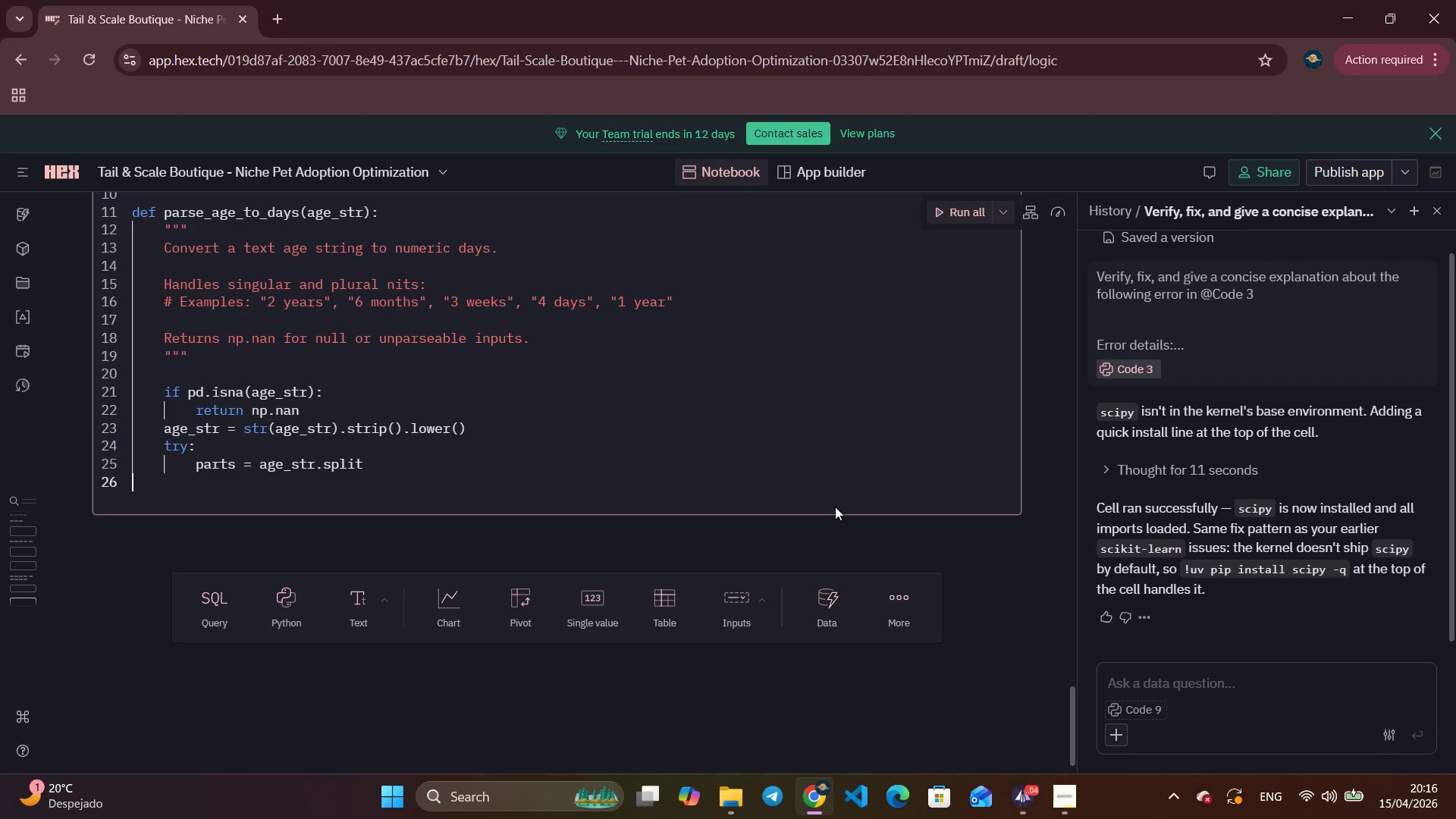 
key(Alt+Tab)
 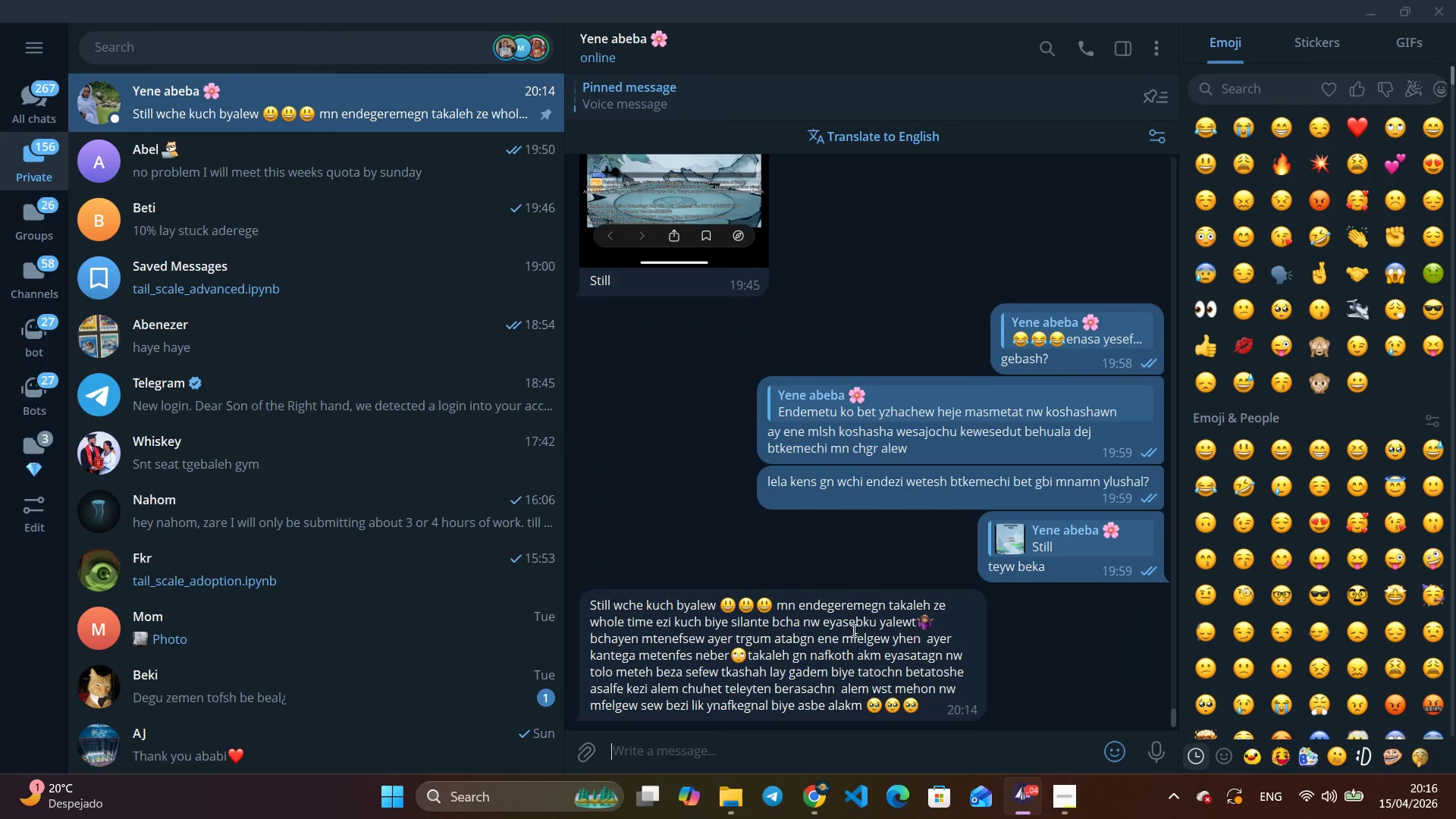 
right_click([806, 610])
 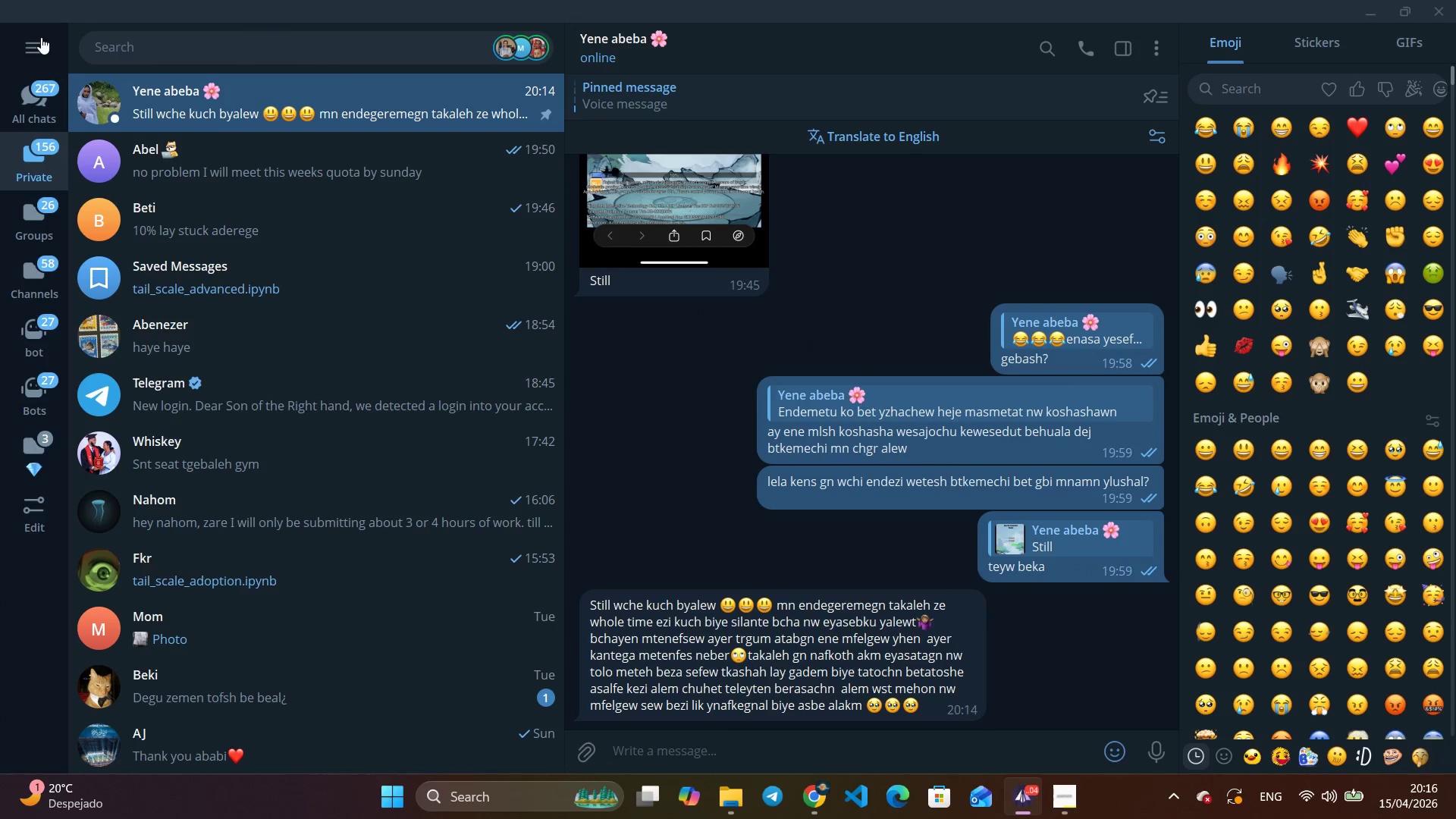 
left_click([41, 37])
 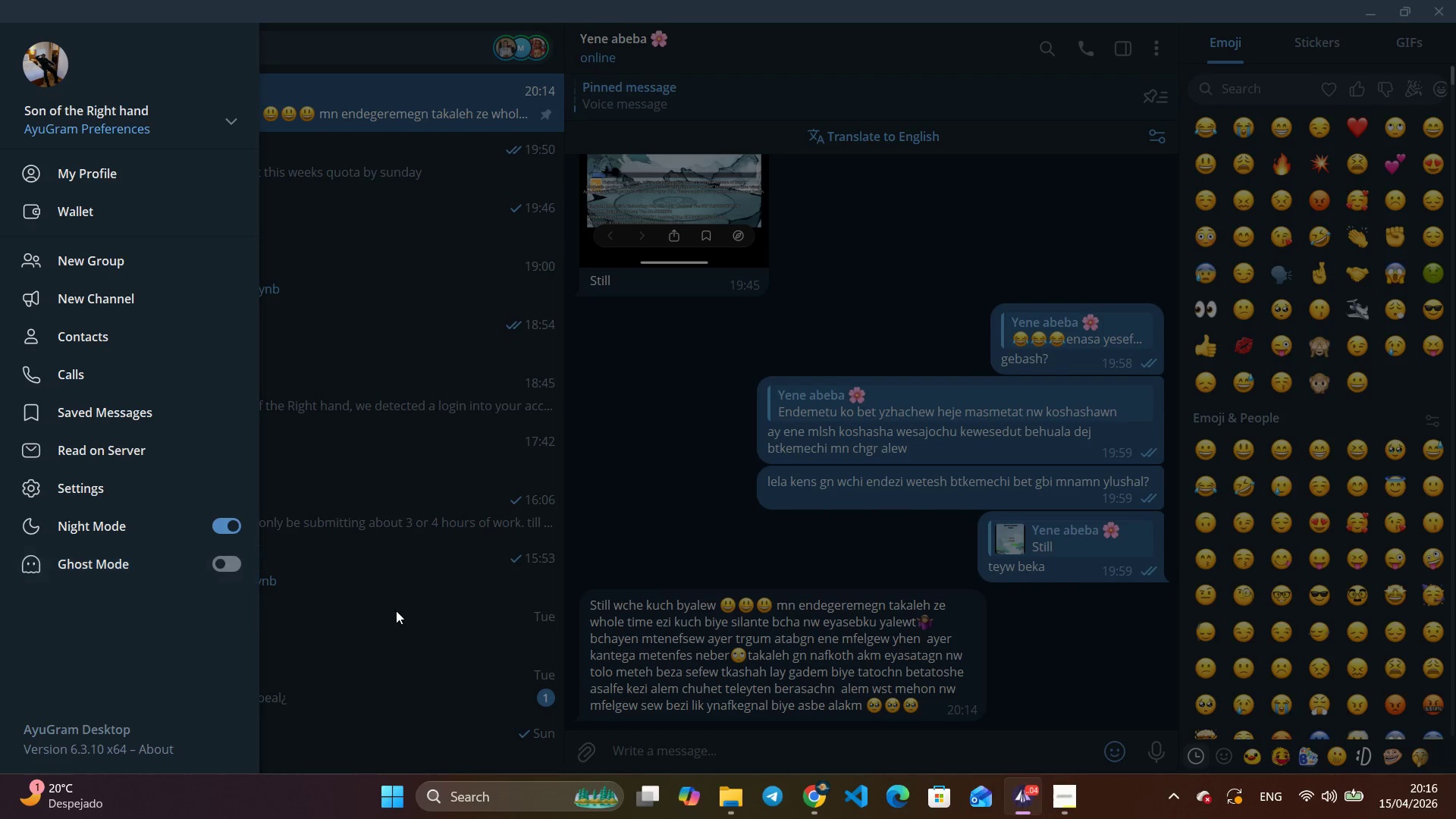 
left_click([231, 570])
 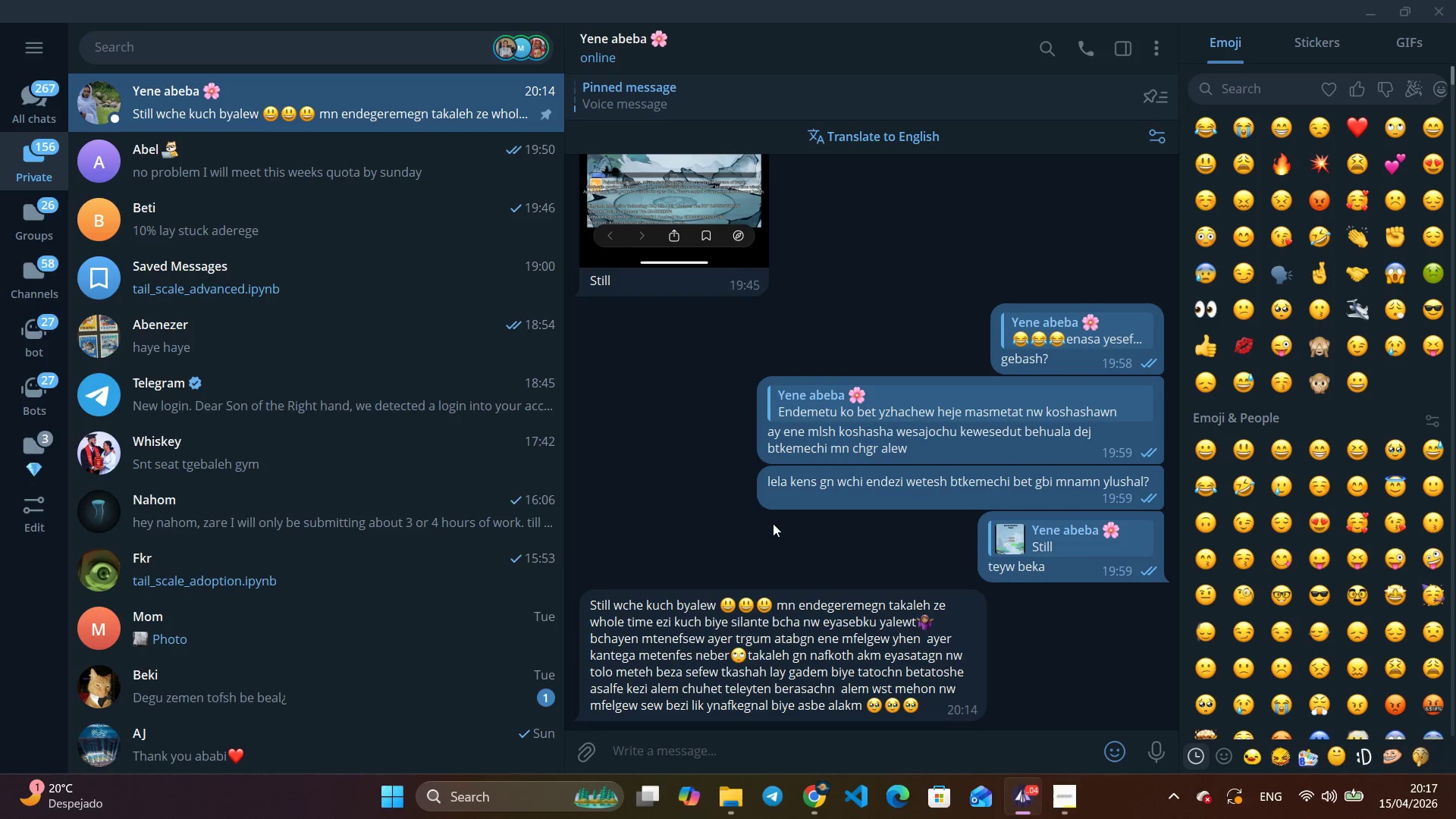 
wait(20.69)
 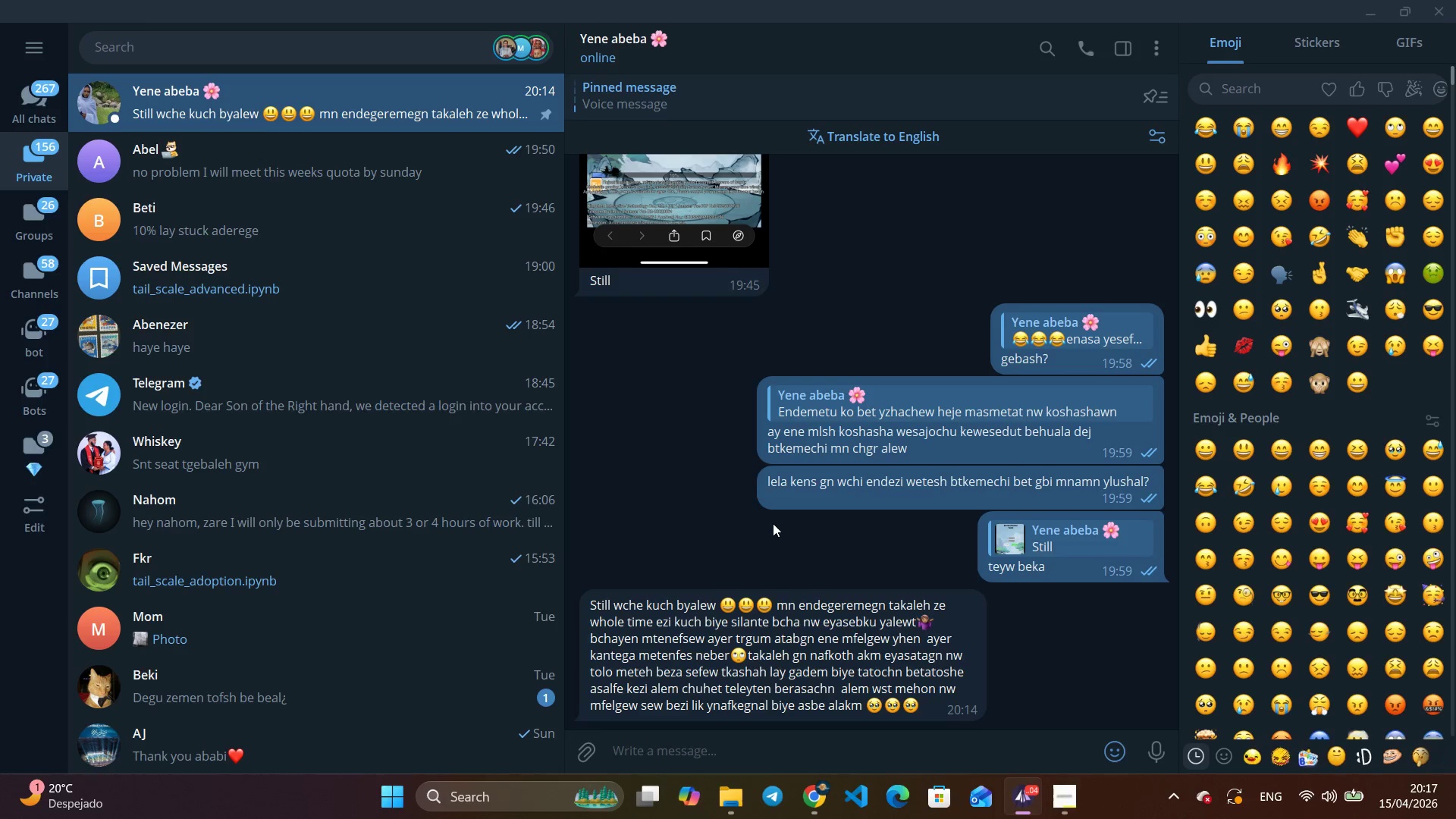 
right_click([839, 654])
 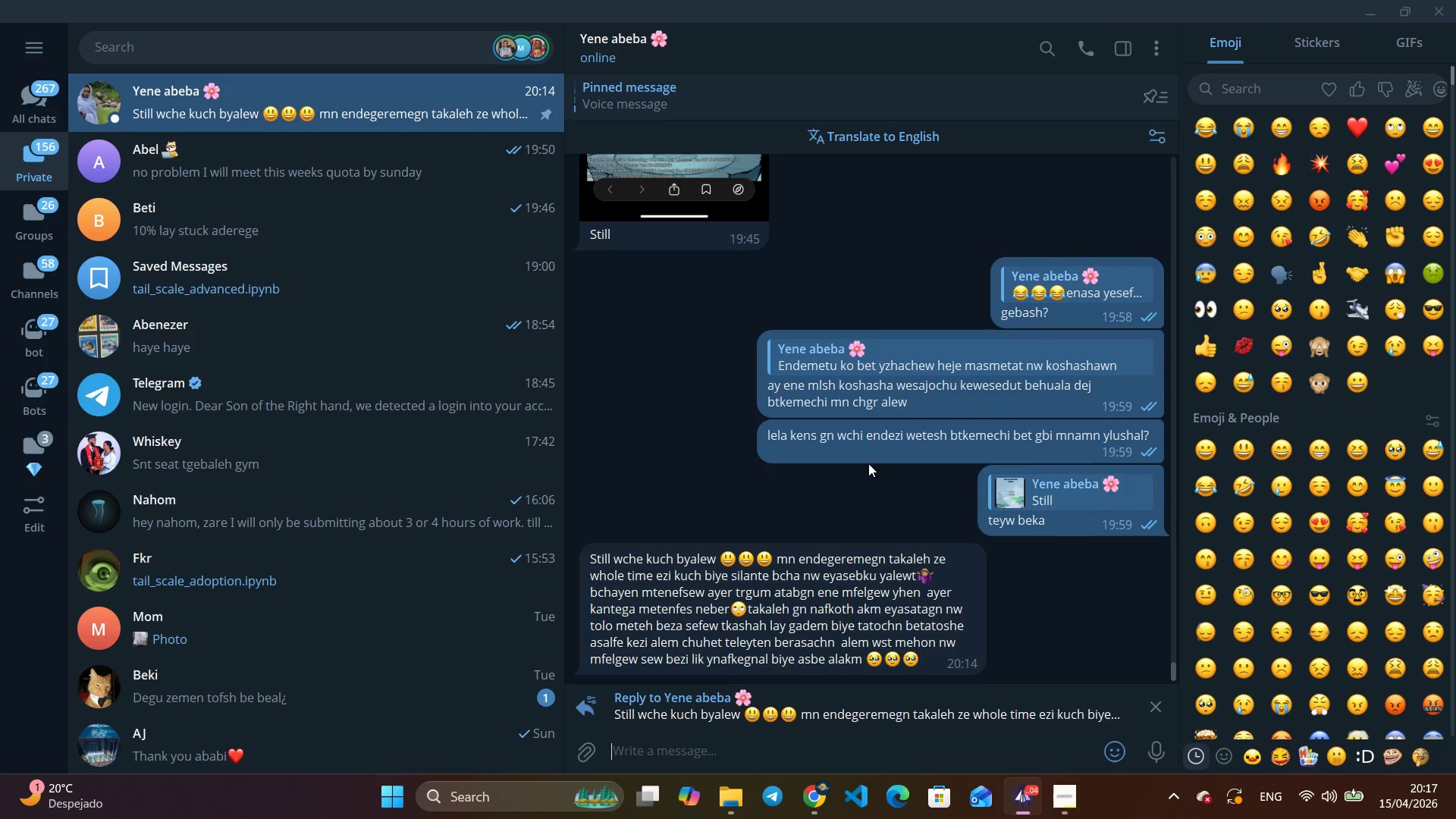 
left_click([868, 463])
 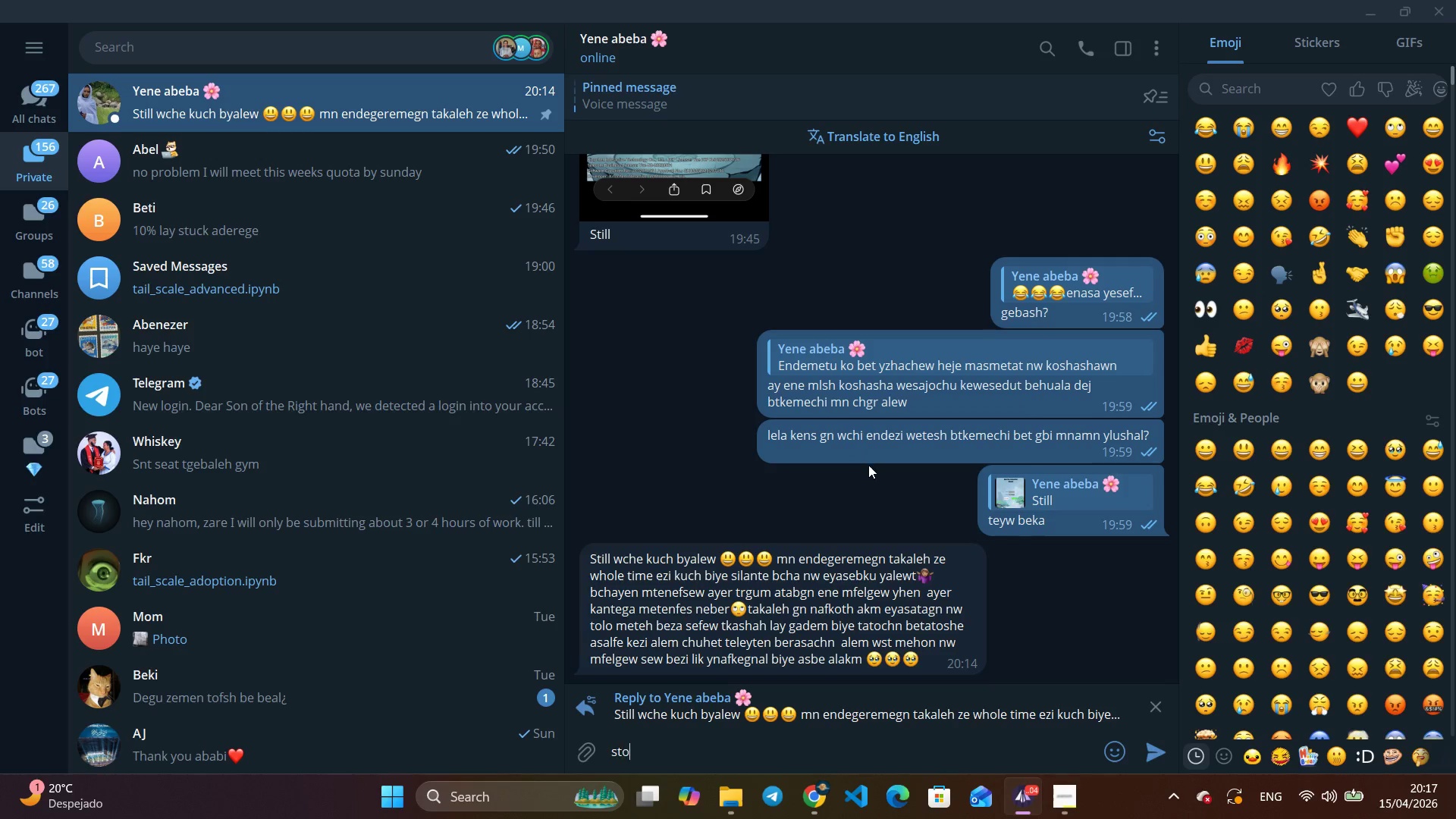 
type(stop ed)
key(Backspace)
type(ndezi aynet neger)
 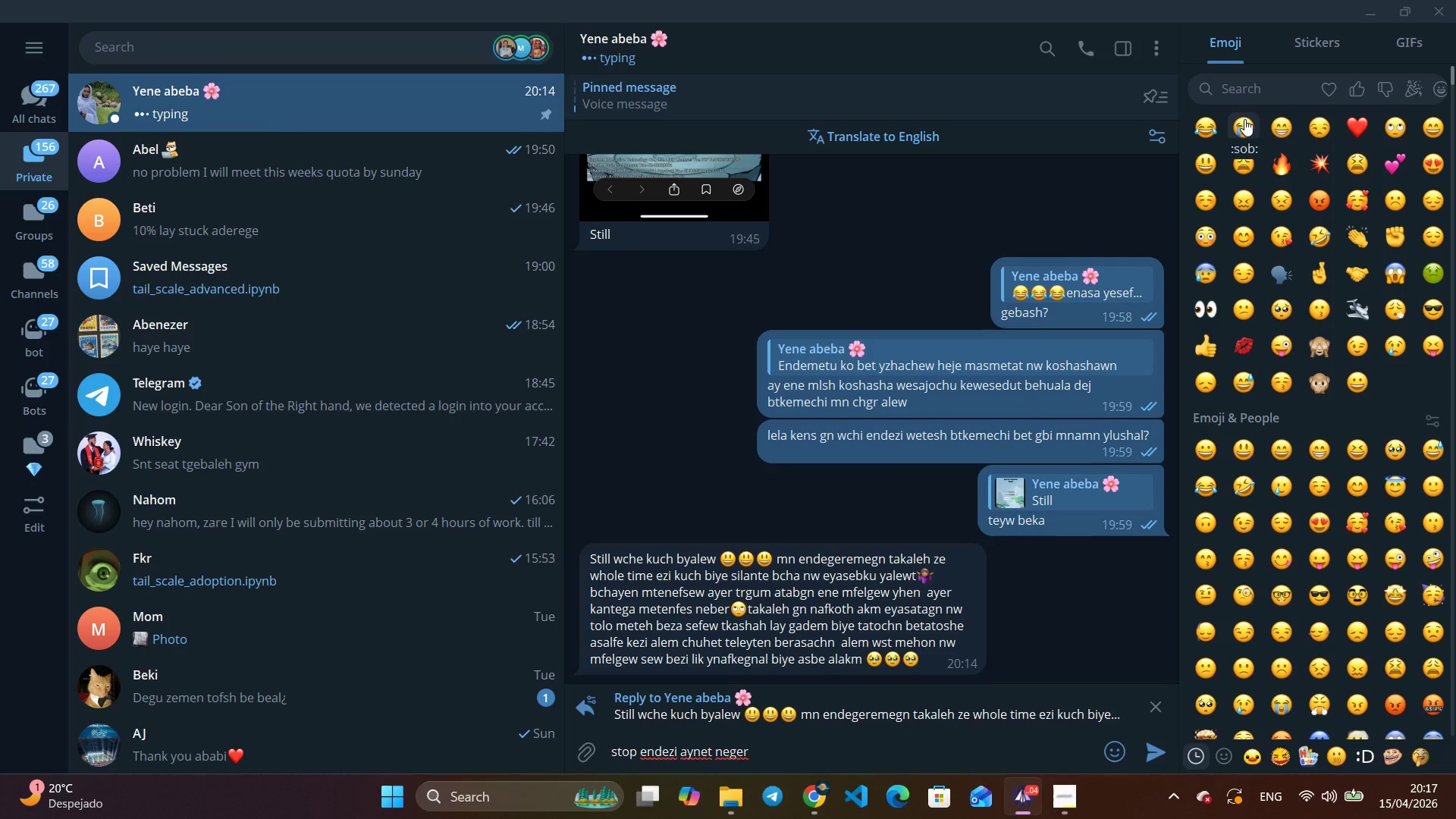 
left_click([1244, 119])
 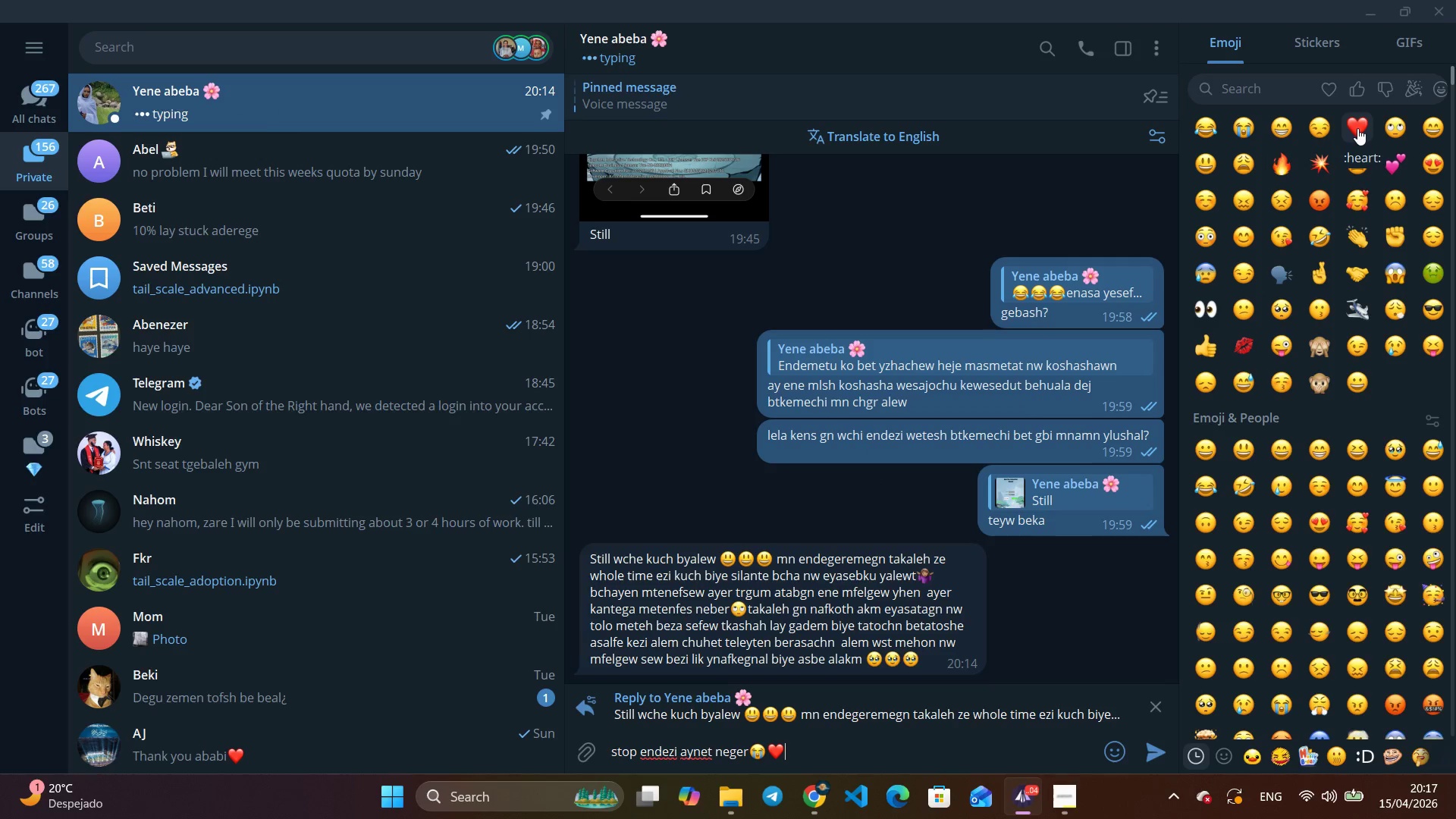 
left_click([1357, 128])
 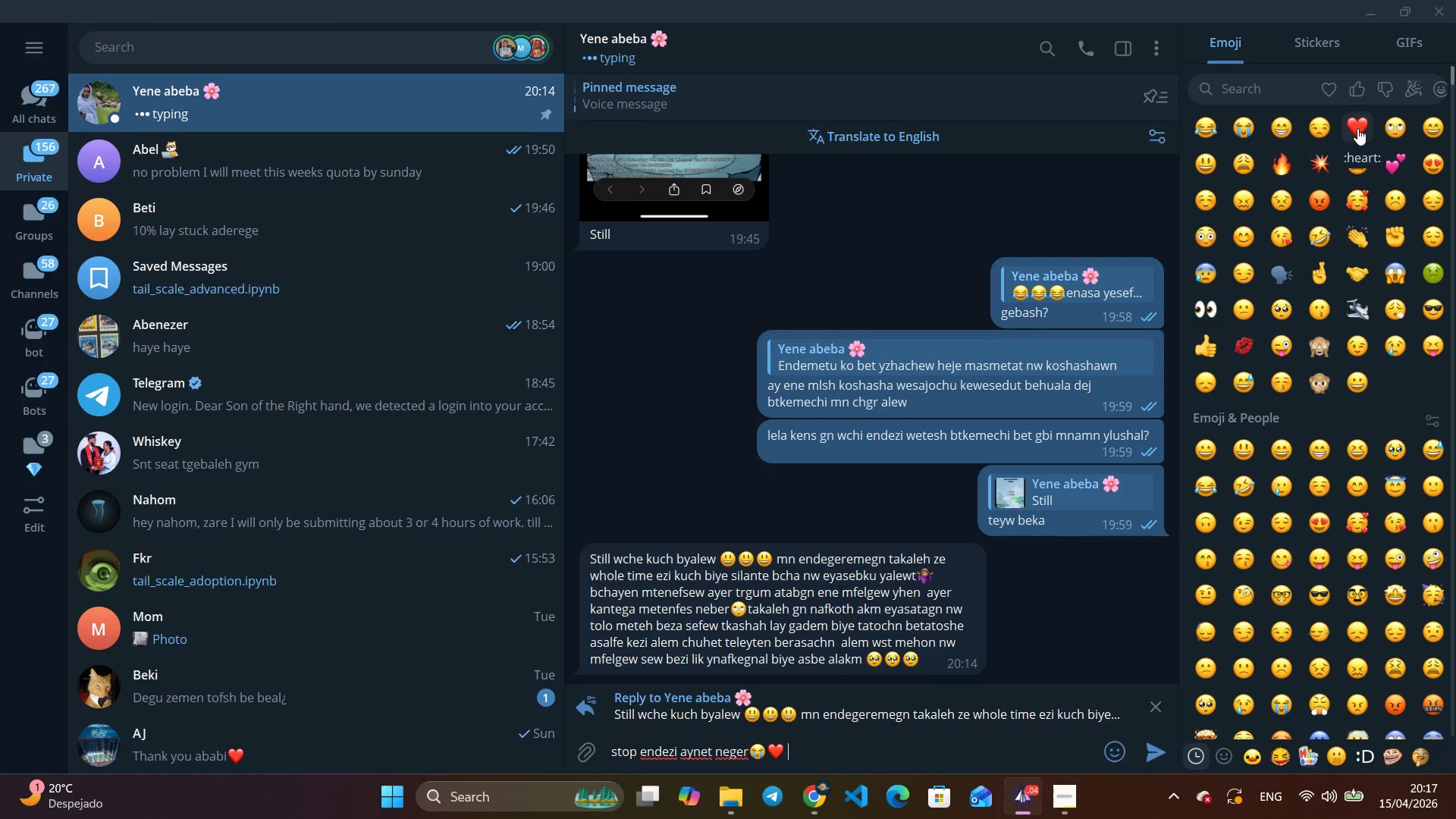 
type( zare)
 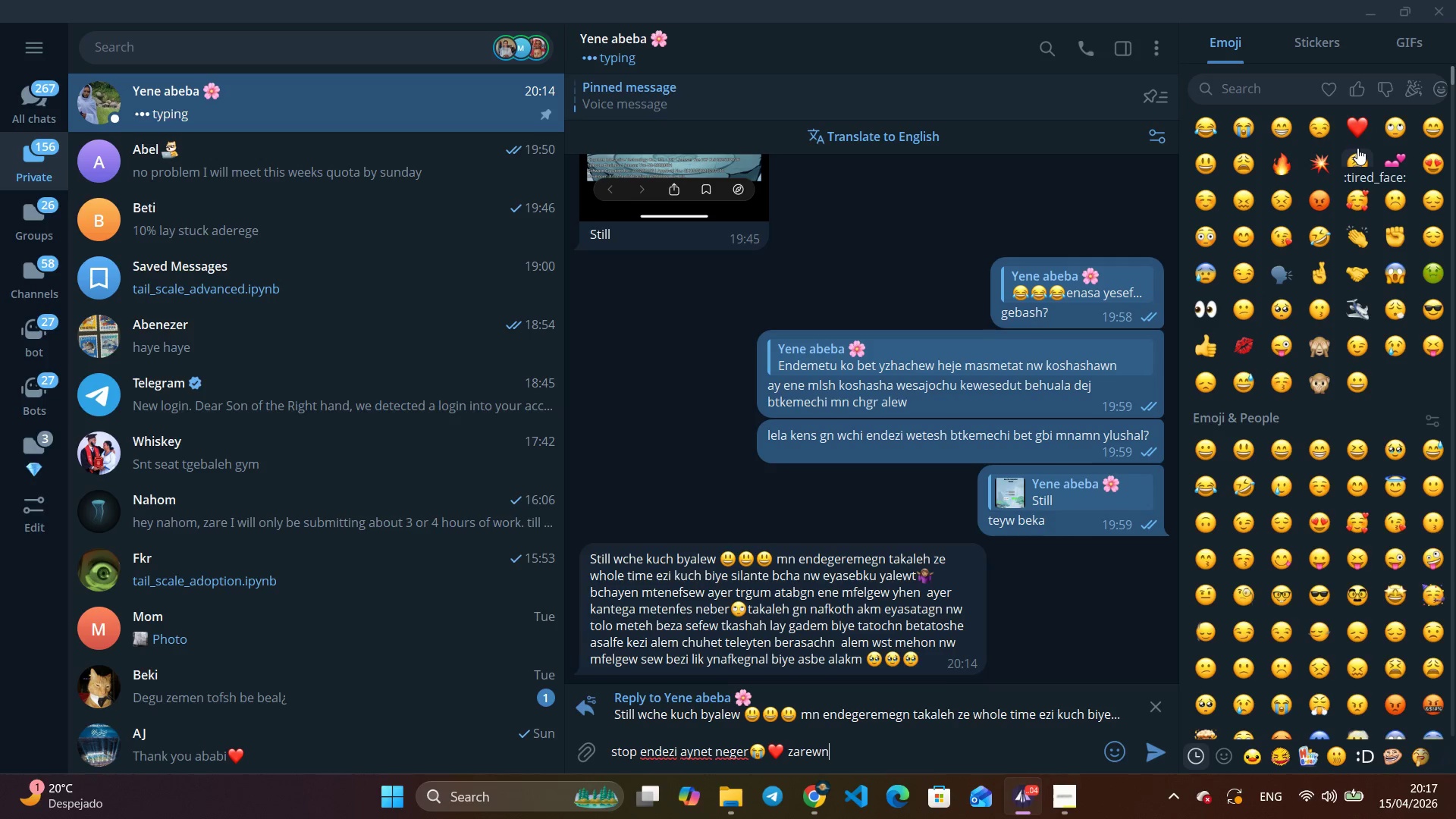 
type(wnu be egr eyerotku endalmeta)
 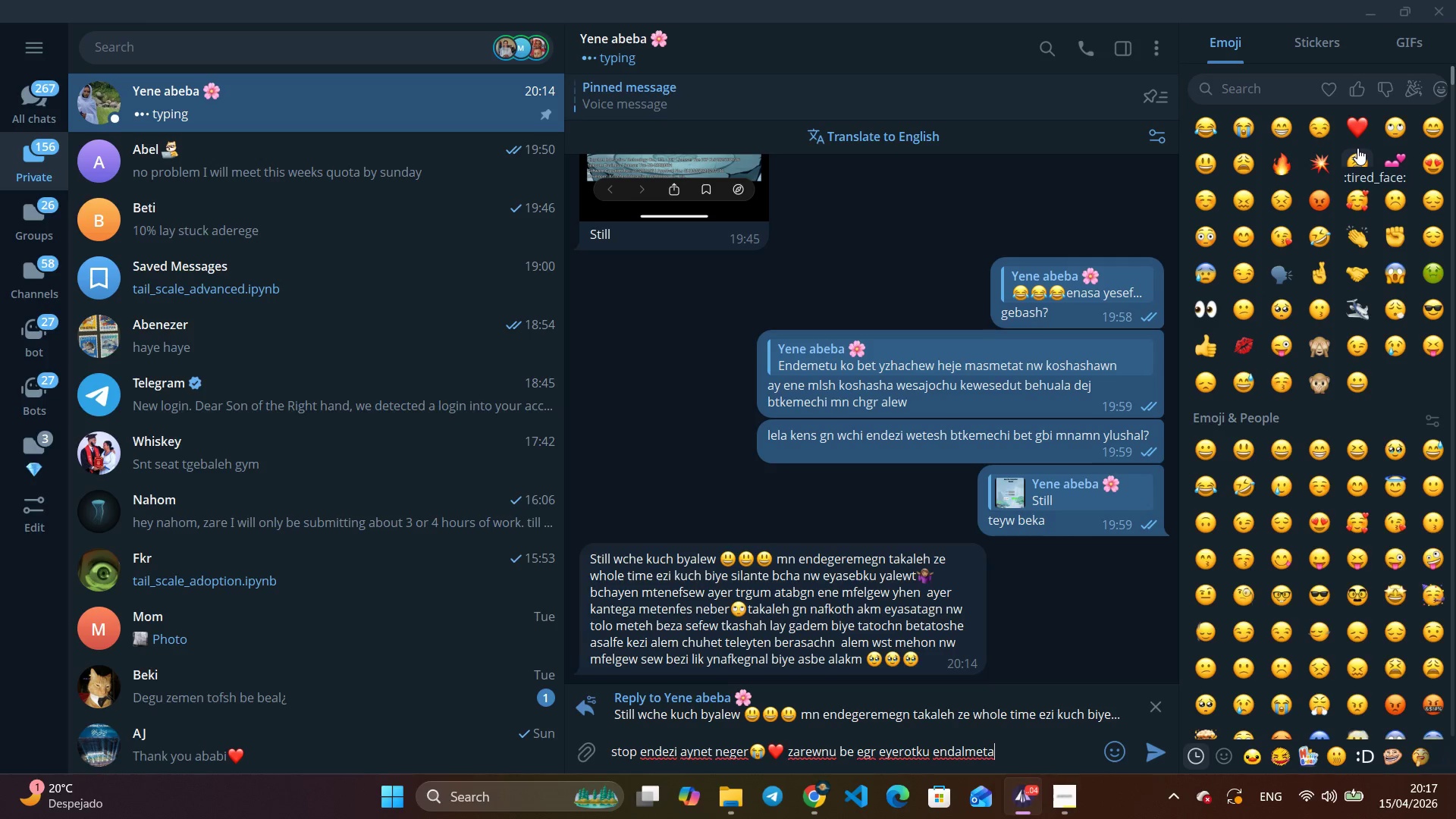 
wait(8.75)
 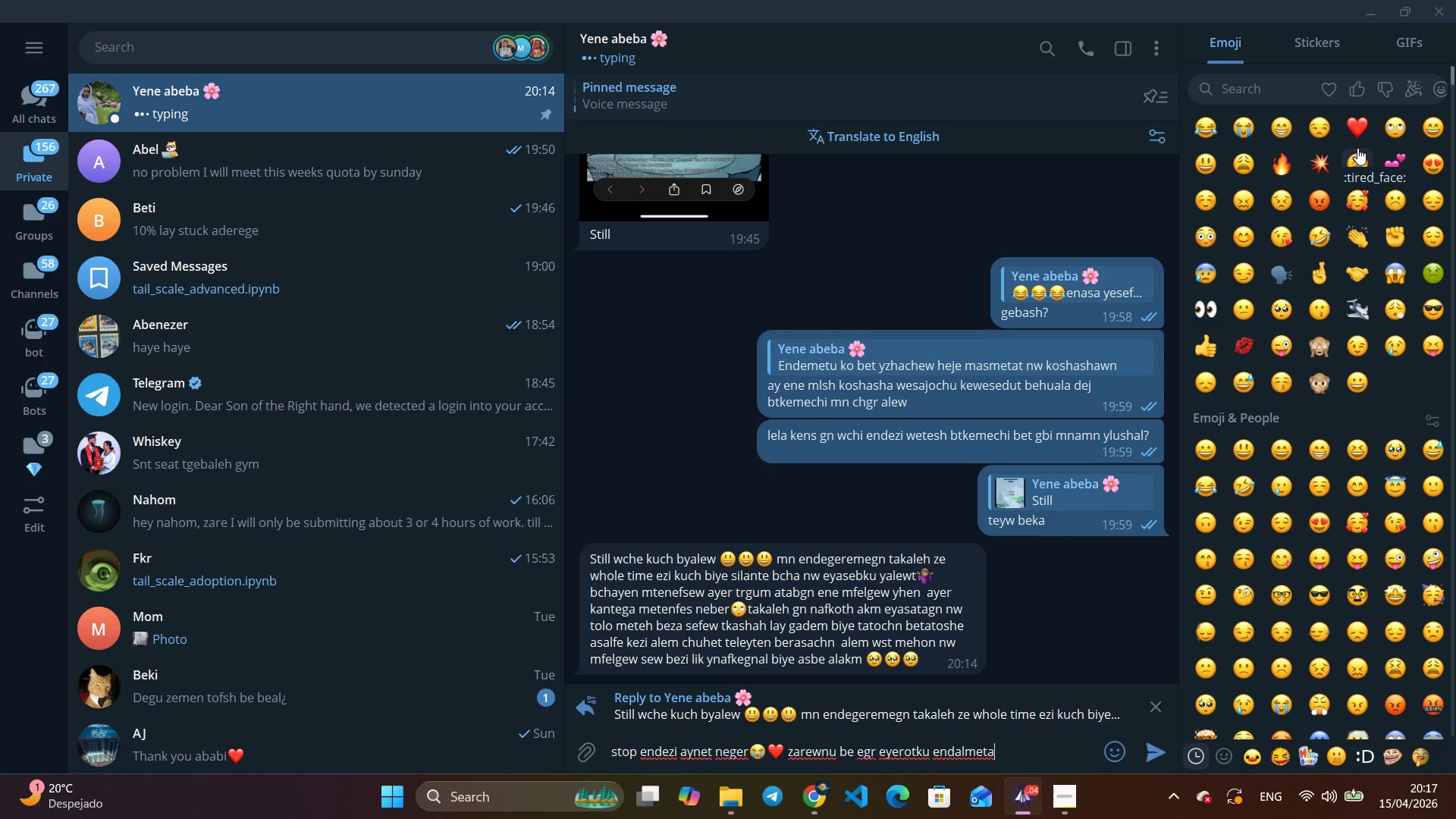 
key(Enter)
 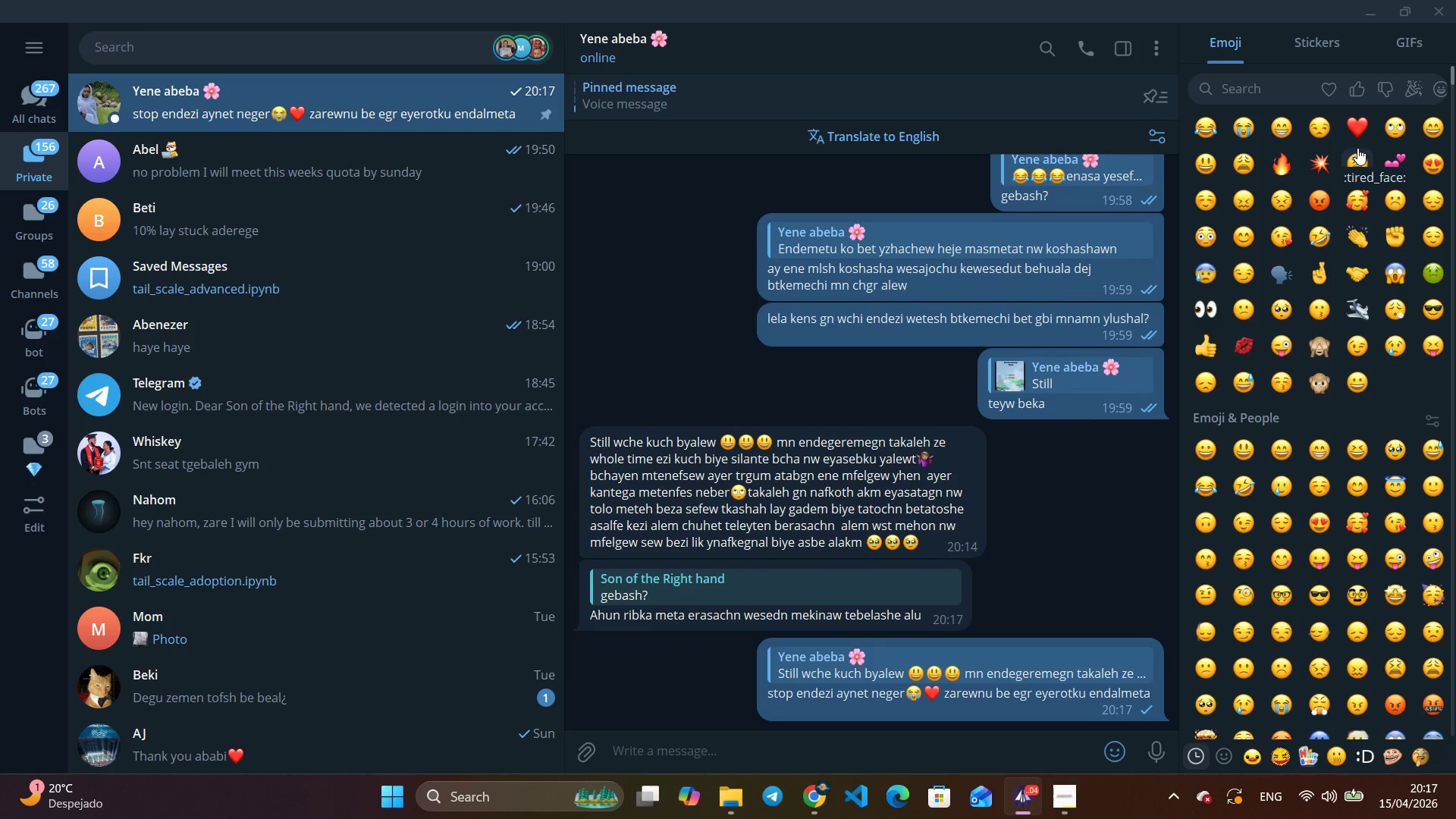 
wait(5.36)
 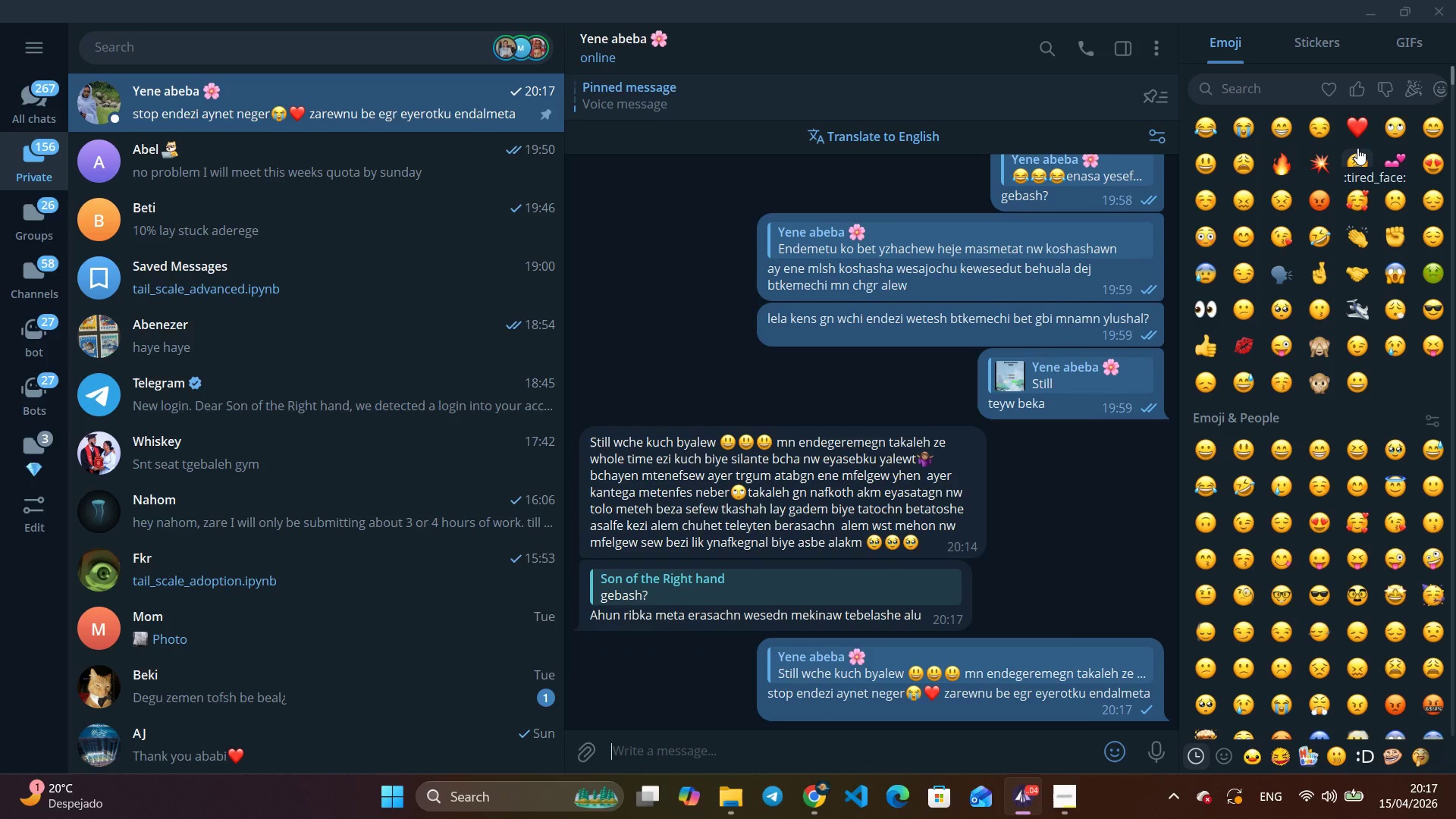 
right_click([926, 499])
 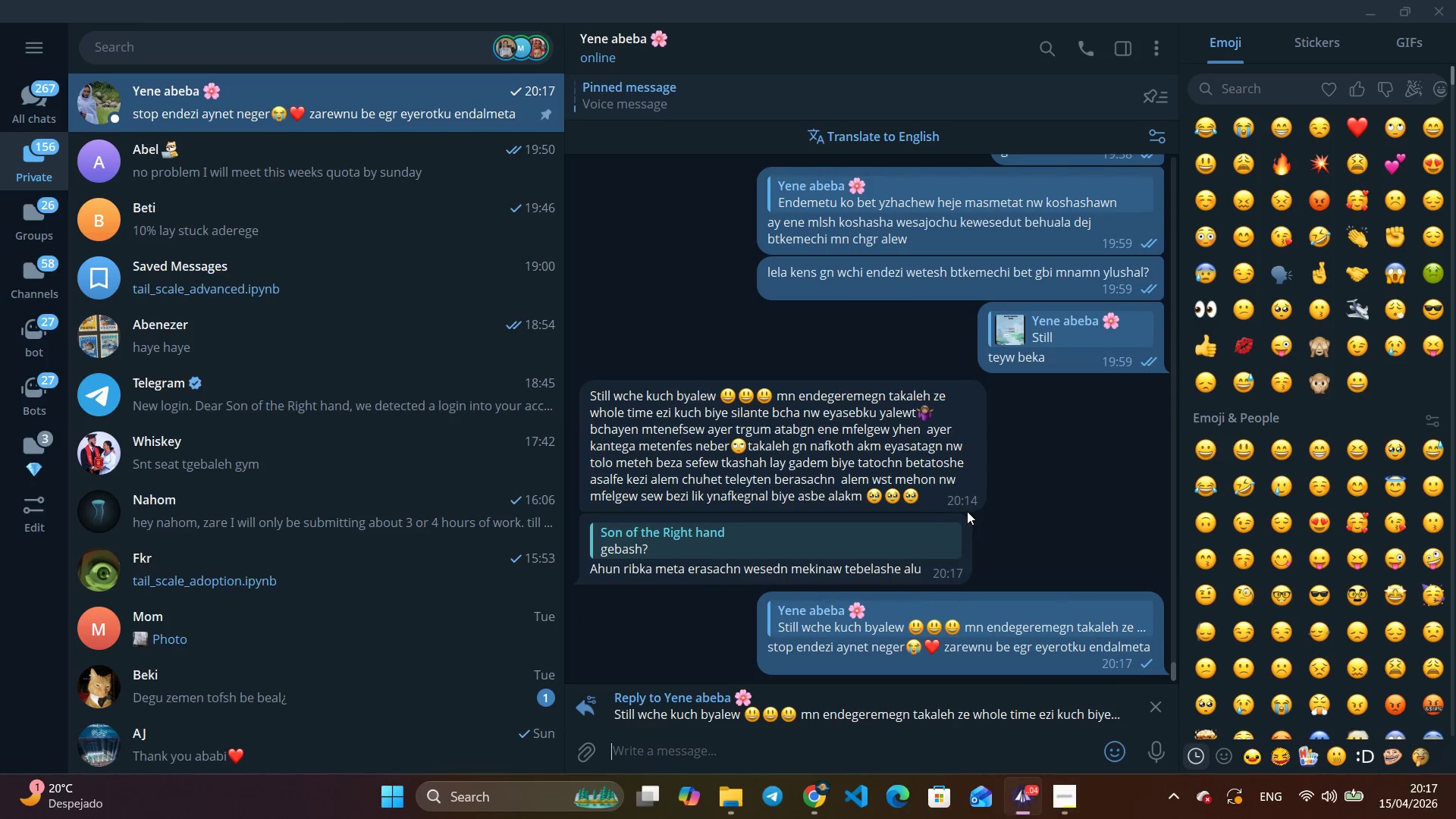 
left_click([967, 511])
 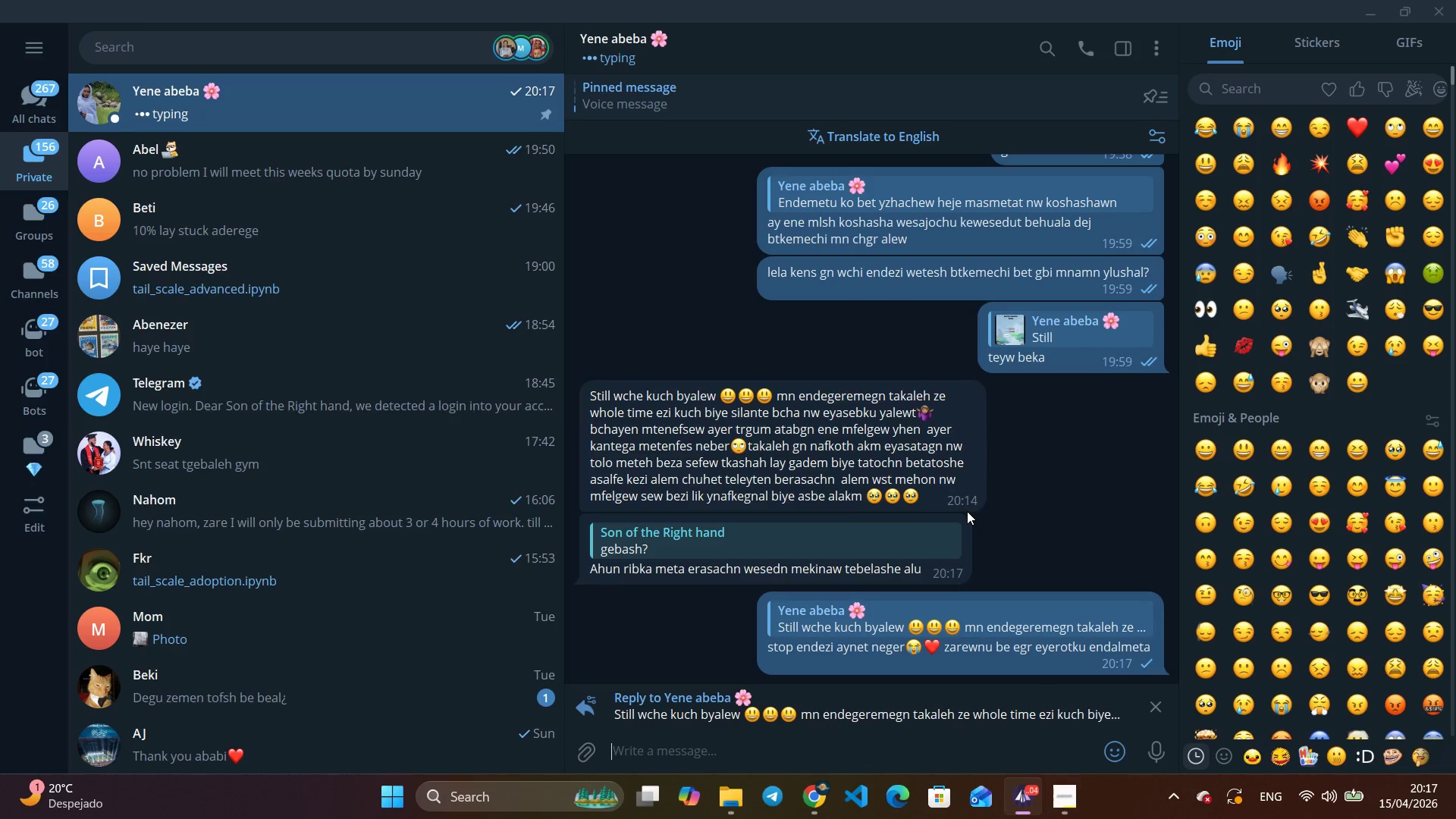 
type(besmam mndnew yet)
 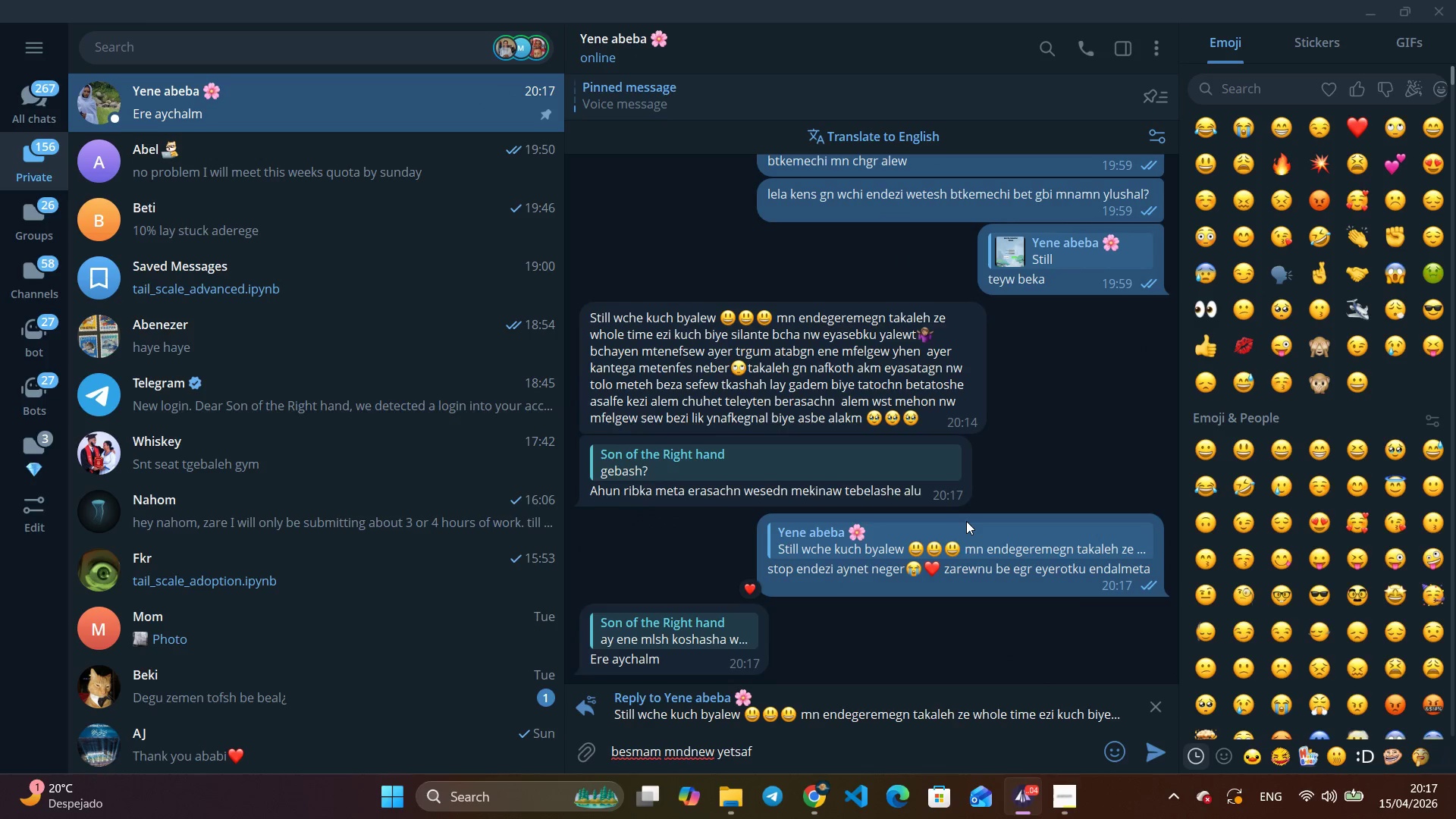 
type(safshw zr)
key(Backspace)
key(Backspace)
type(are)
key(Backspace)
key(Backspace)
key(Backspace)
type(zare)
 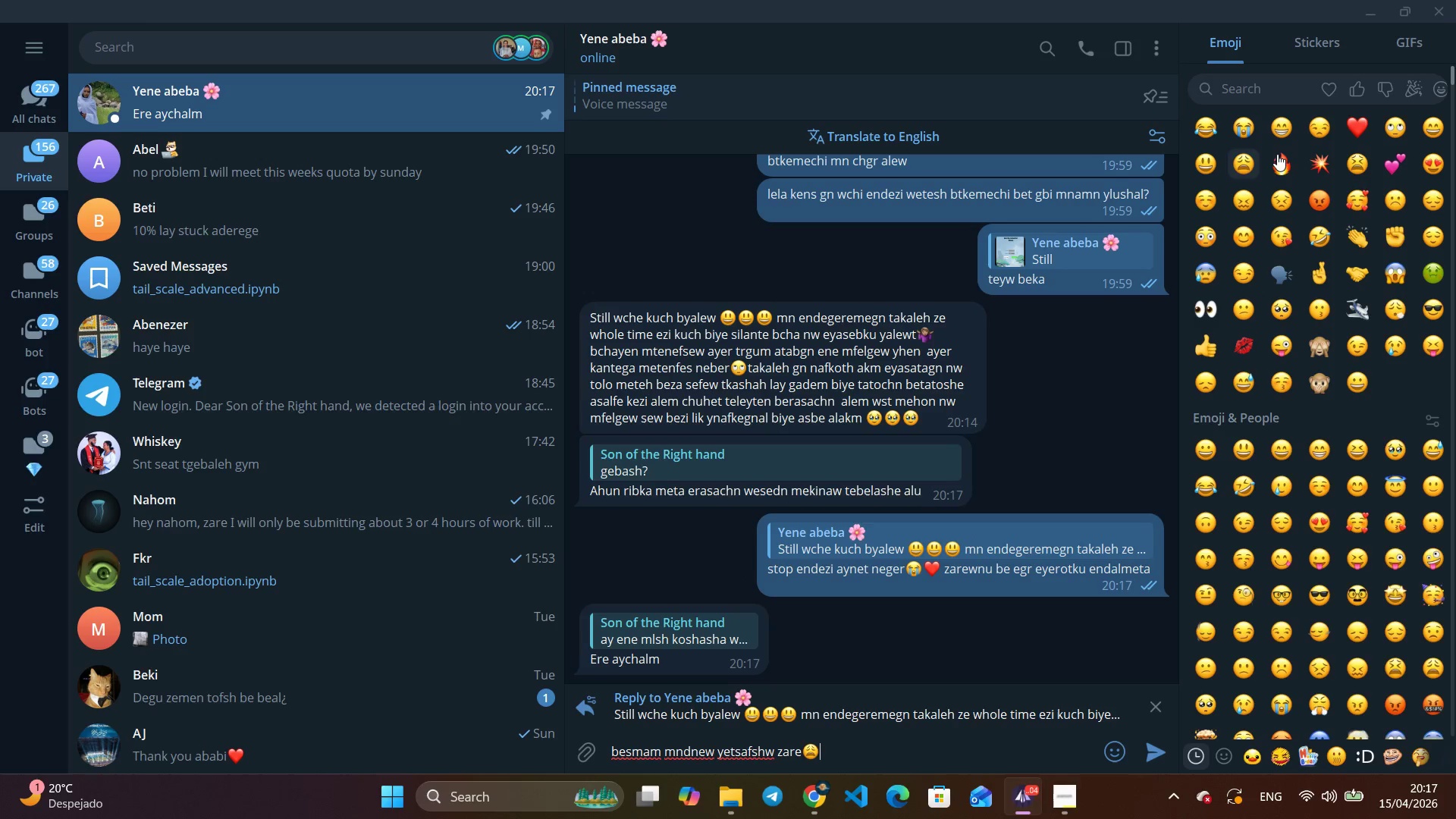 
left_click([1237, 170])
 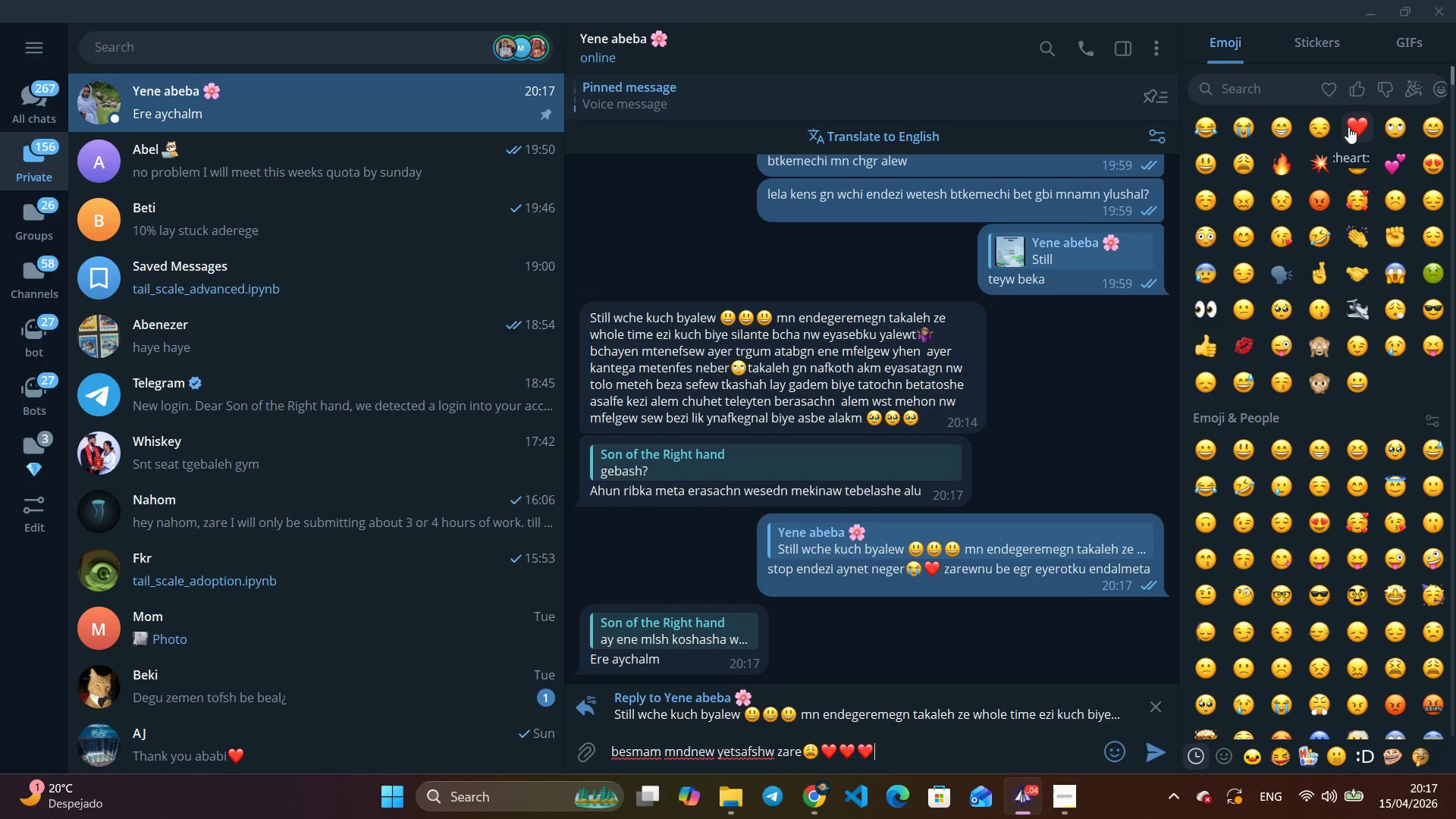 
left_click([1346, 128])
 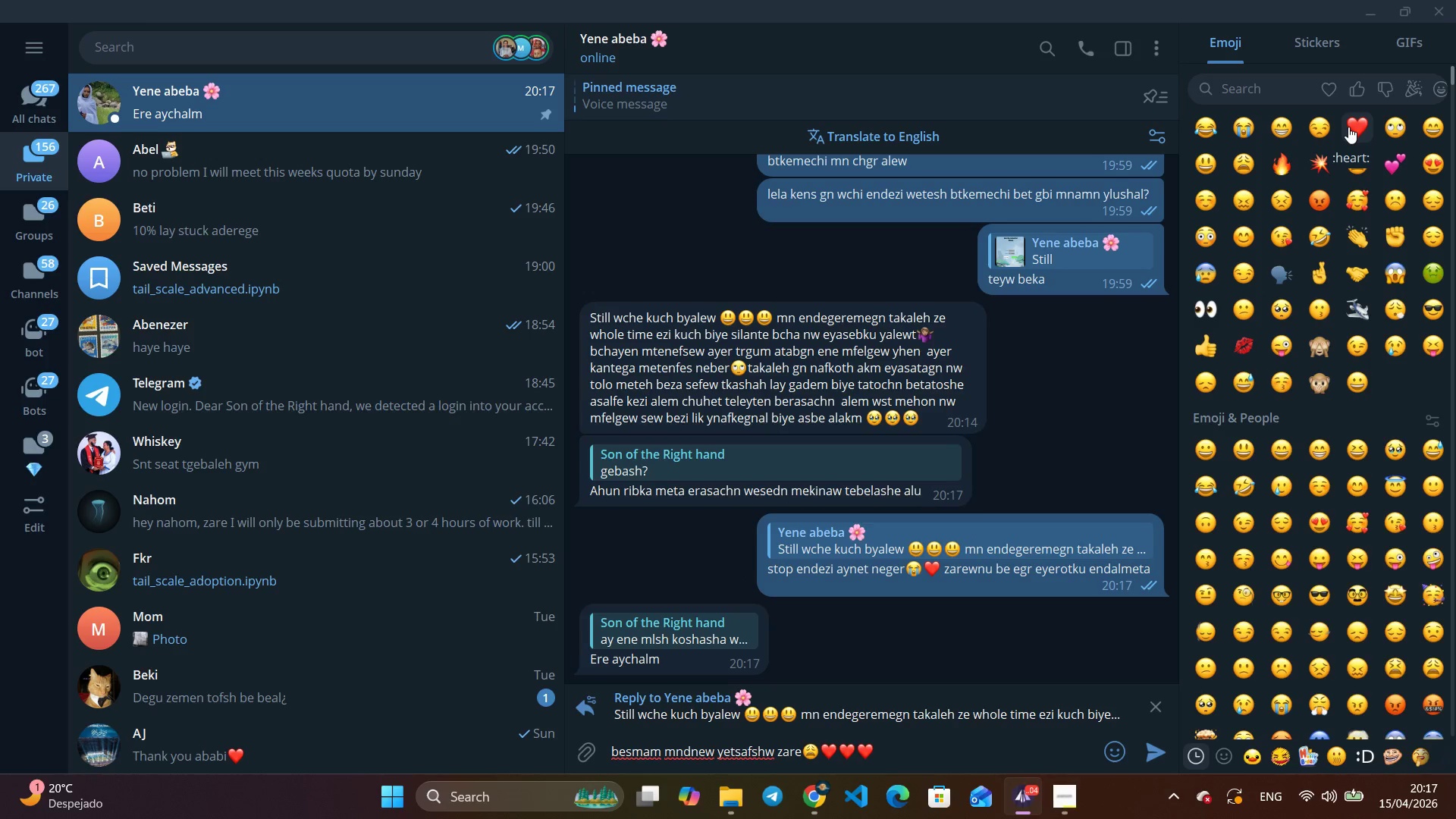 
triple_click([1348, 127])
 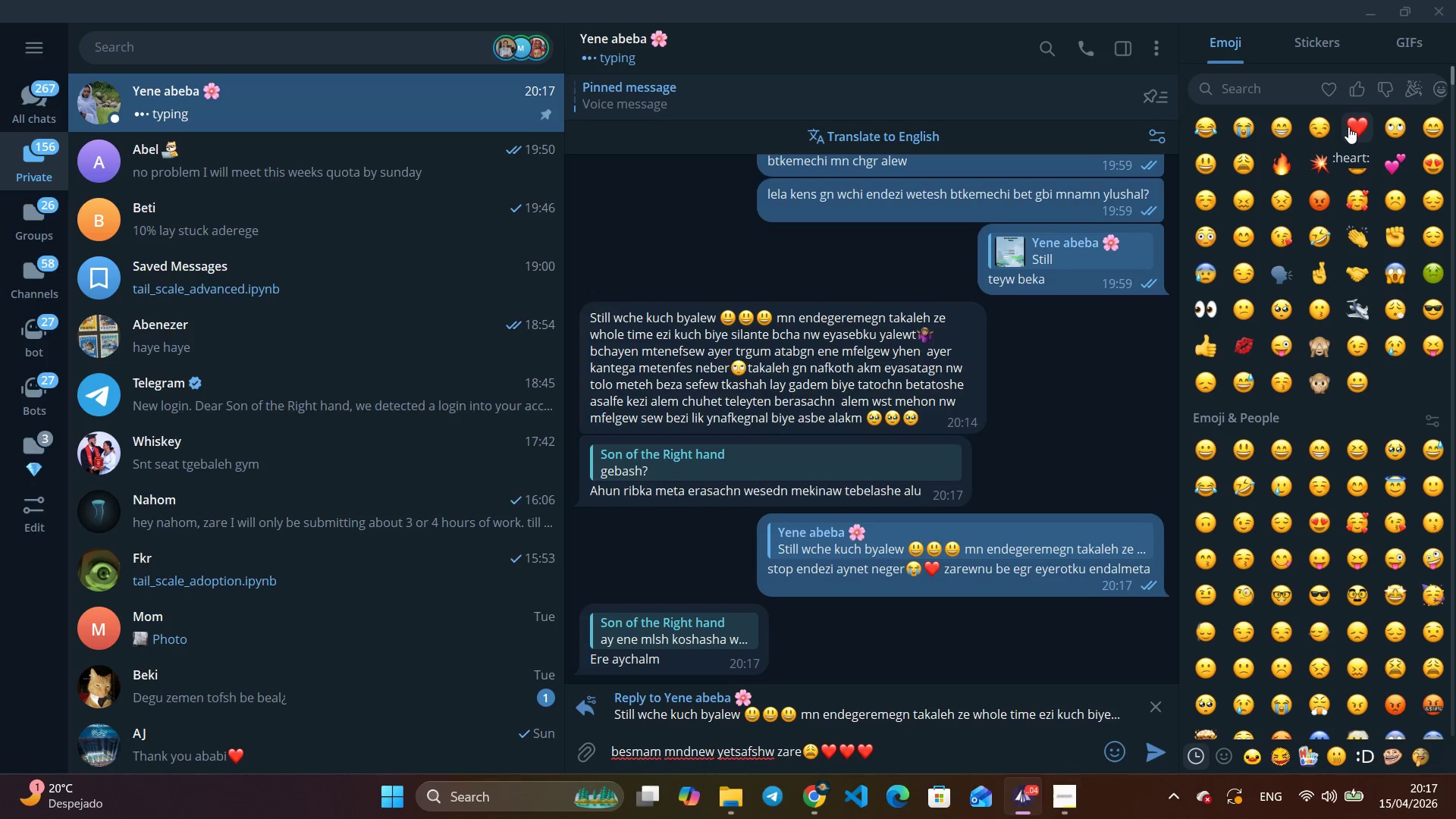 
type( yene derasi yem)
key(Backspace)
key(Backspace)
key(Backspace)
type(maryamn lben new yenekagn aysa)
key(Backspace)
key(Backspace)
key(Backspace)
type(ts)
 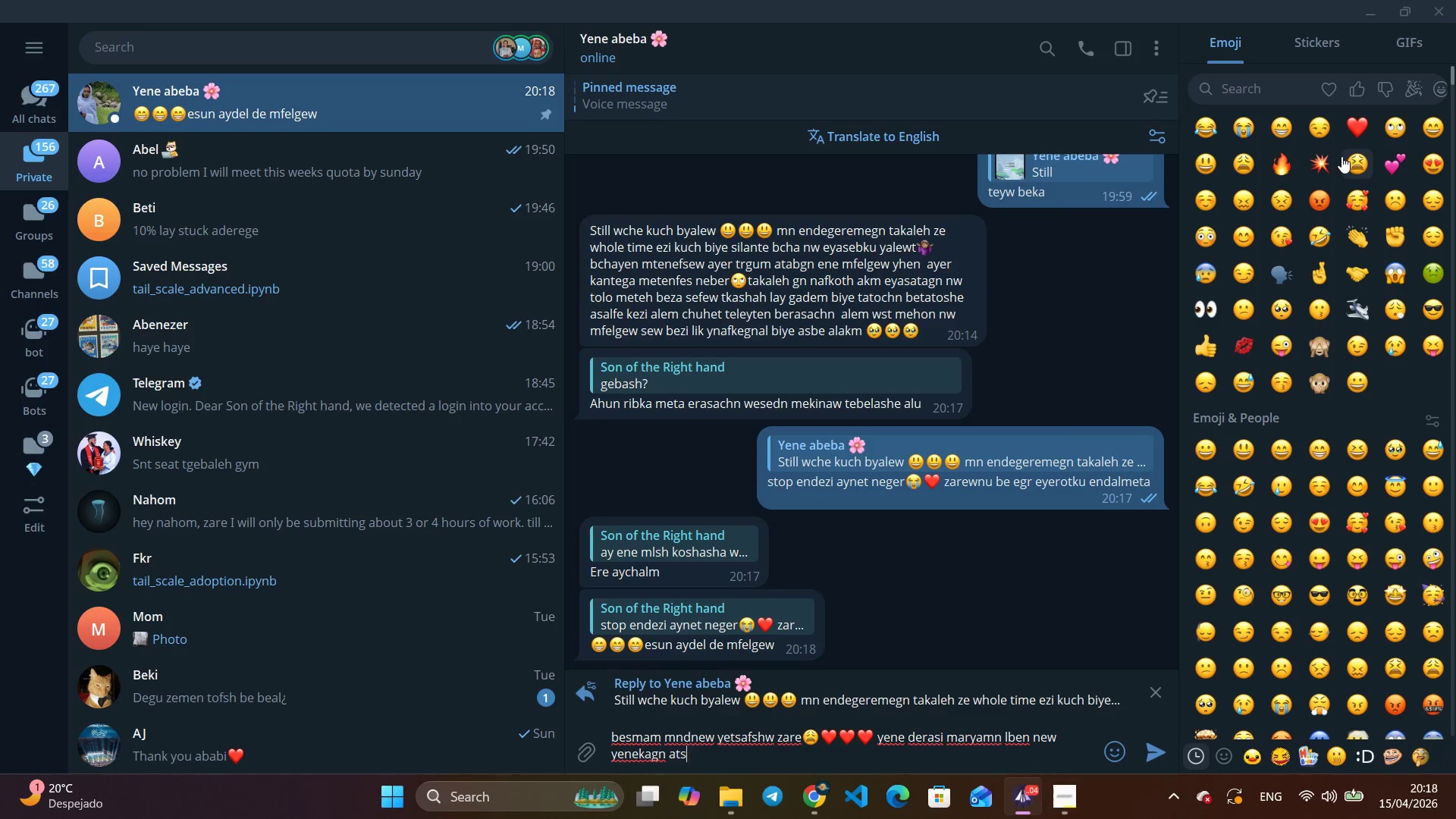 
type(t)
key(Backspace)
type(atsafsh besa)
key(Backspace)
type(mam)
 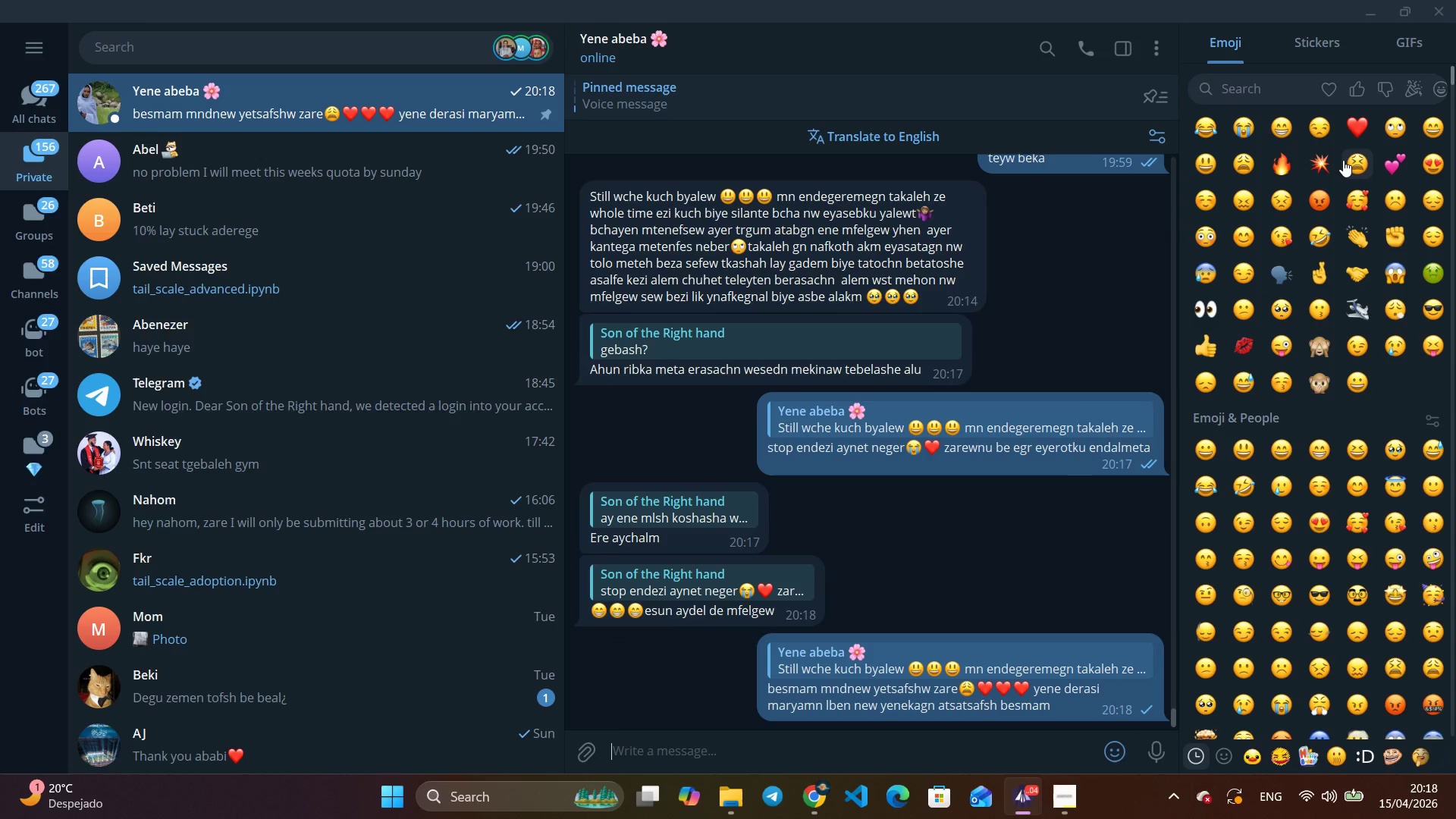 
key(Enter)
 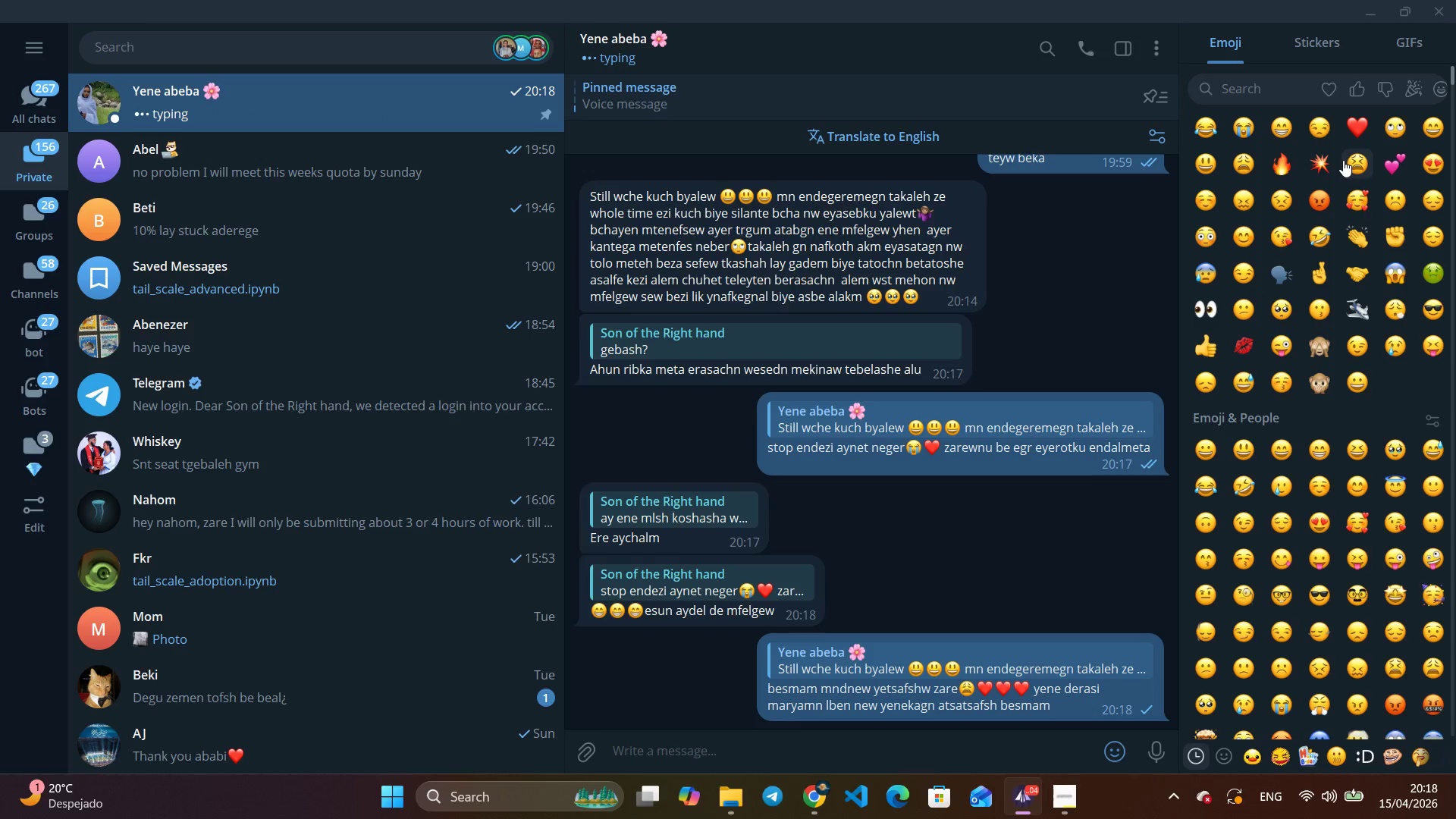 
wait(16.56)
 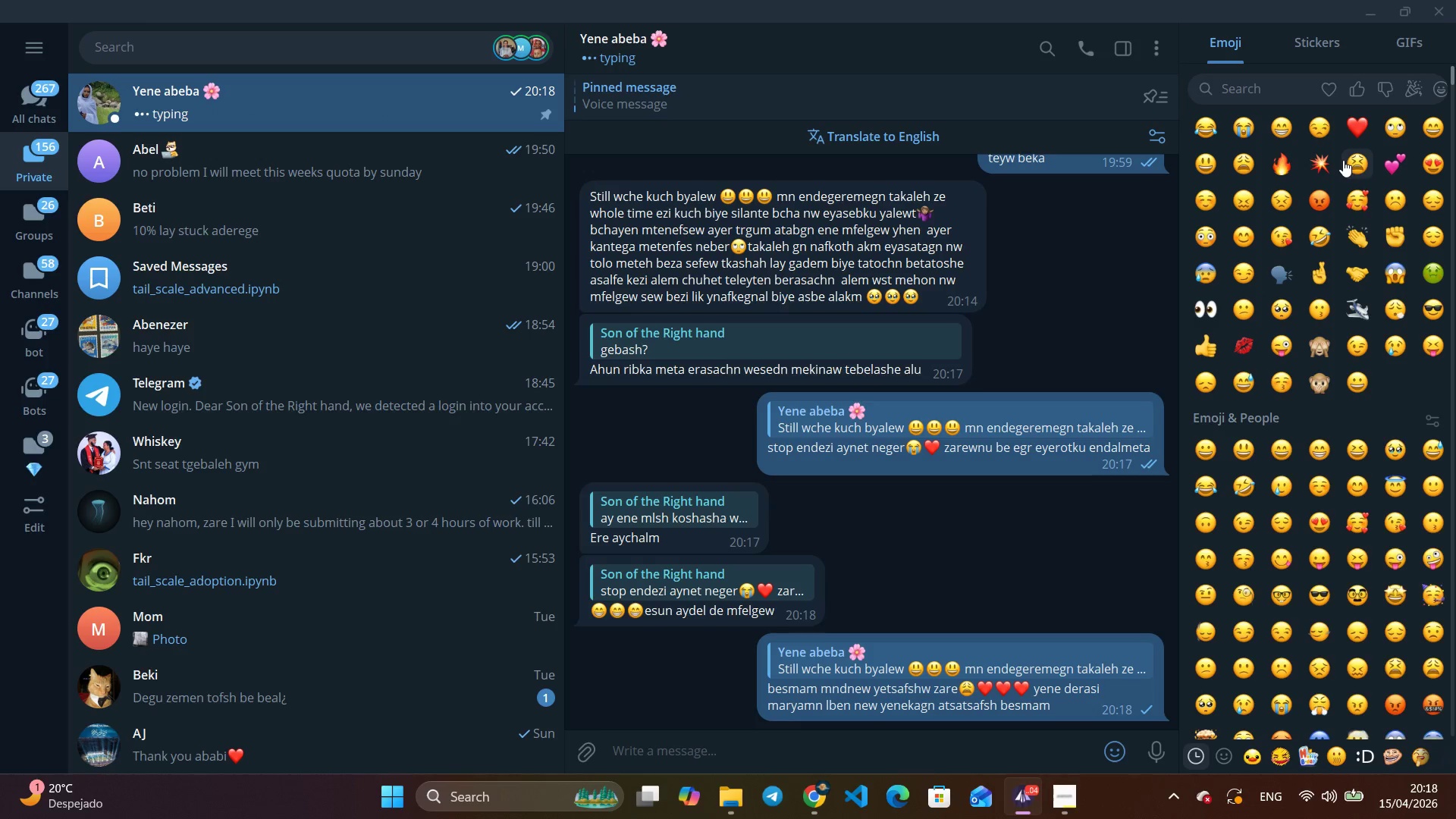 
scroll: coordinate [957, 363], scroll_direction: up, amount: 2.0
 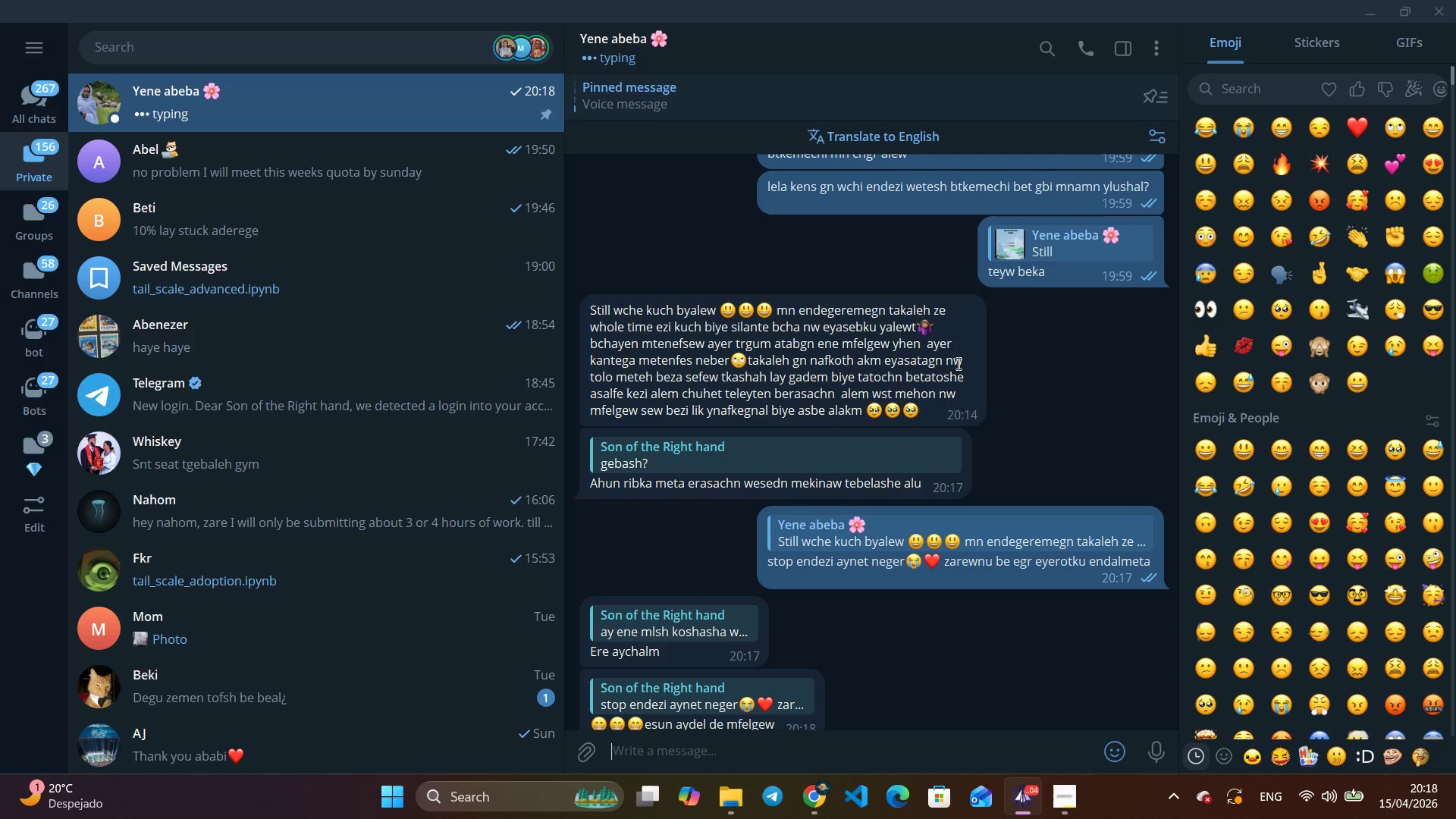 
wait(5.83)
 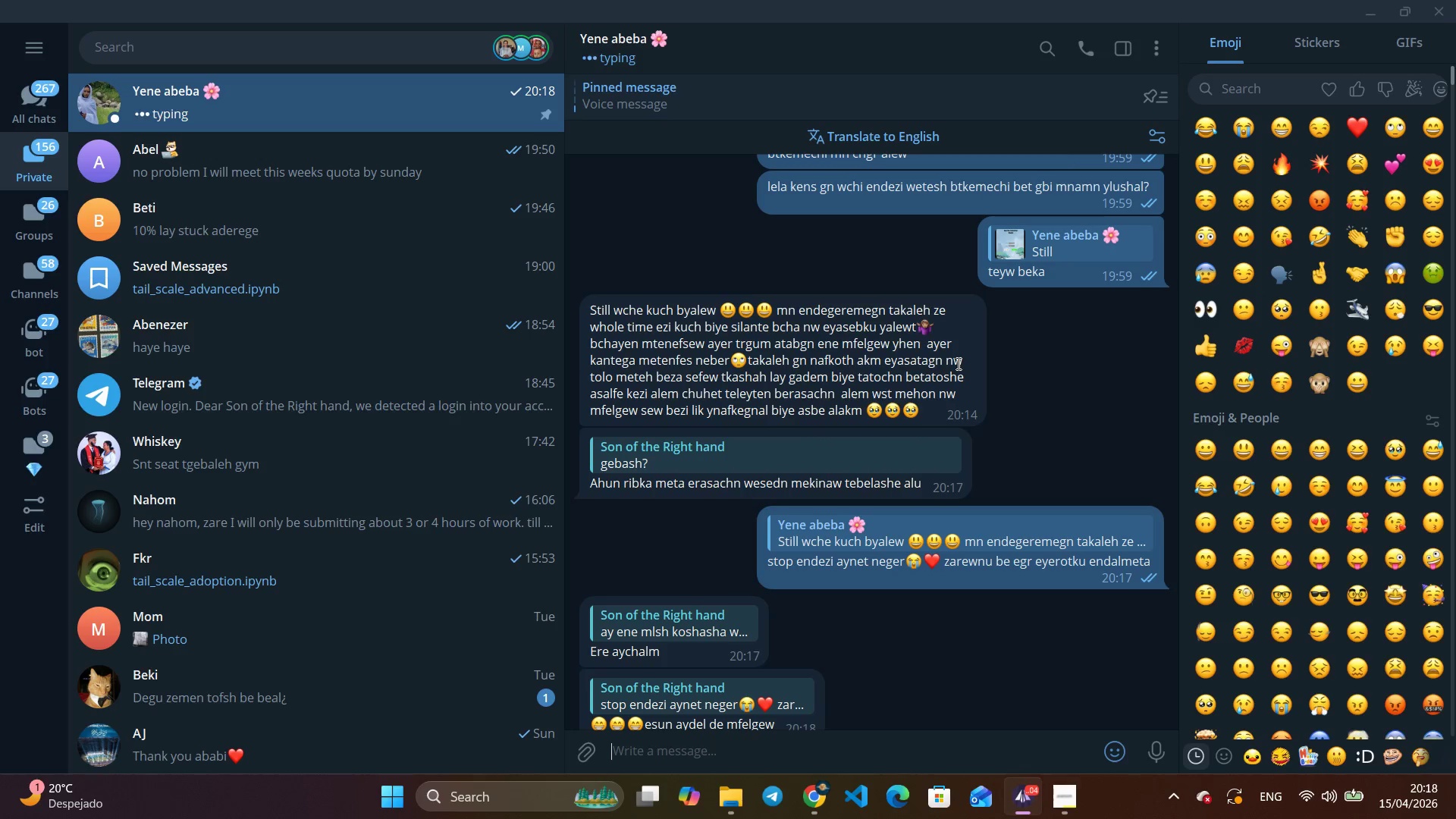 
right_click([880, 374])
 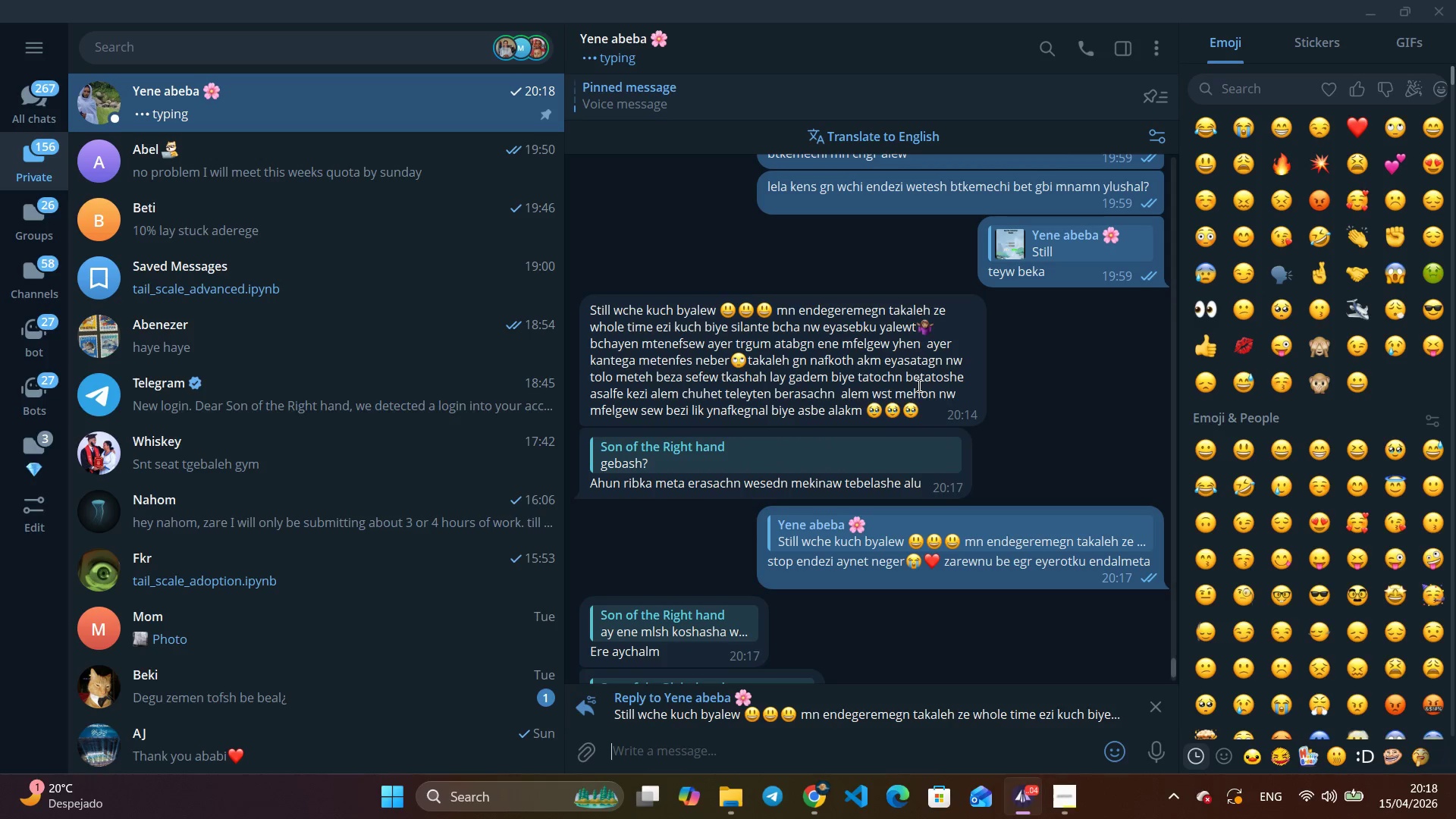 
left_click([918, 385])
 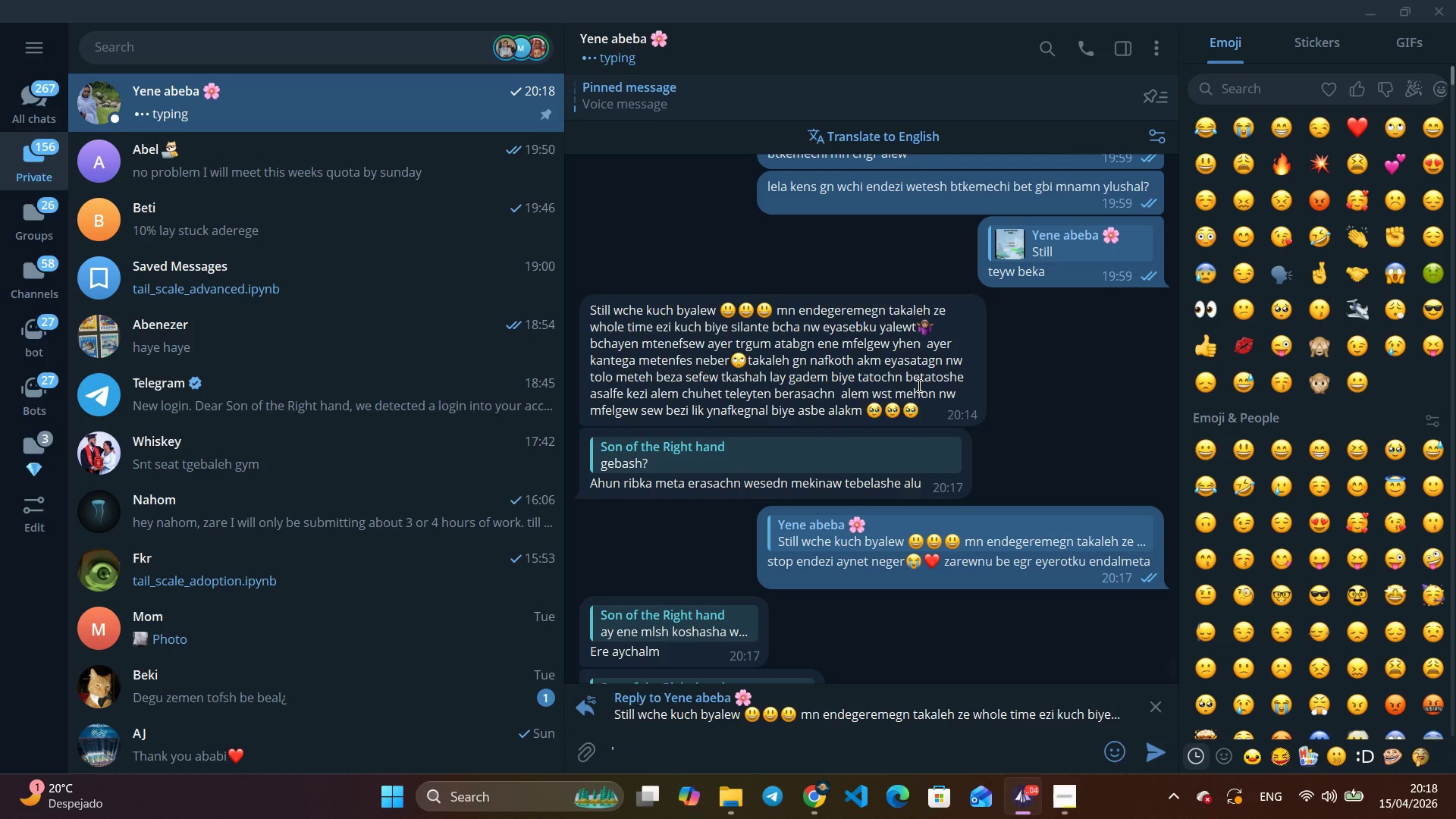 
type('bchayen mtenefsew ayer trgum ta)
key(Backspace)
key(Backspace)
type(atb)
key(Backspace)
type(abgn kantega metenfes new mfeld)
key(Backspace)
type(gew' )
 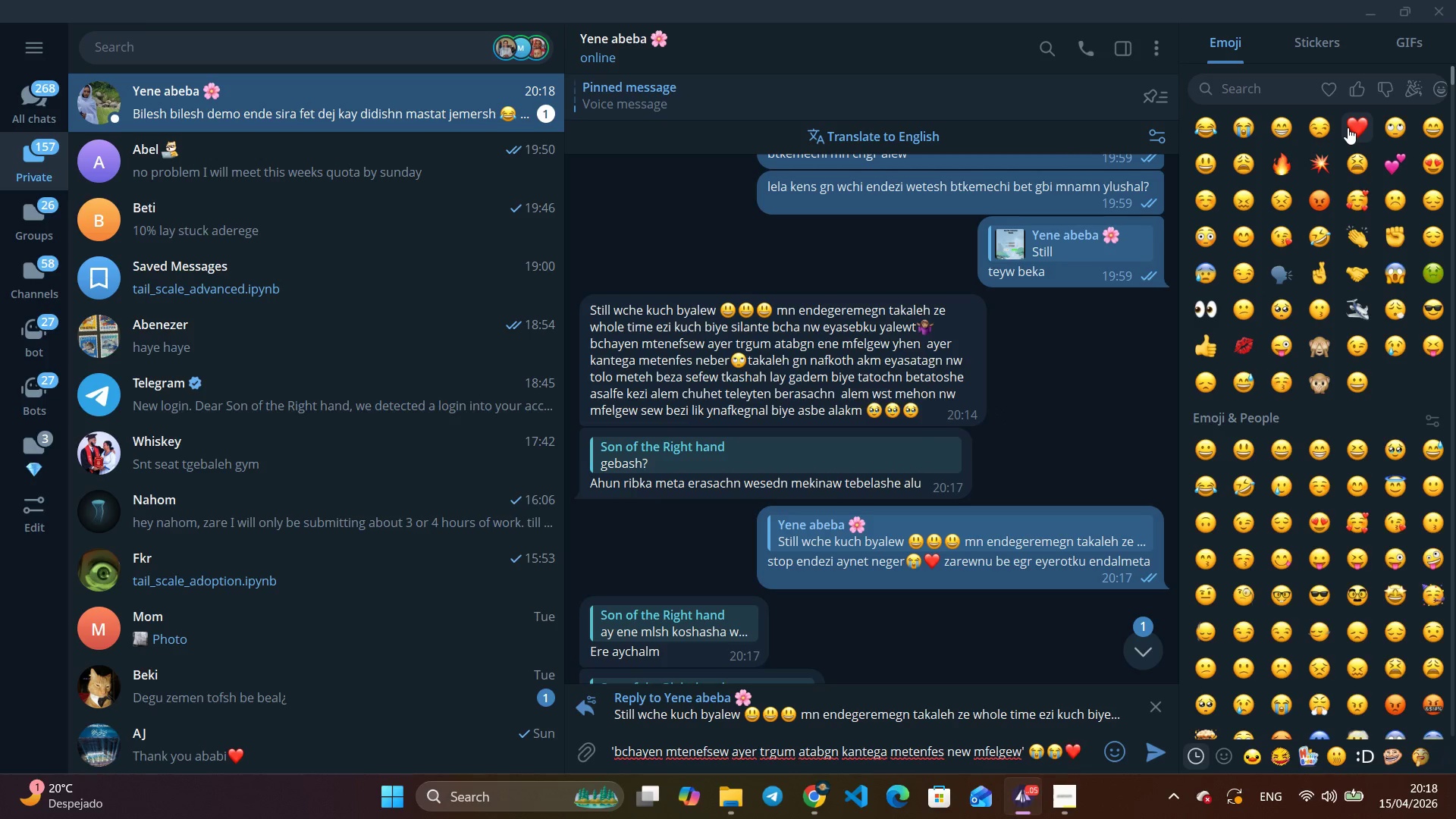 
double_click([1348, 127])
 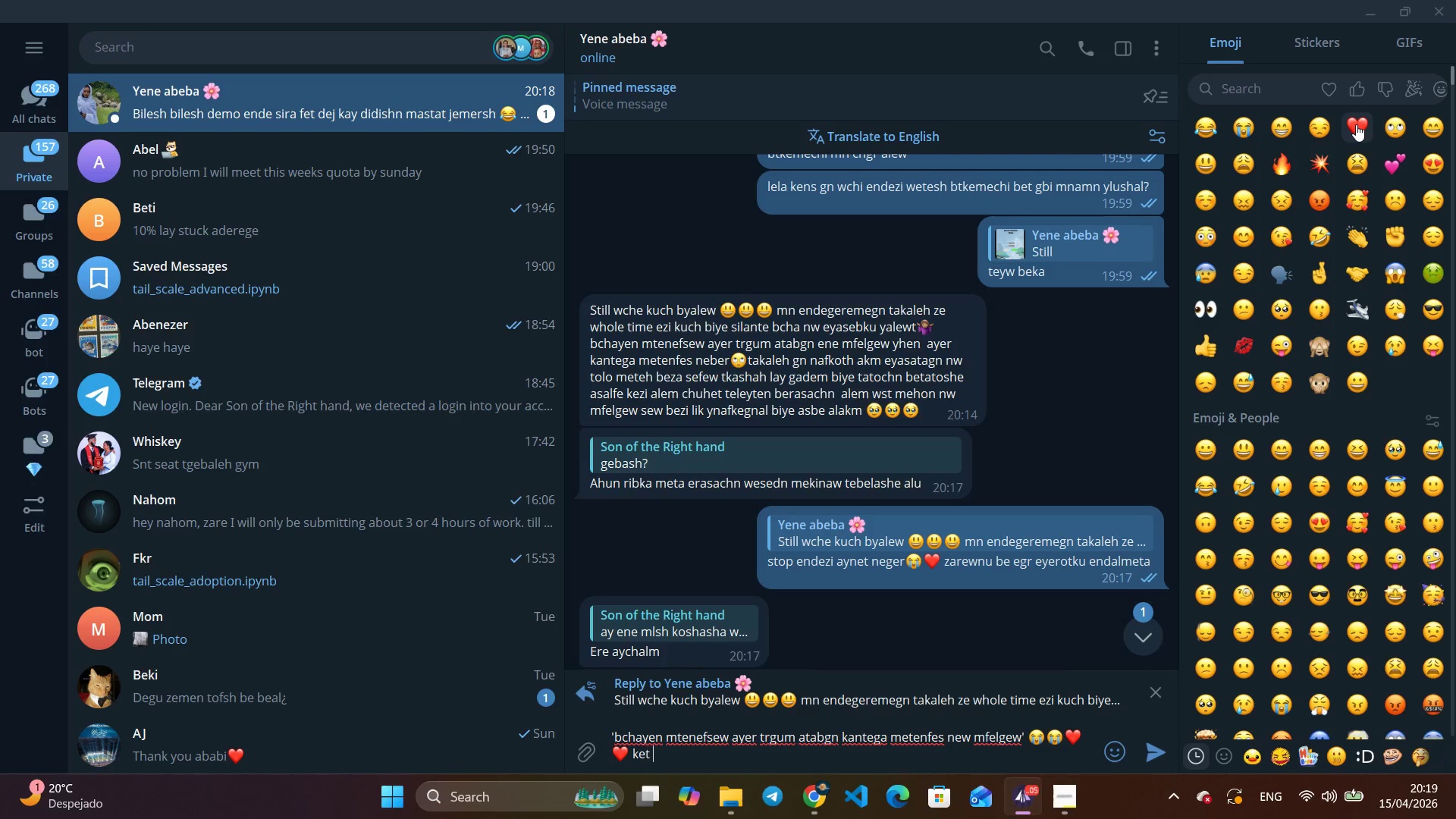 
type( ket new yametashw yhen amargna besmam maryam lben new yakeletshw zare)
 